 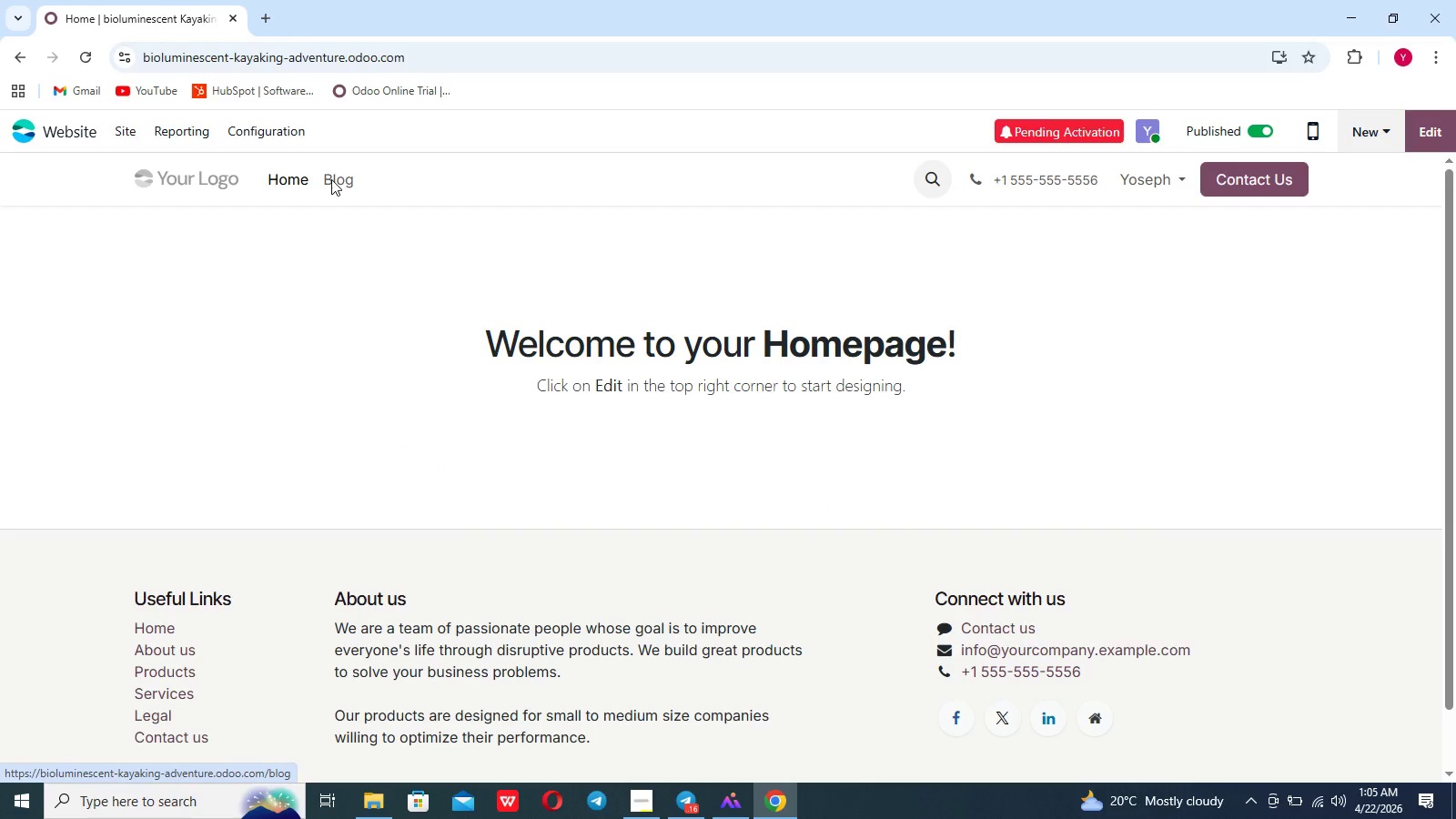 
left_click([1392, 130])
 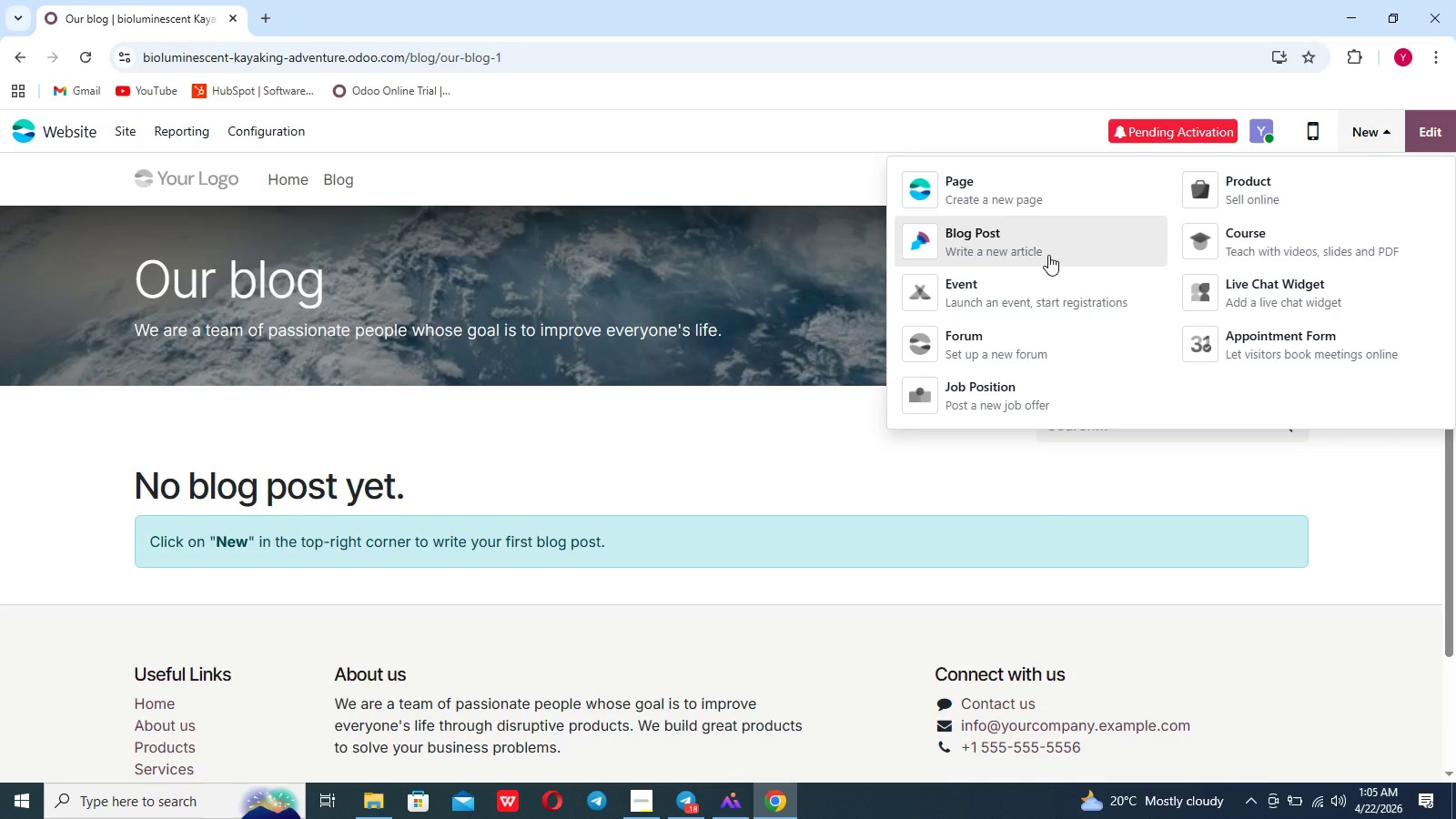 
left_click([1048, 255])
 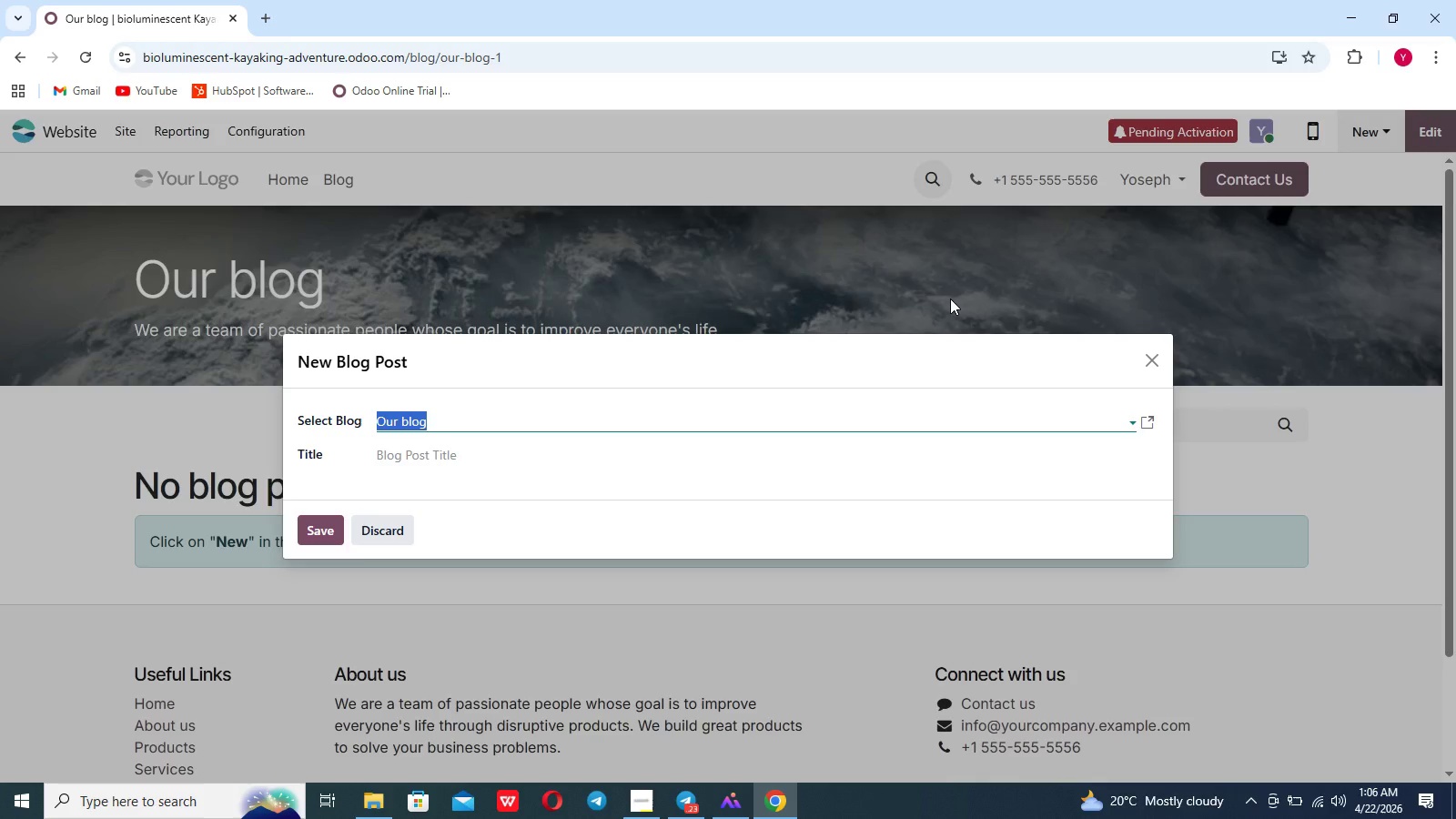 
wait(12.0)
 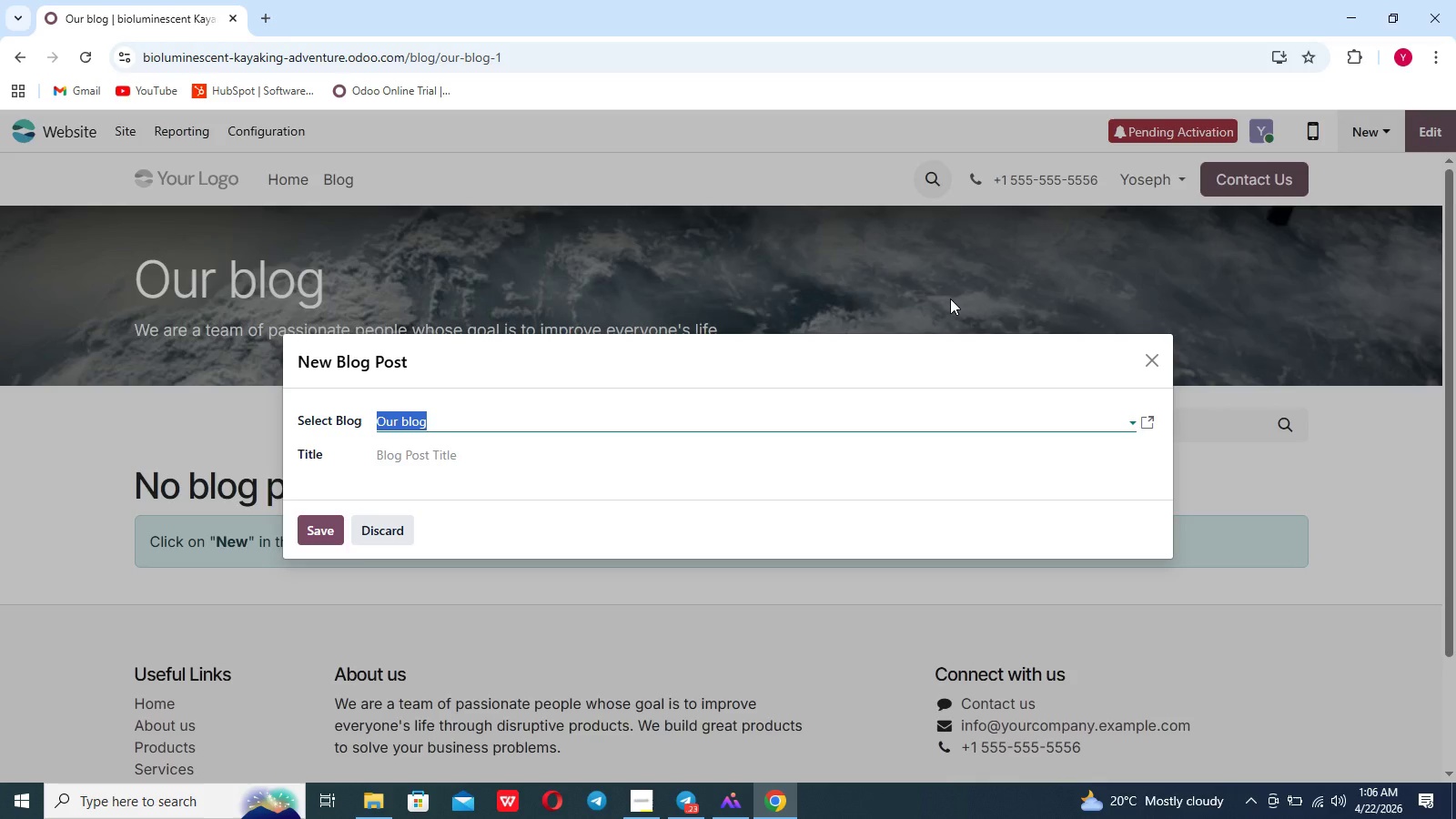 
left_click([566, 460])
 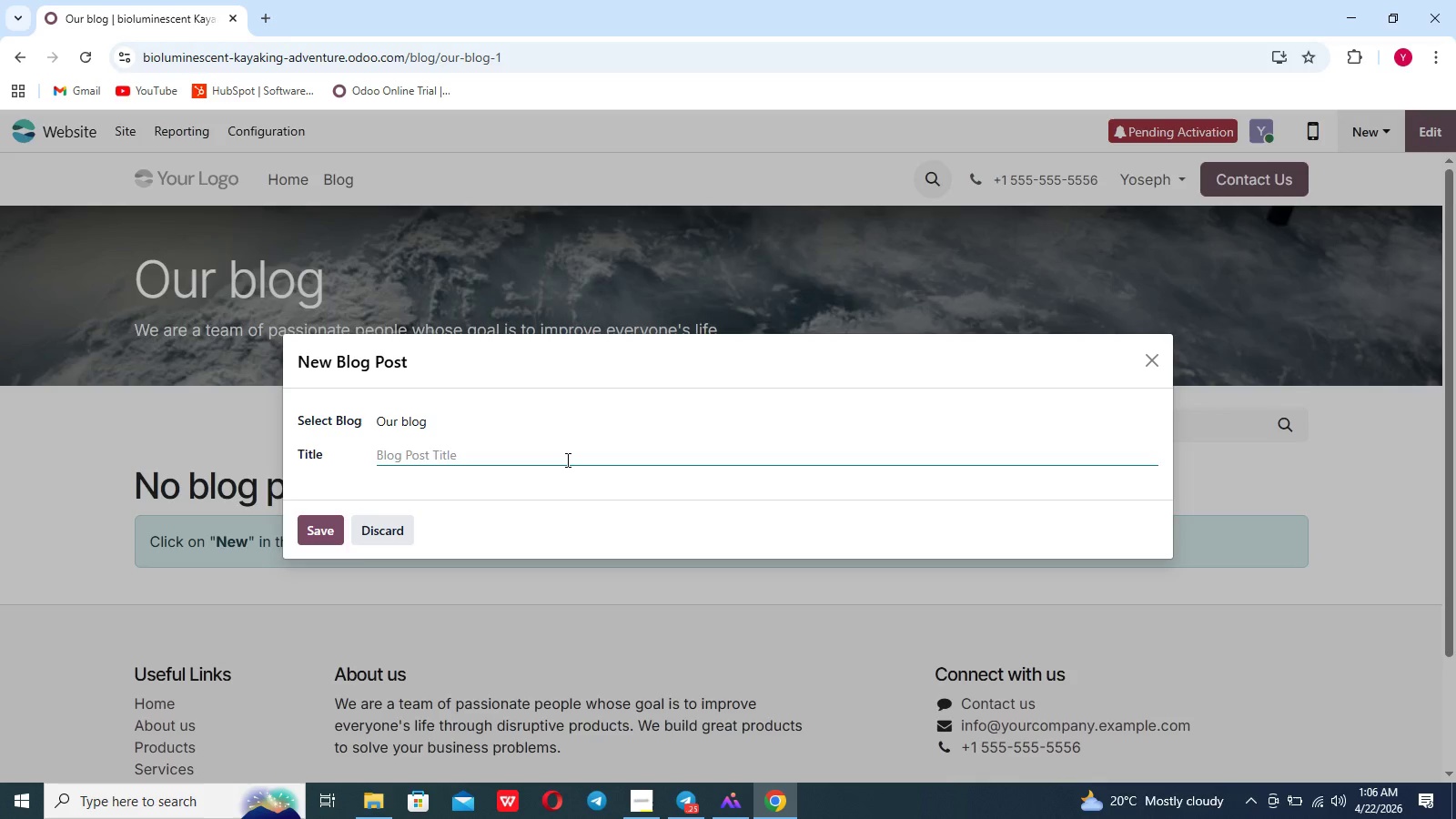 
wait(5.06)
 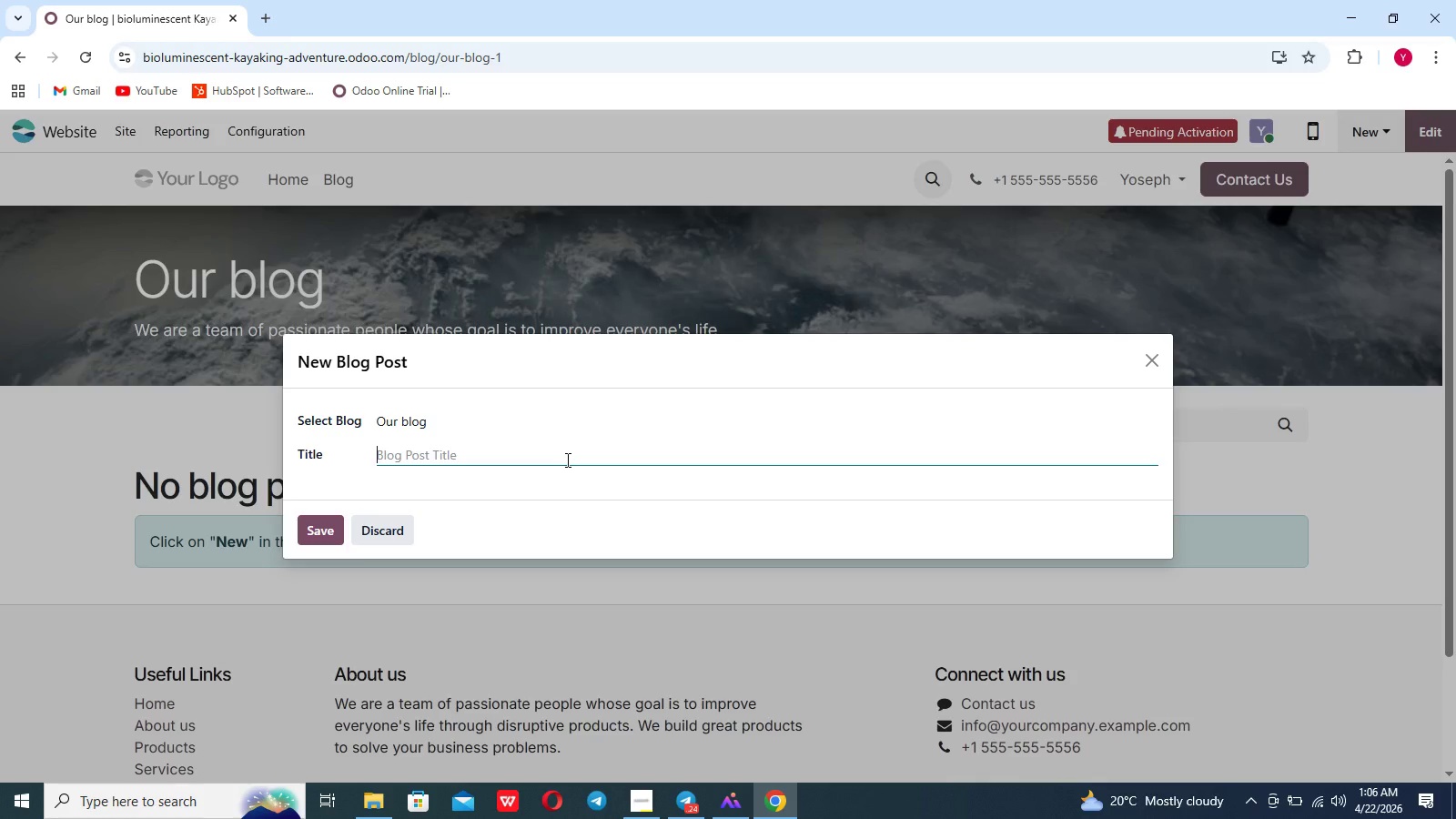 
type(The)
 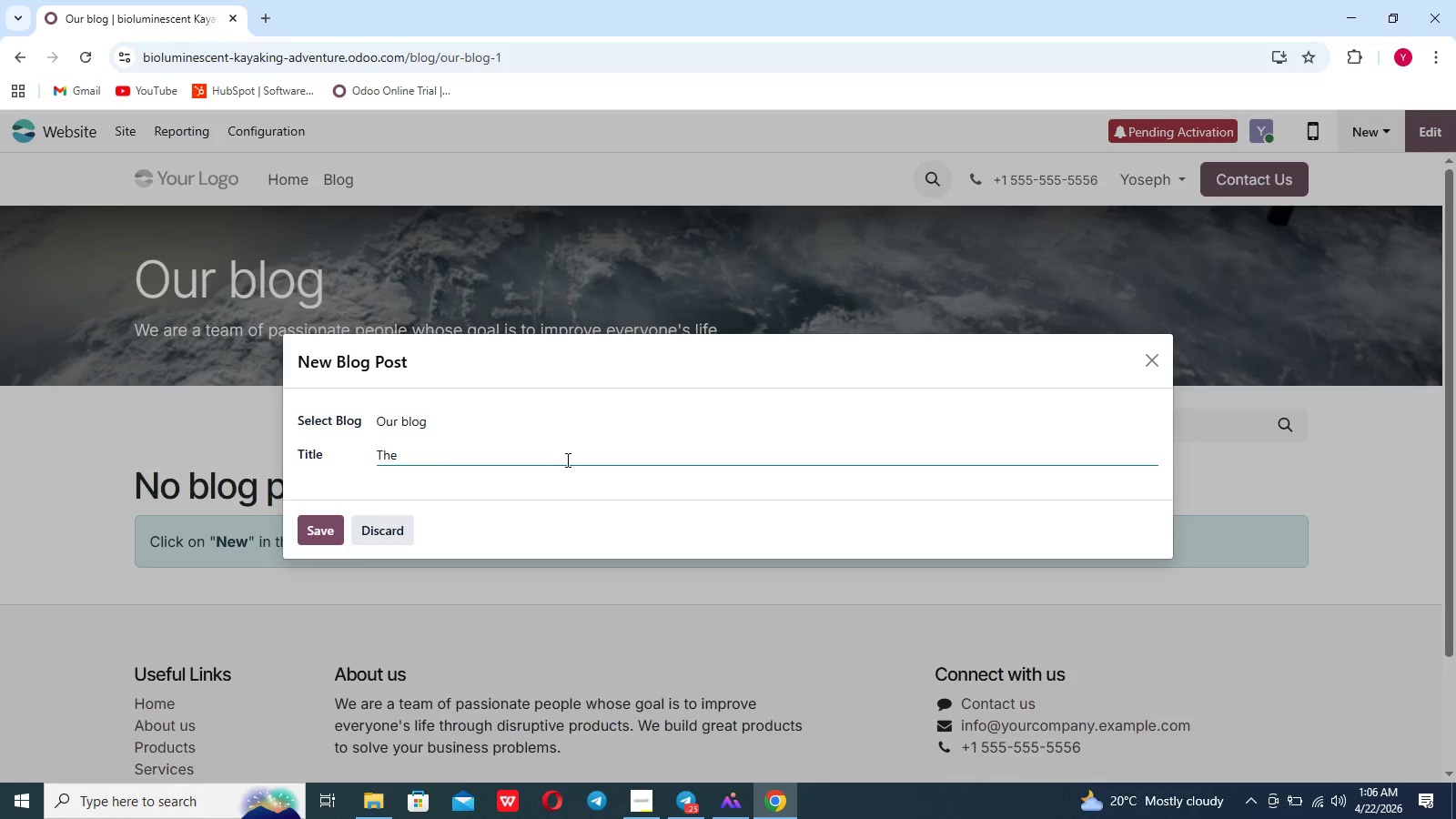 
scroll: coordinate [566, 460], scroll_direction: up, amount: 1.0
 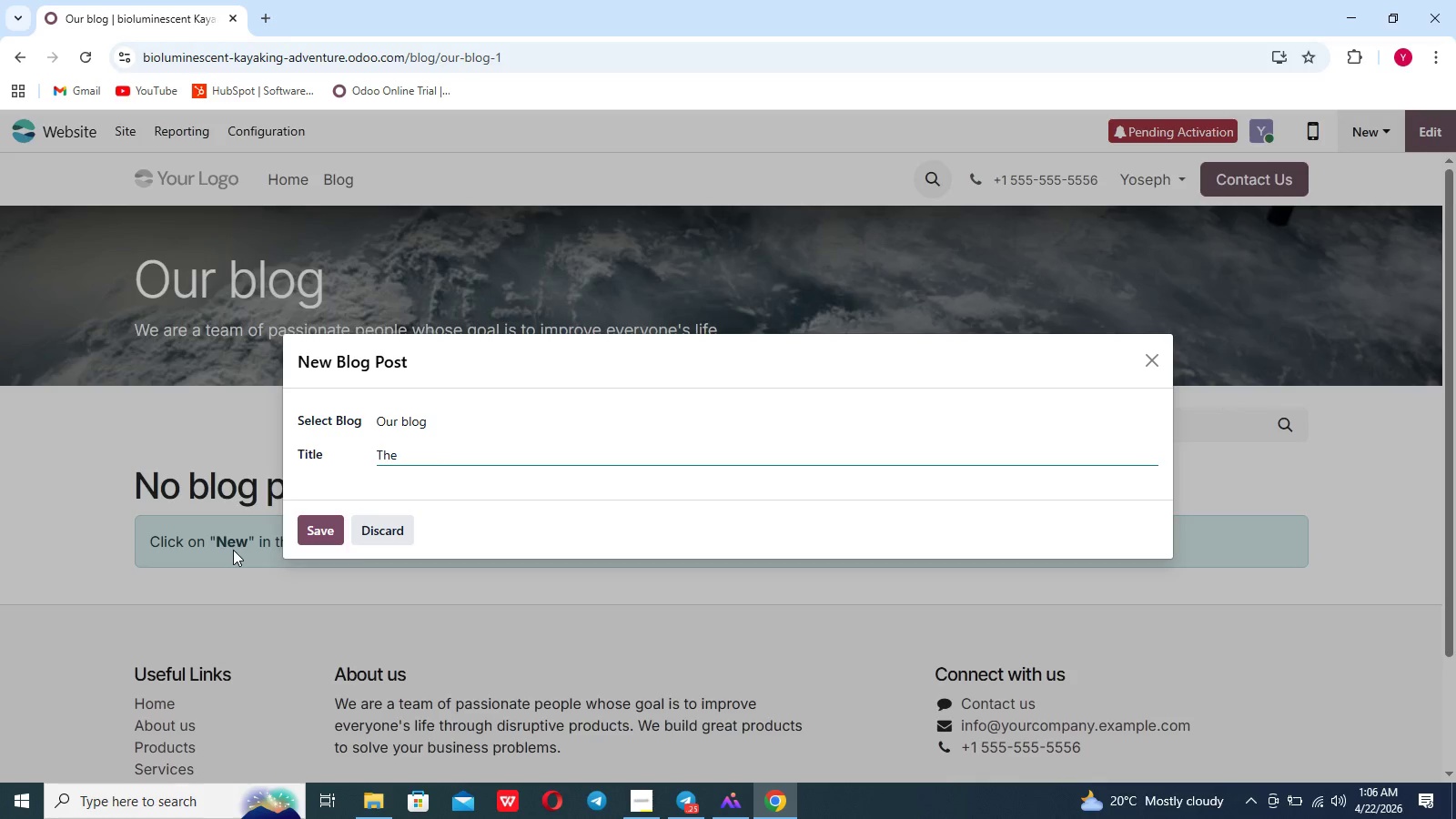 
type( scie)
 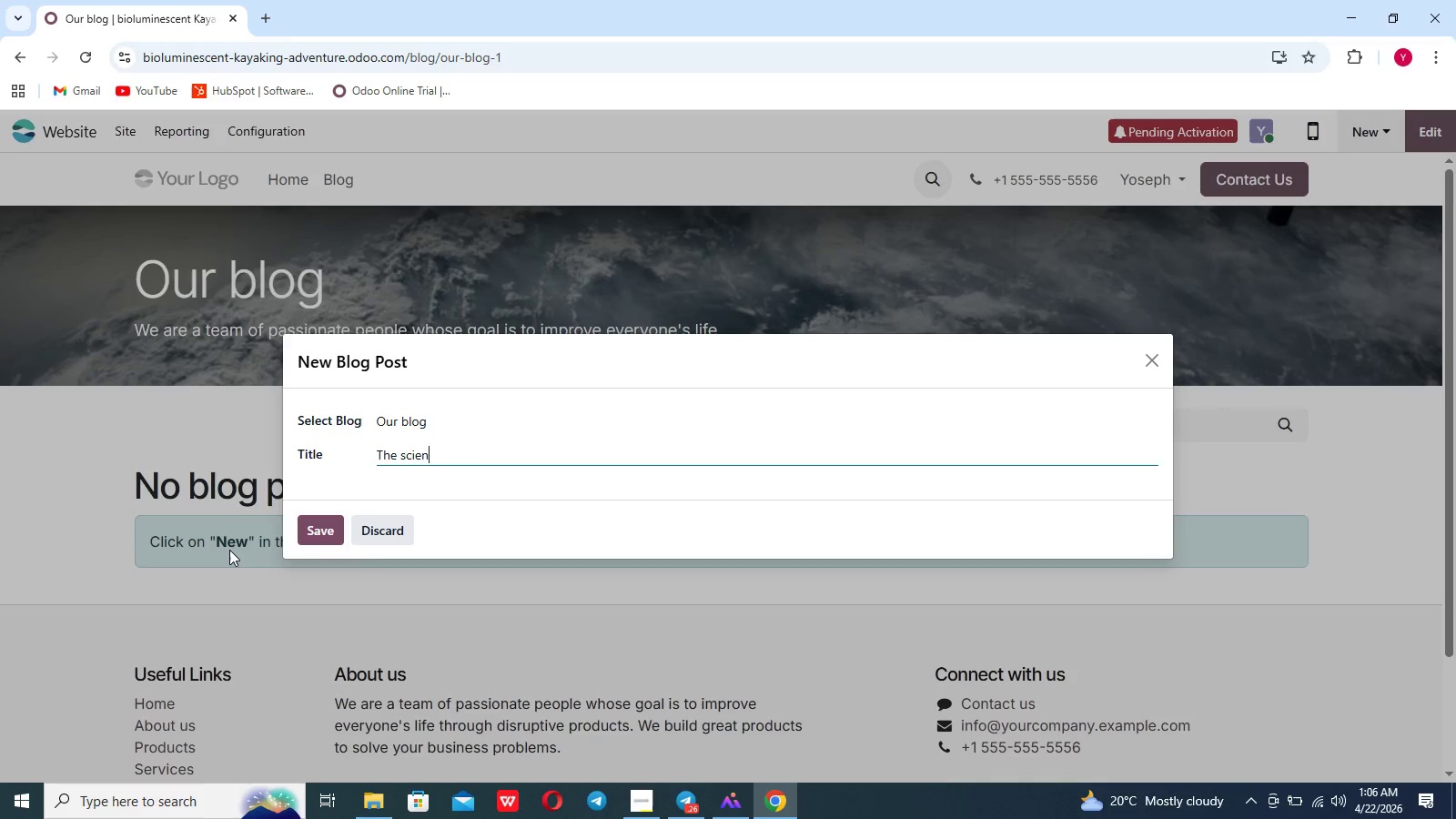 
type(nce of sparkle ")
key(Backspace)
type(')
key(Backspace)
type(;)
key(Backspace)
type(:)
 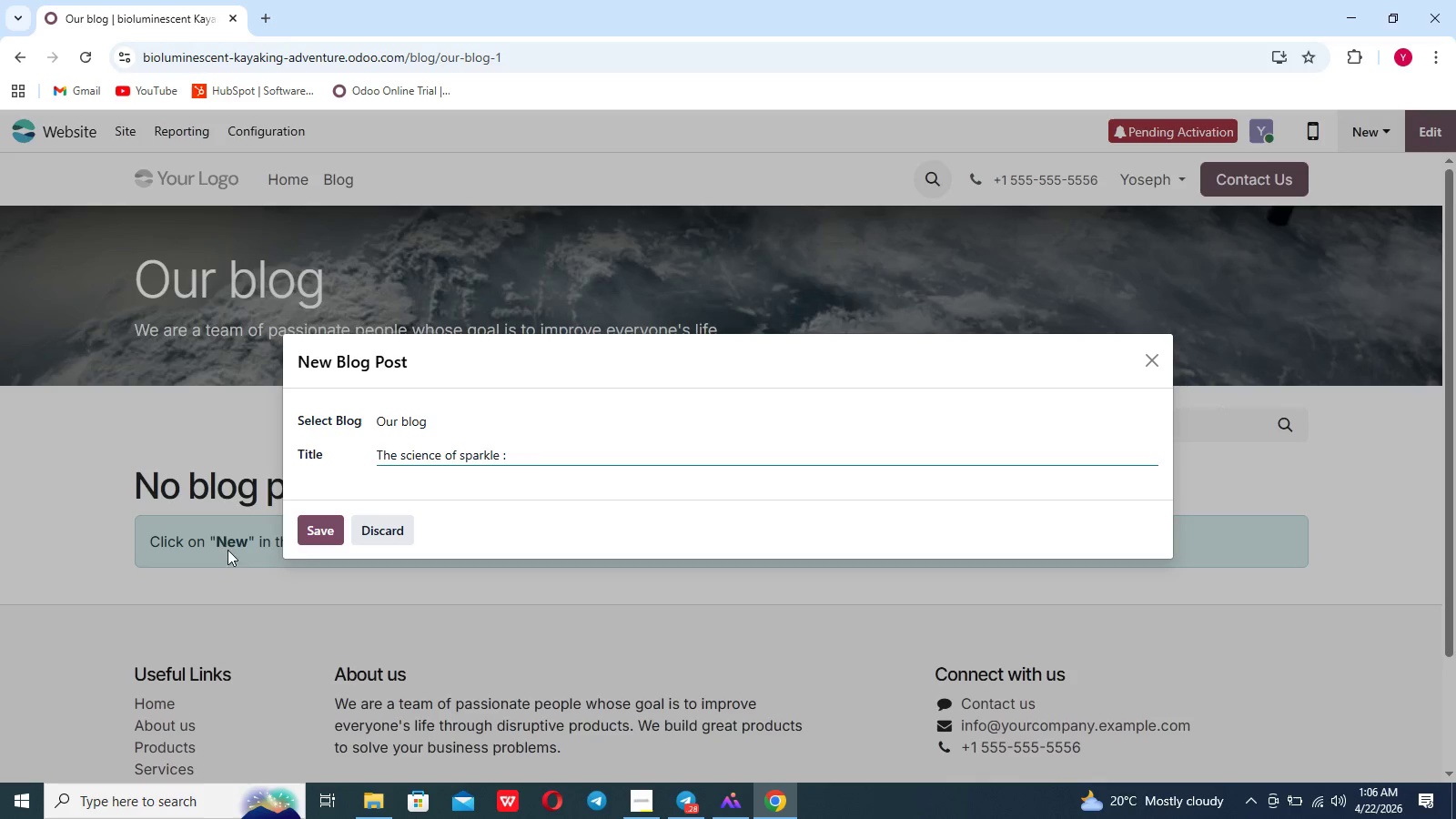 
type( Why )
 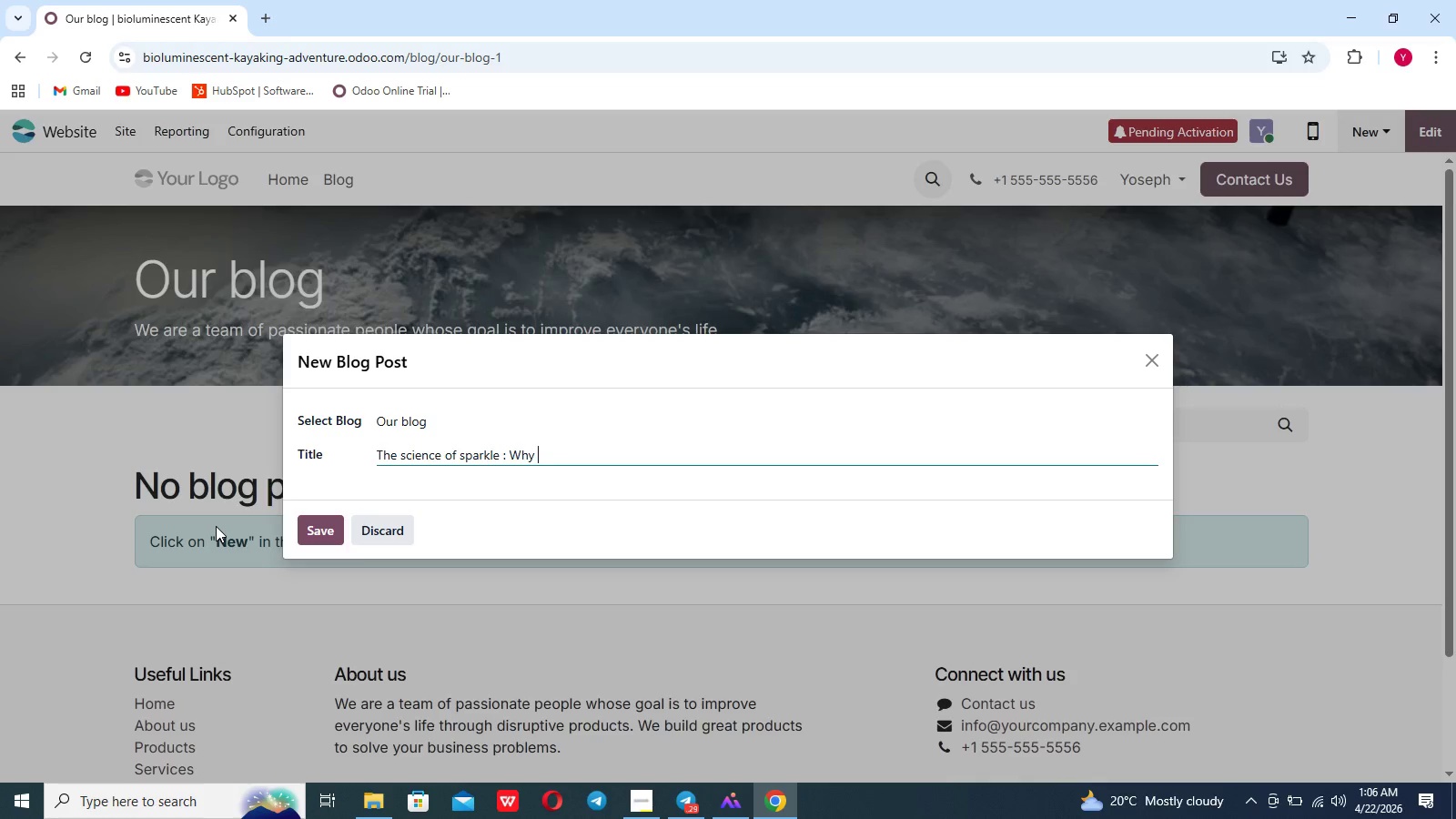 
type(Nw)
key(Backspace)
type(ew moons are )
 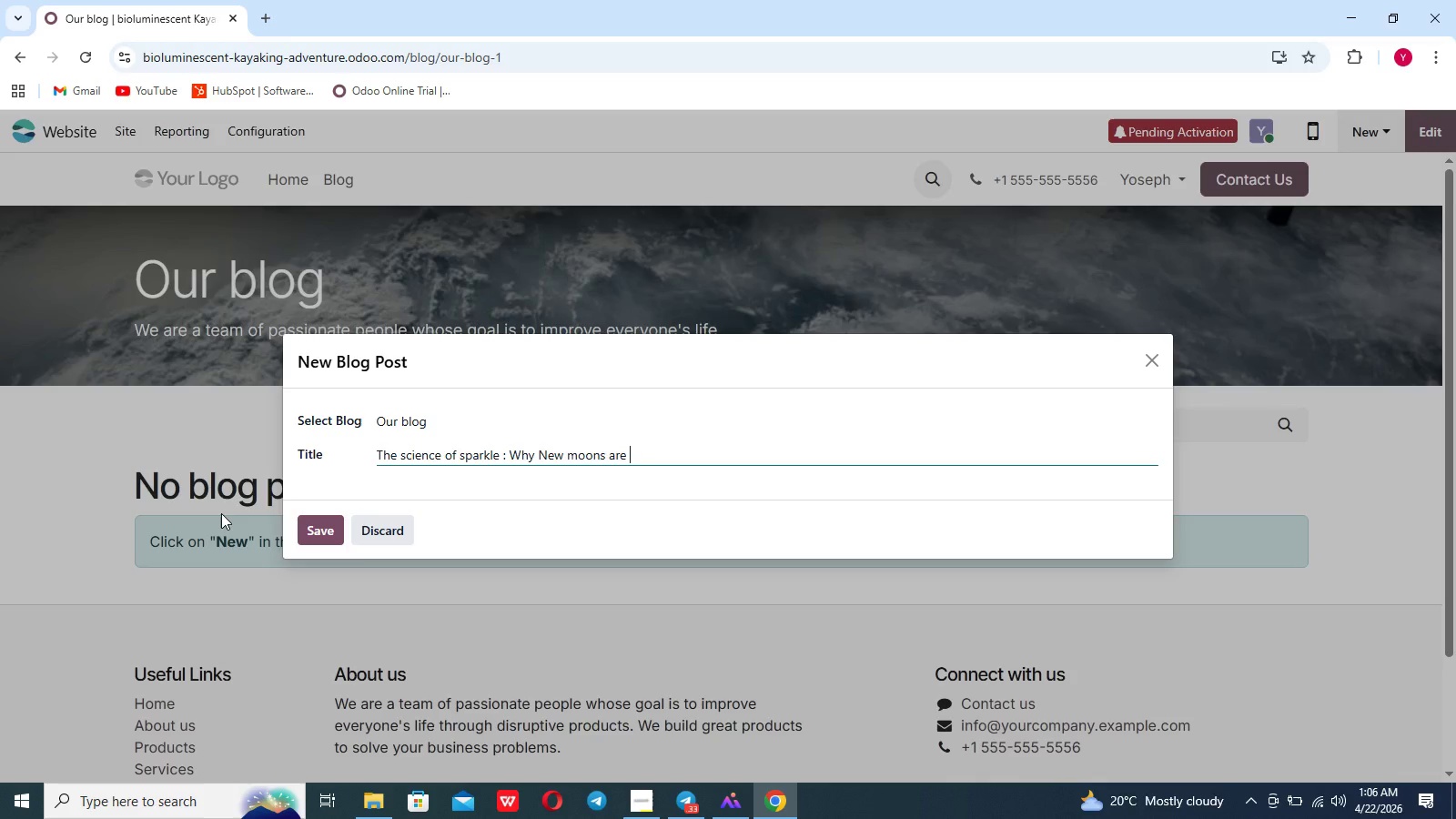 
wait(8.41)
 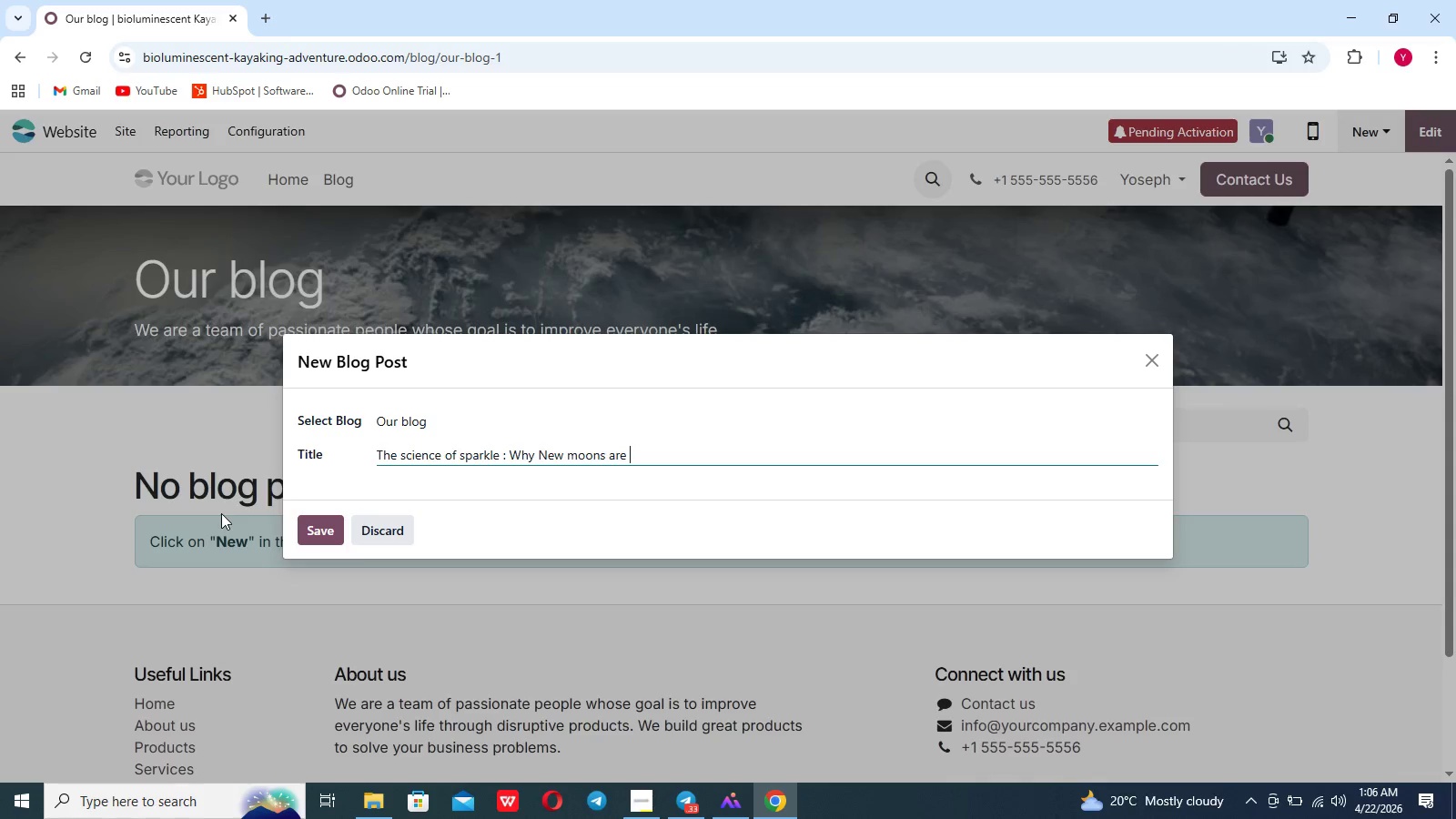 
type( BEst for lumin)
 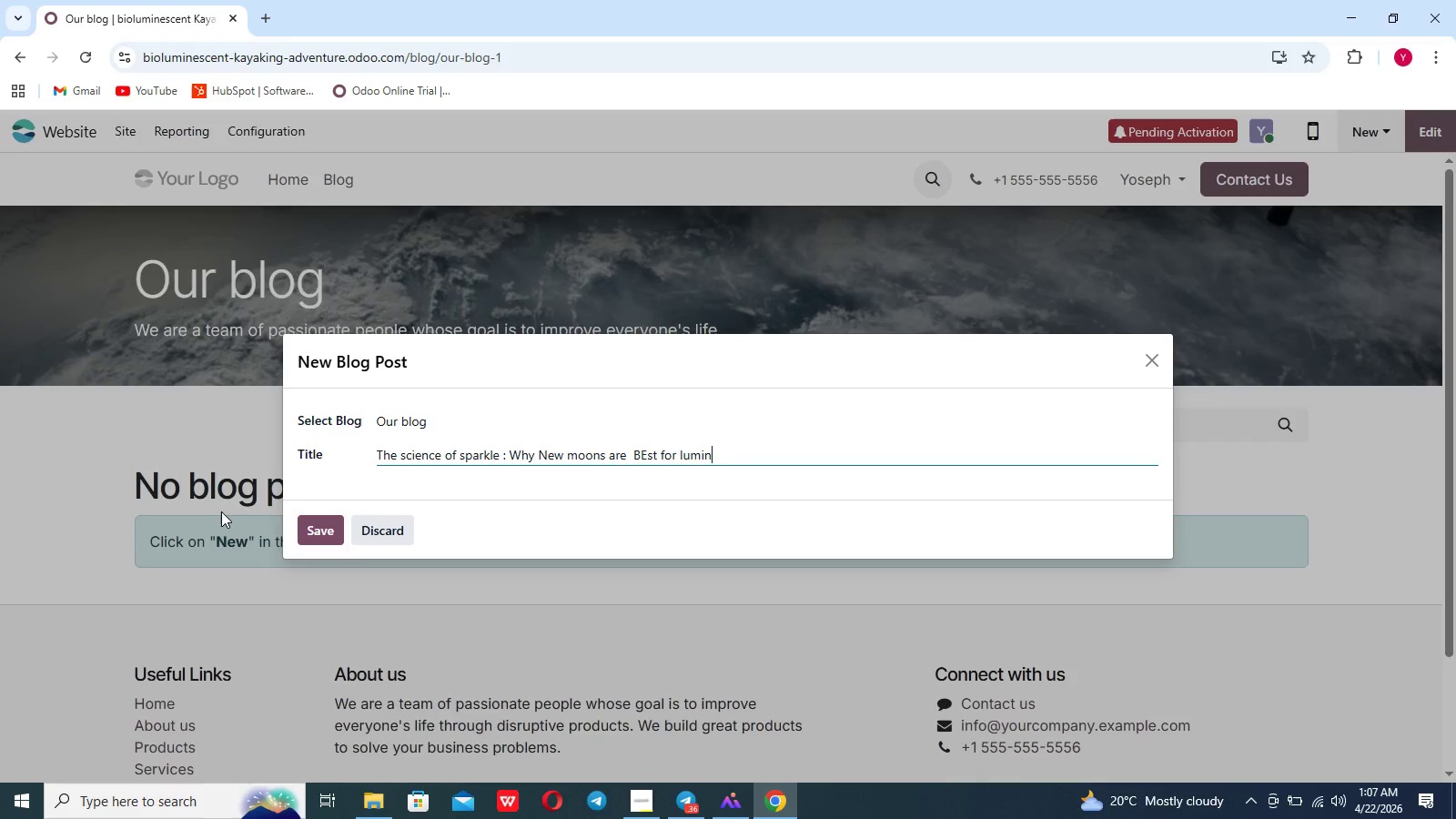 
key(Backspace)
key(Backspace)
key(Backspace)
key(Backspace)
key(Backspace)
key(Backspace)
key(Backspace)
key(Backspace)
key(Backspace)
key(Backspace)
key(Backspace)
key(Backspace)
key(Backspace)
type(est for biokuminesent Kaiya)
key(Backspace)
key(Backspace)
key(Backspace)
type(yaking)
 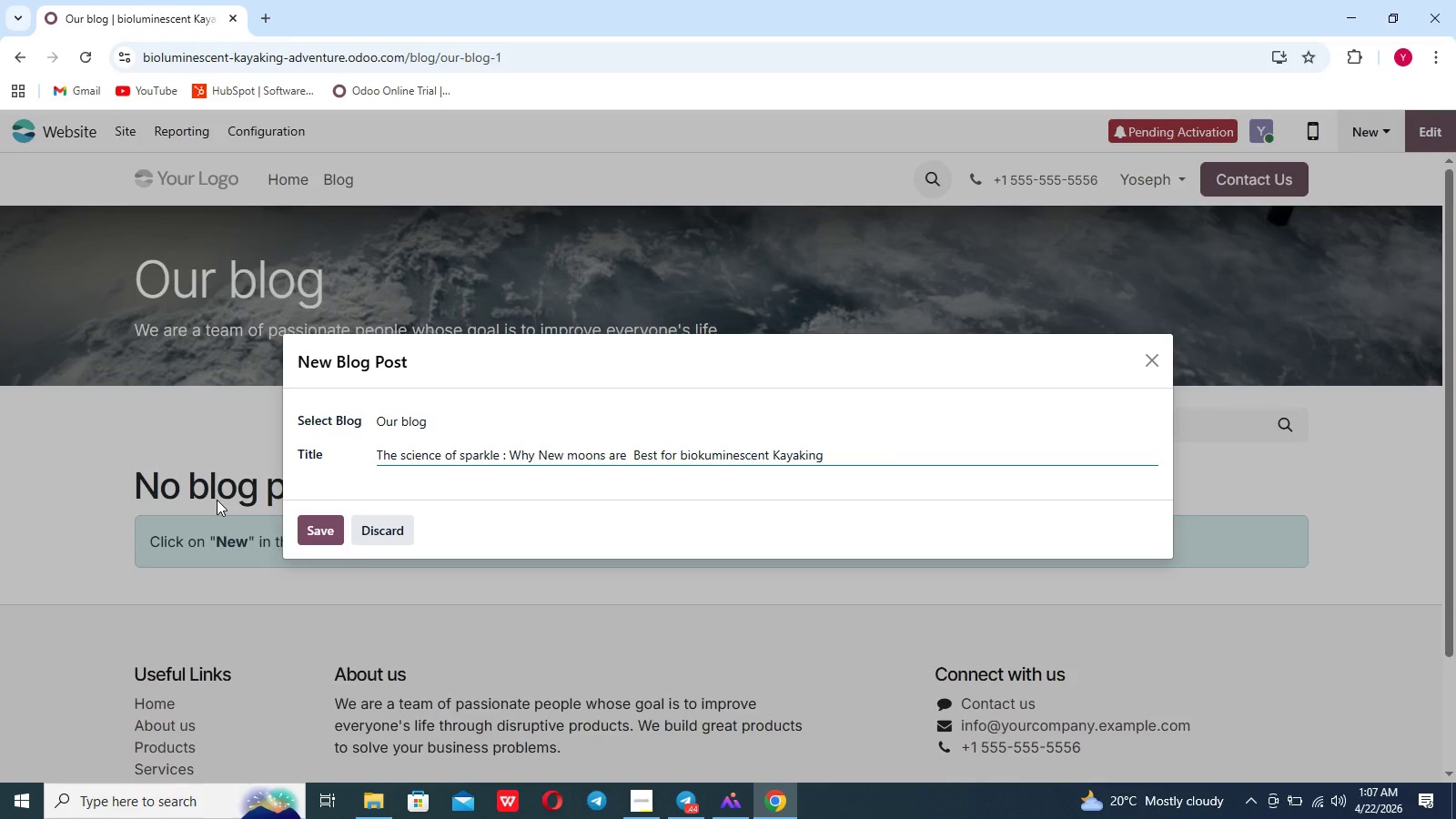 
hold_key(key=C, duration=0.31)
 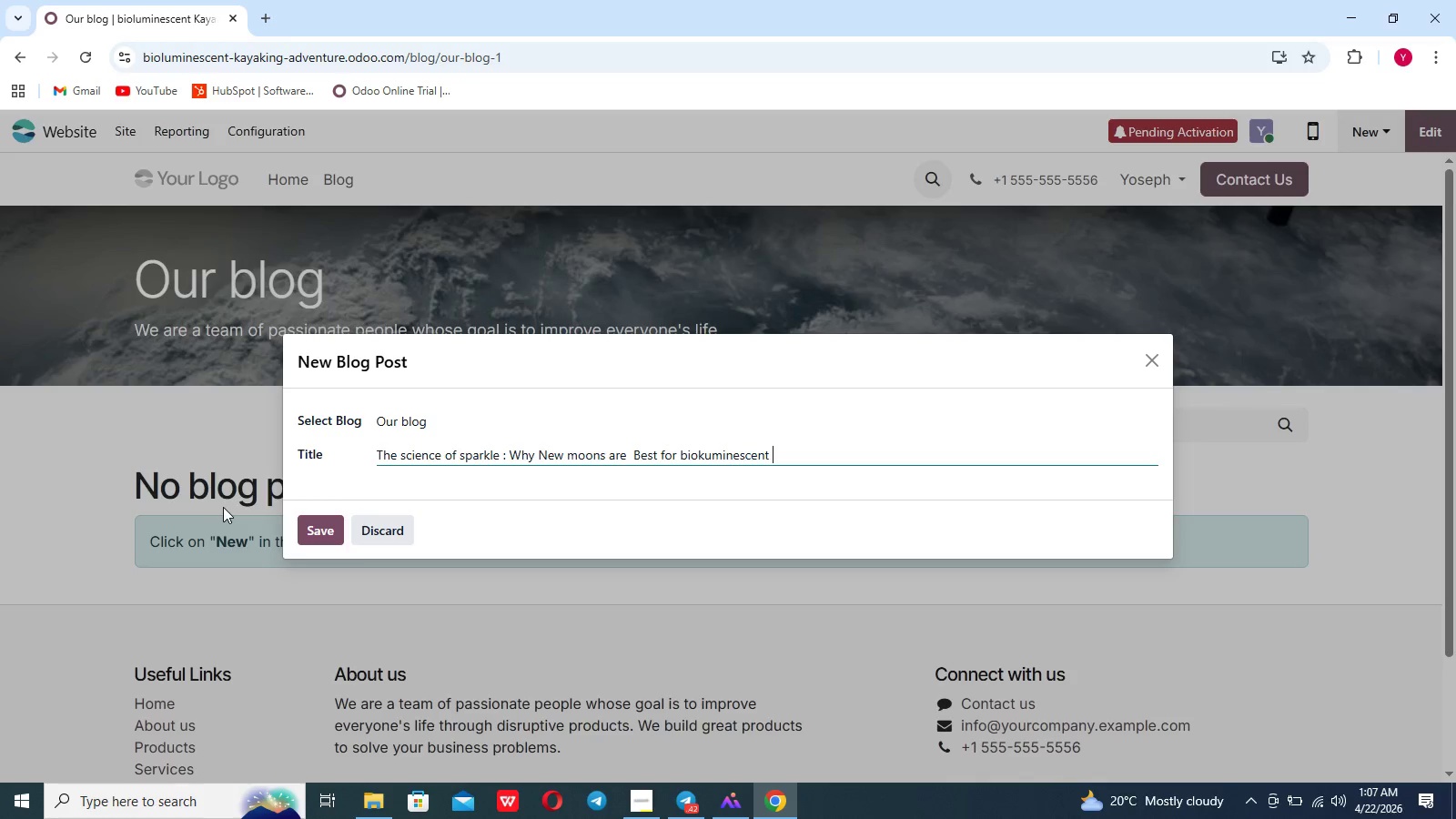 
wait(51.5)
 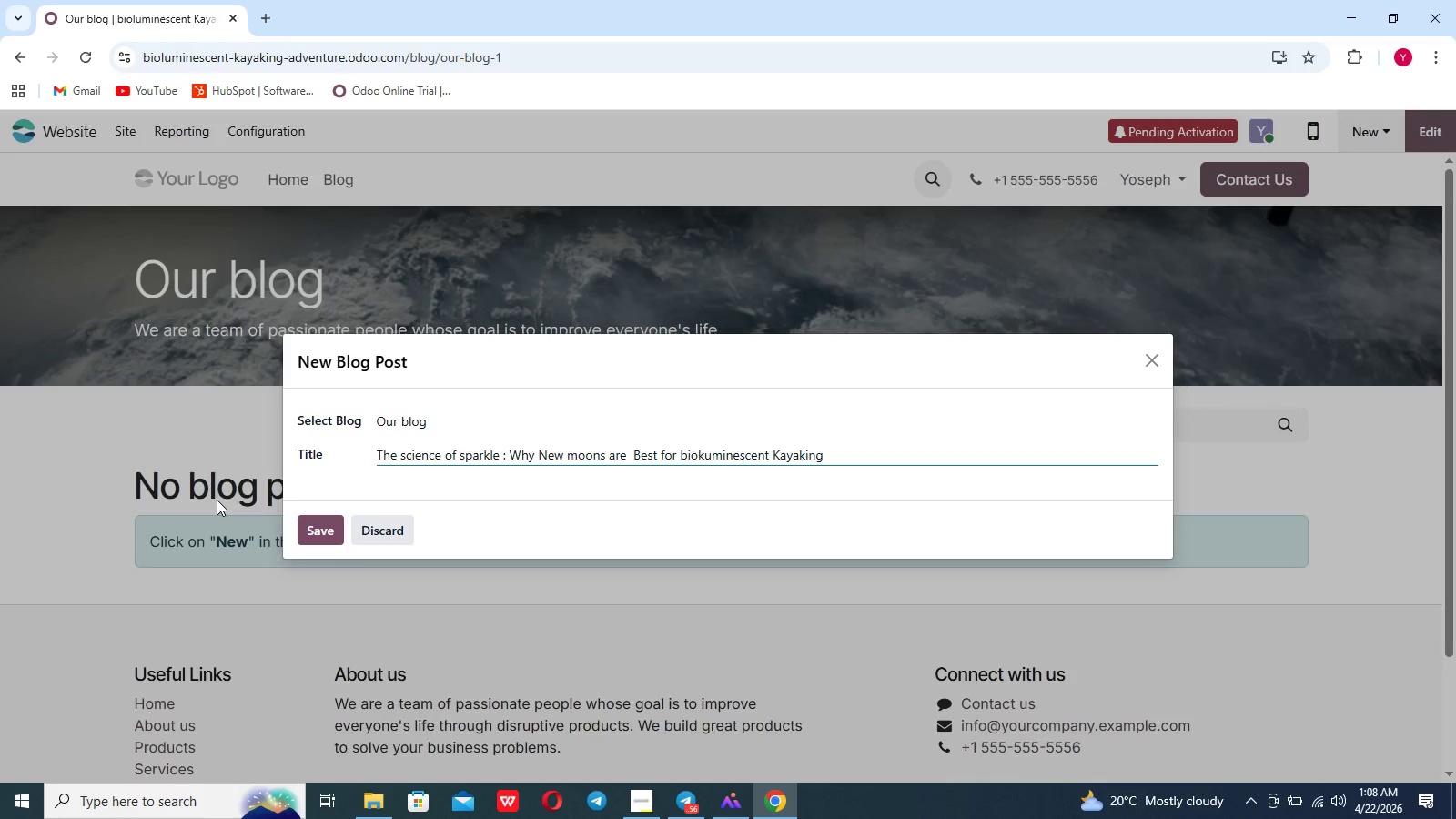 
left_click([429, 422])
 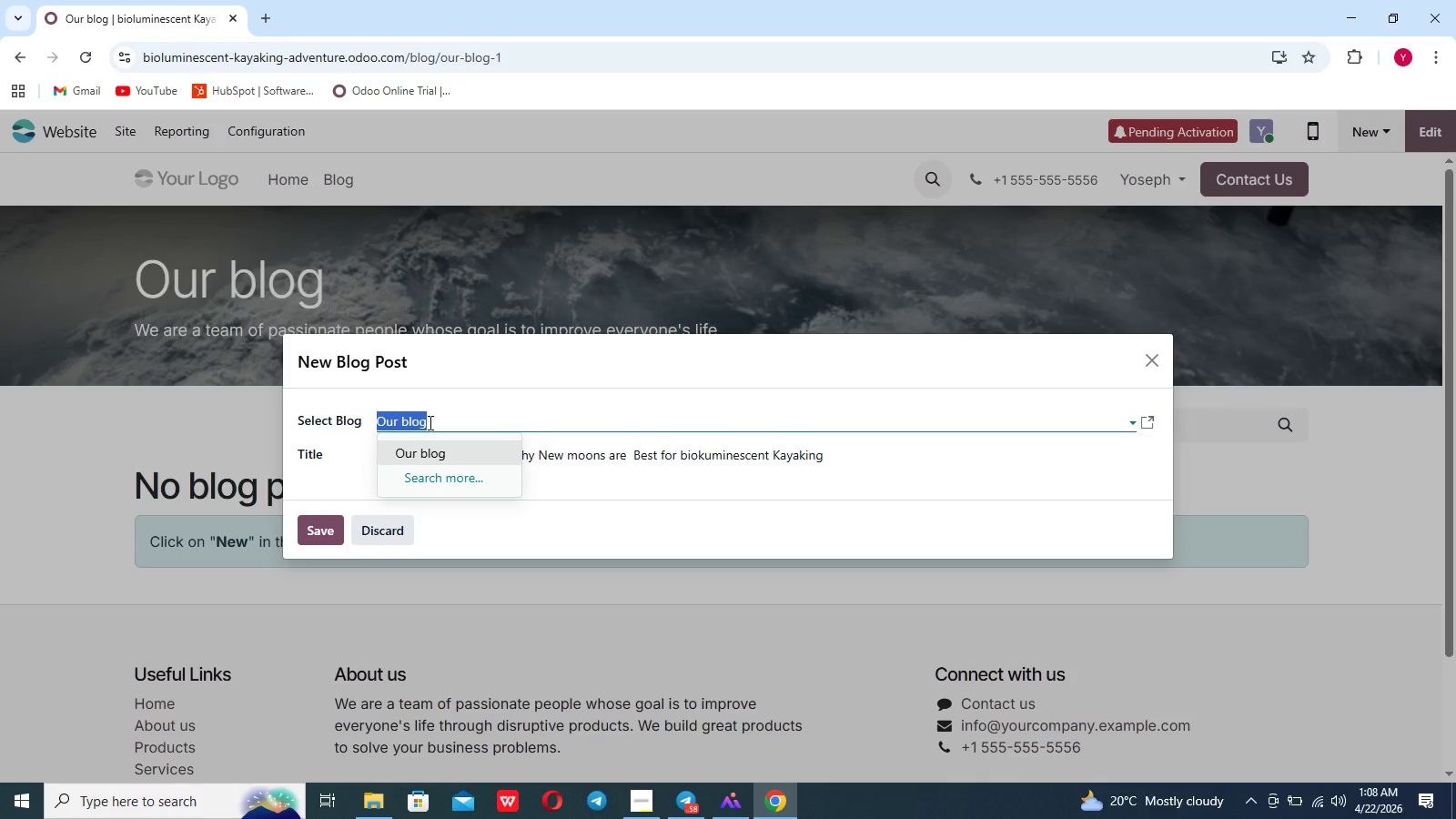 
key(Backspace)
 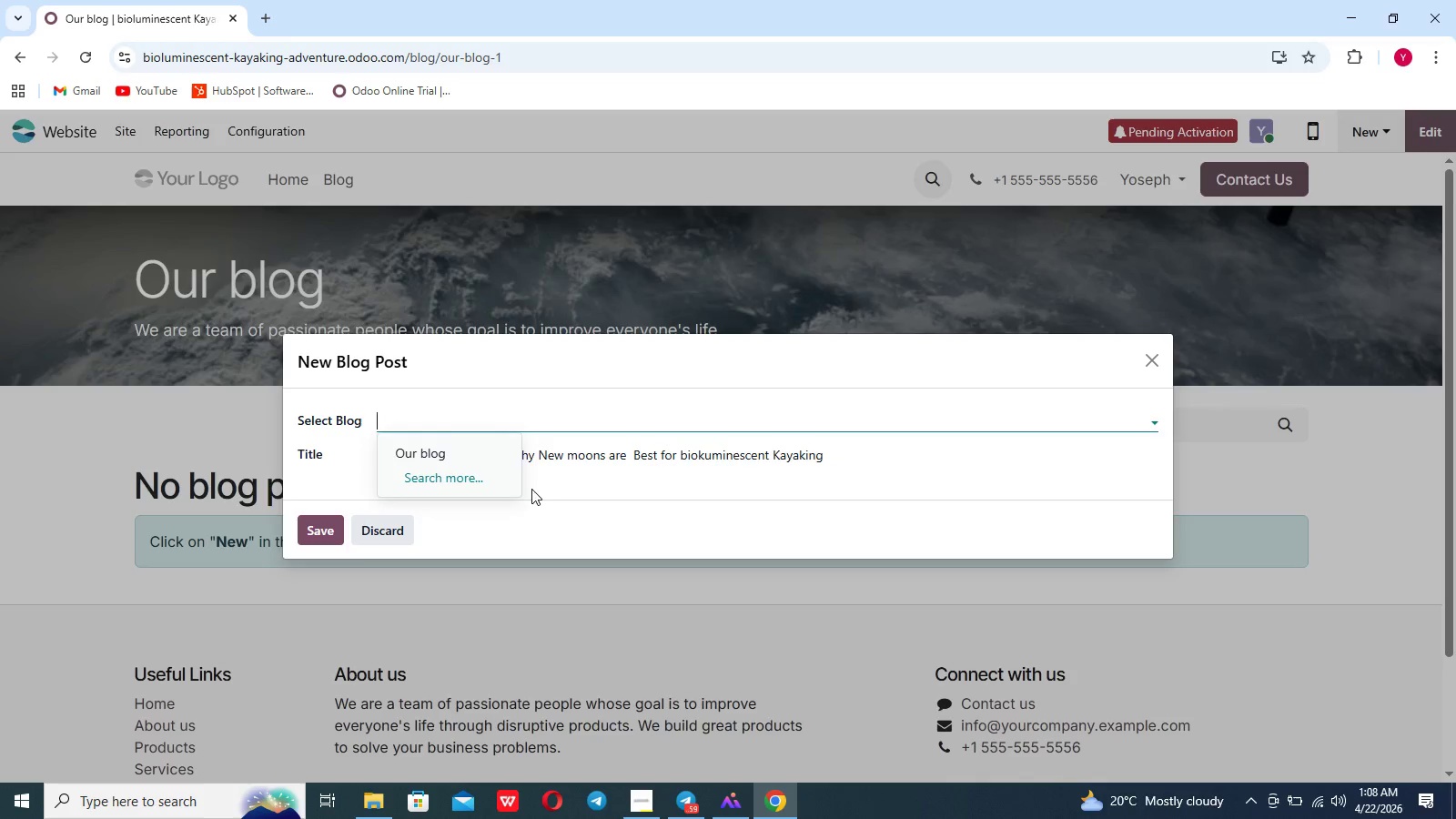 
left_click([561, 463])
 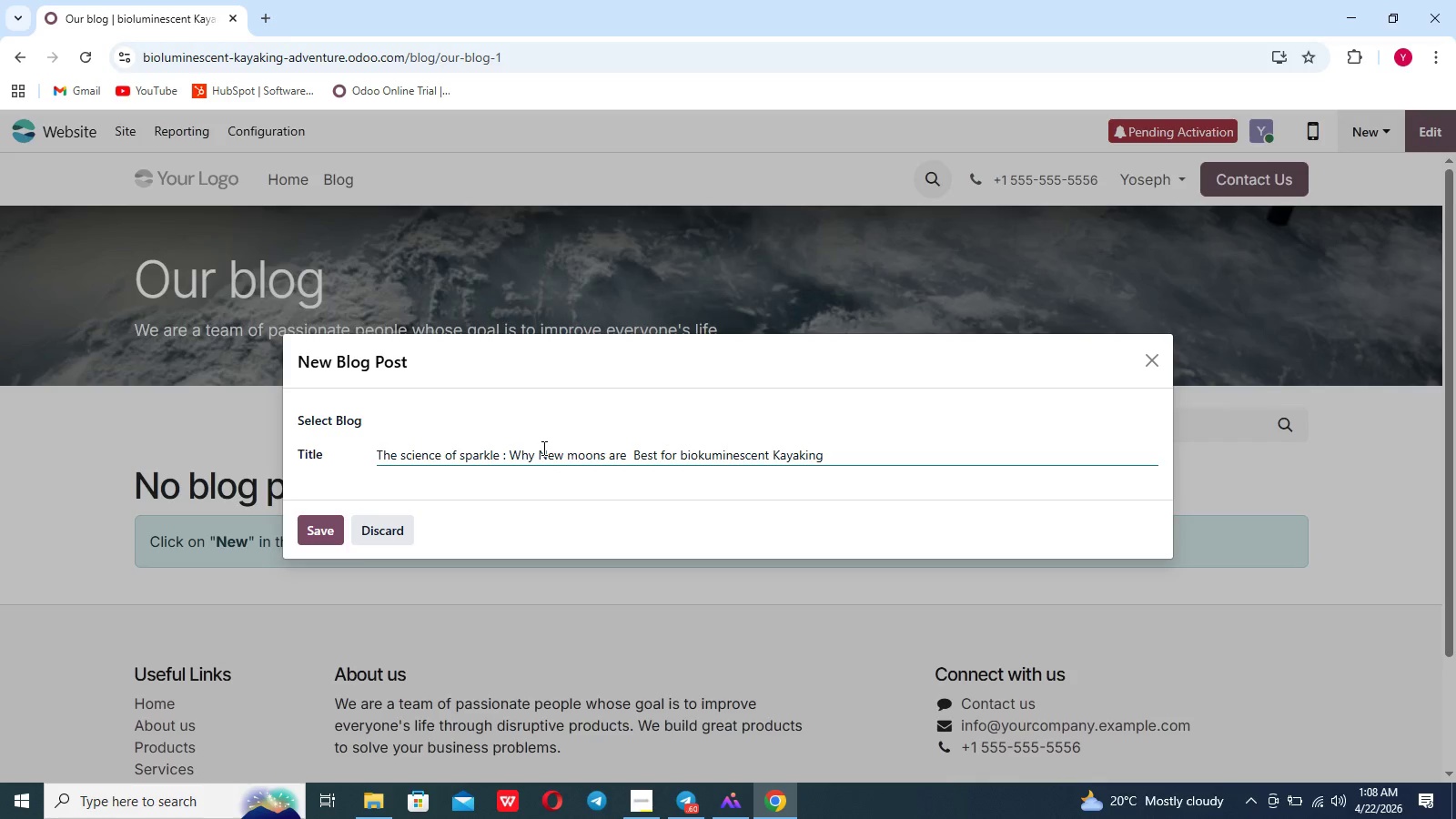 
wait(7.8)
 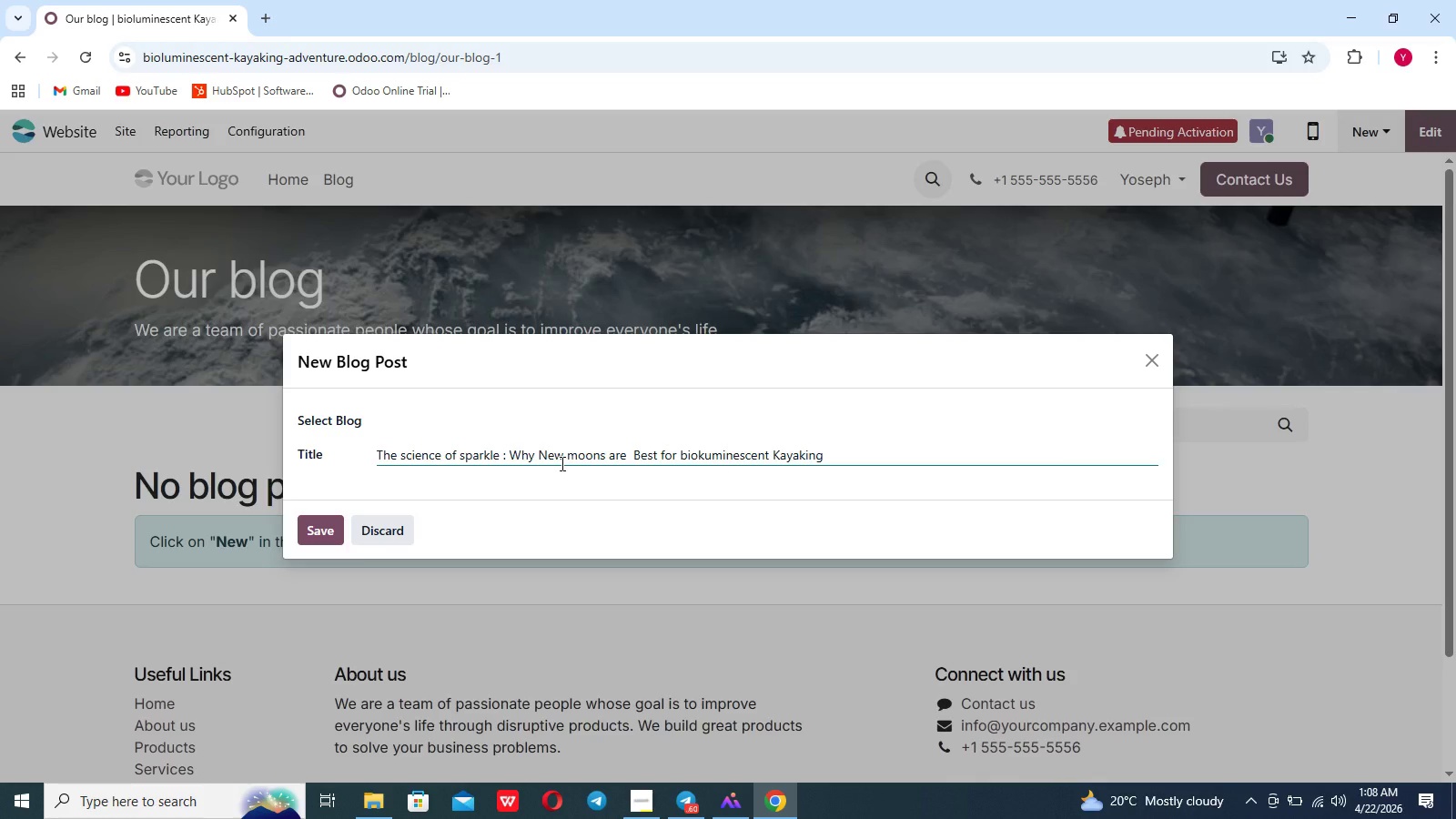 
left_click([464, 422])
 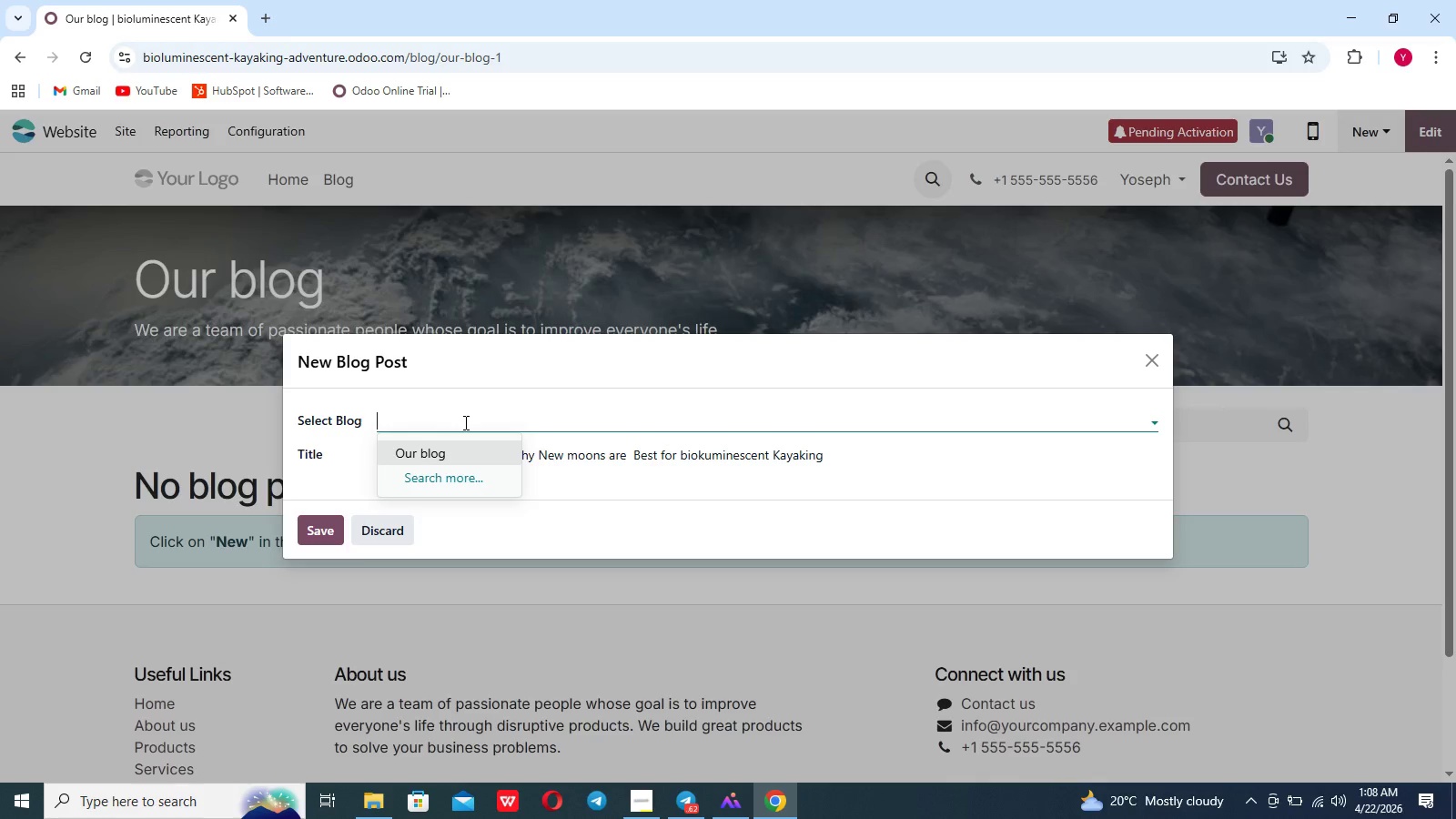 
type(Glow - Paddle Blog)
 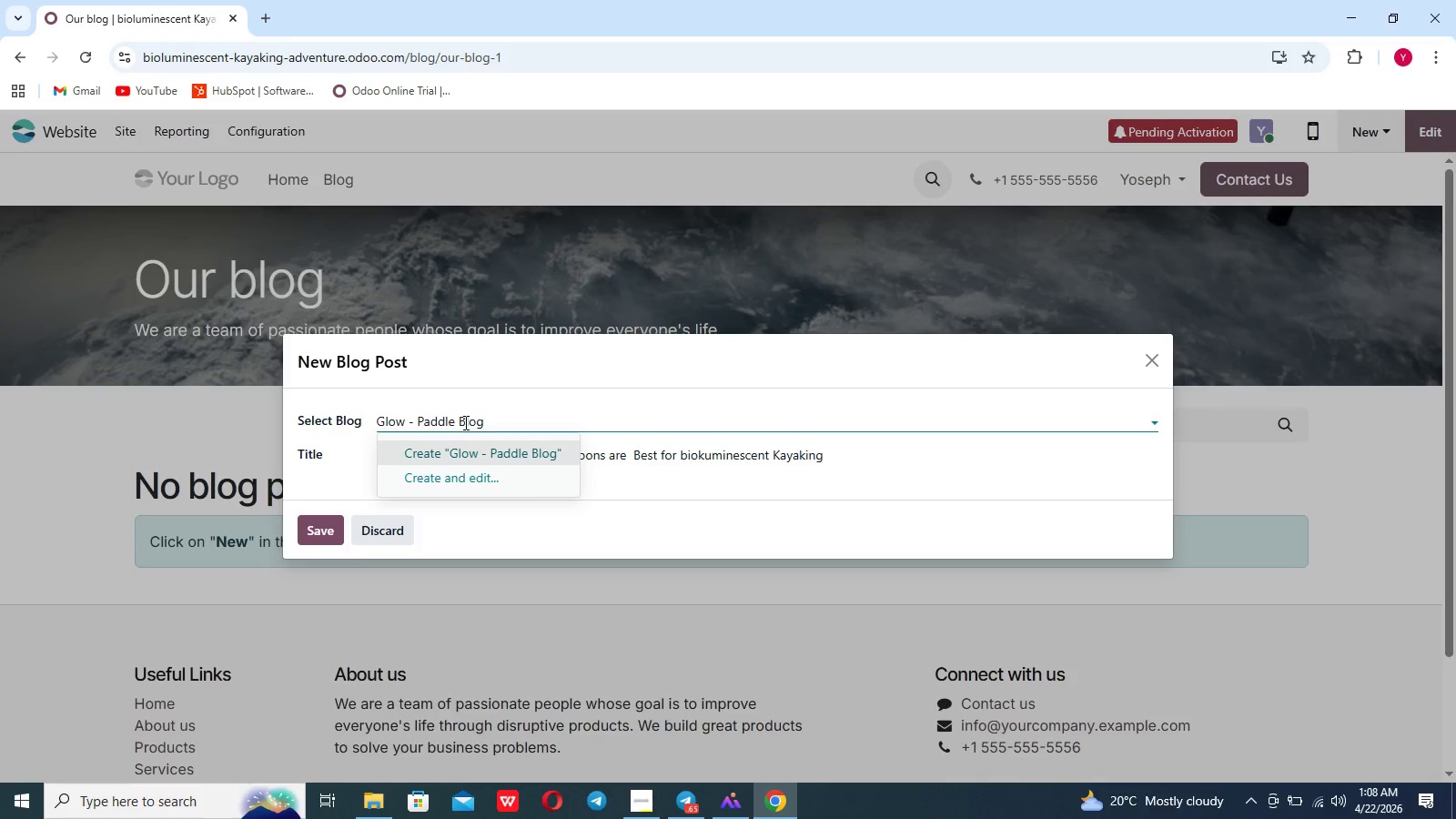 
left_click([656, 465])
 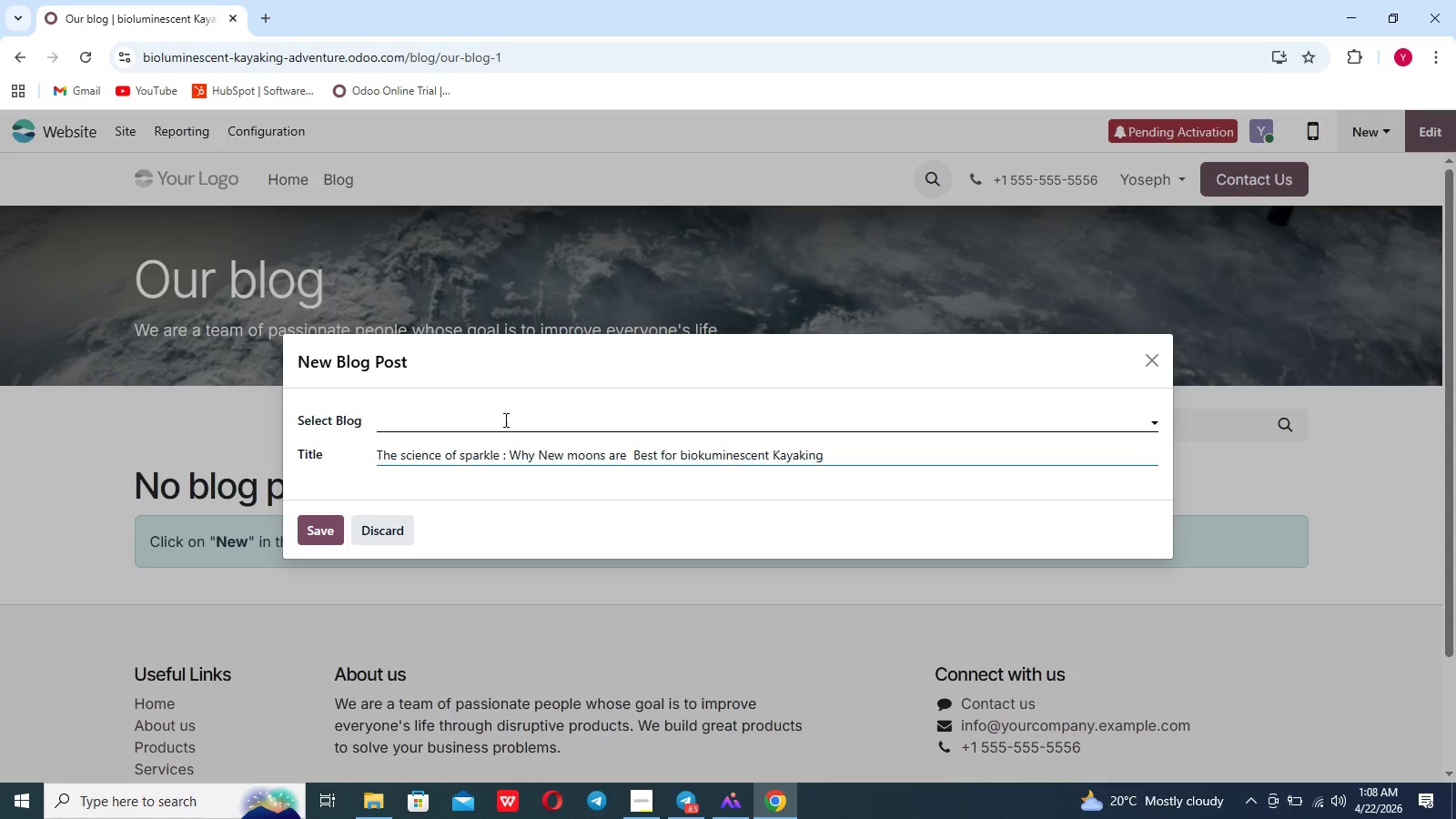 
left_click([504, 420])
 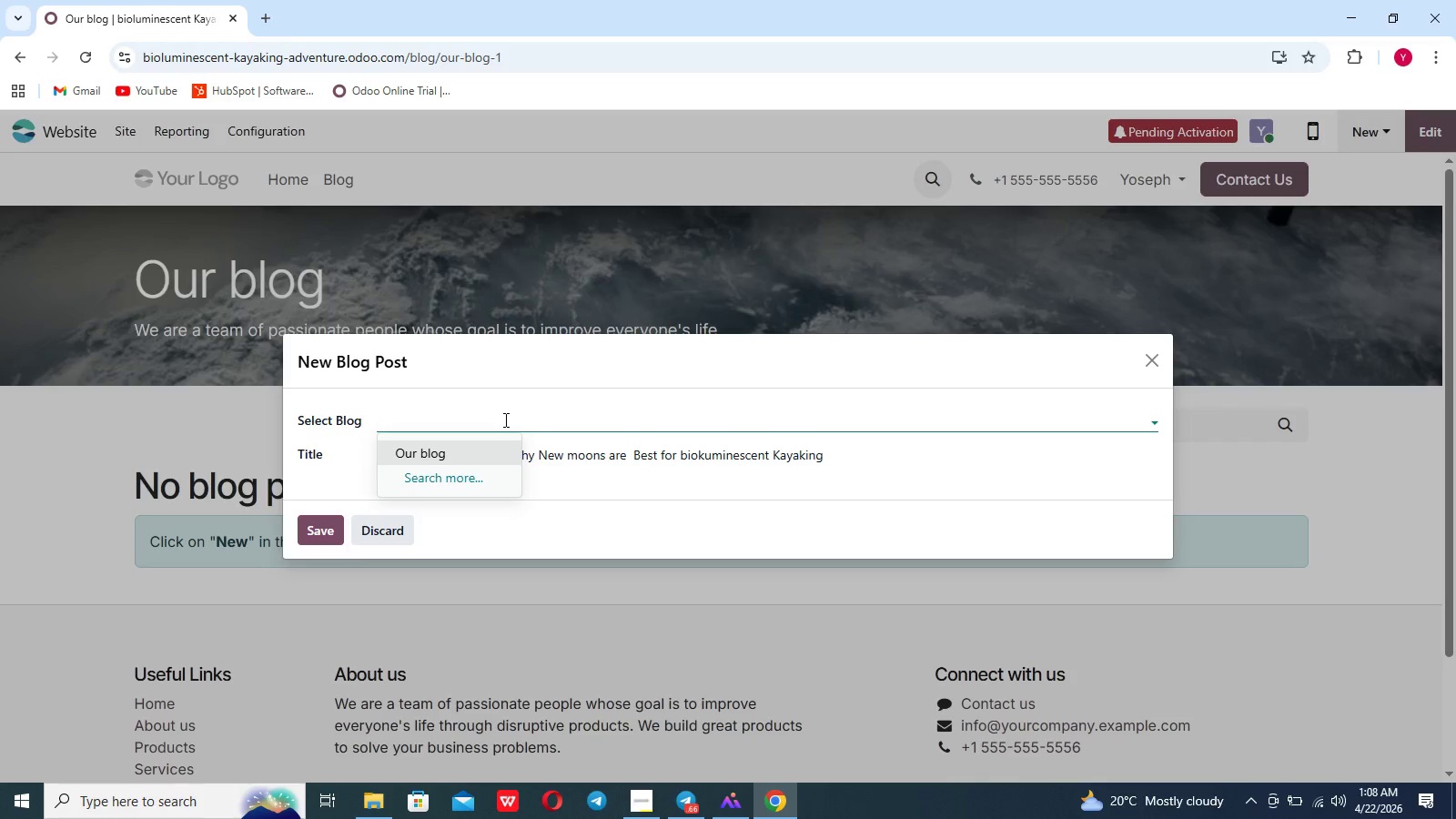 
type(Glow )
key(Backspace)
type(-Paddle Blog)
 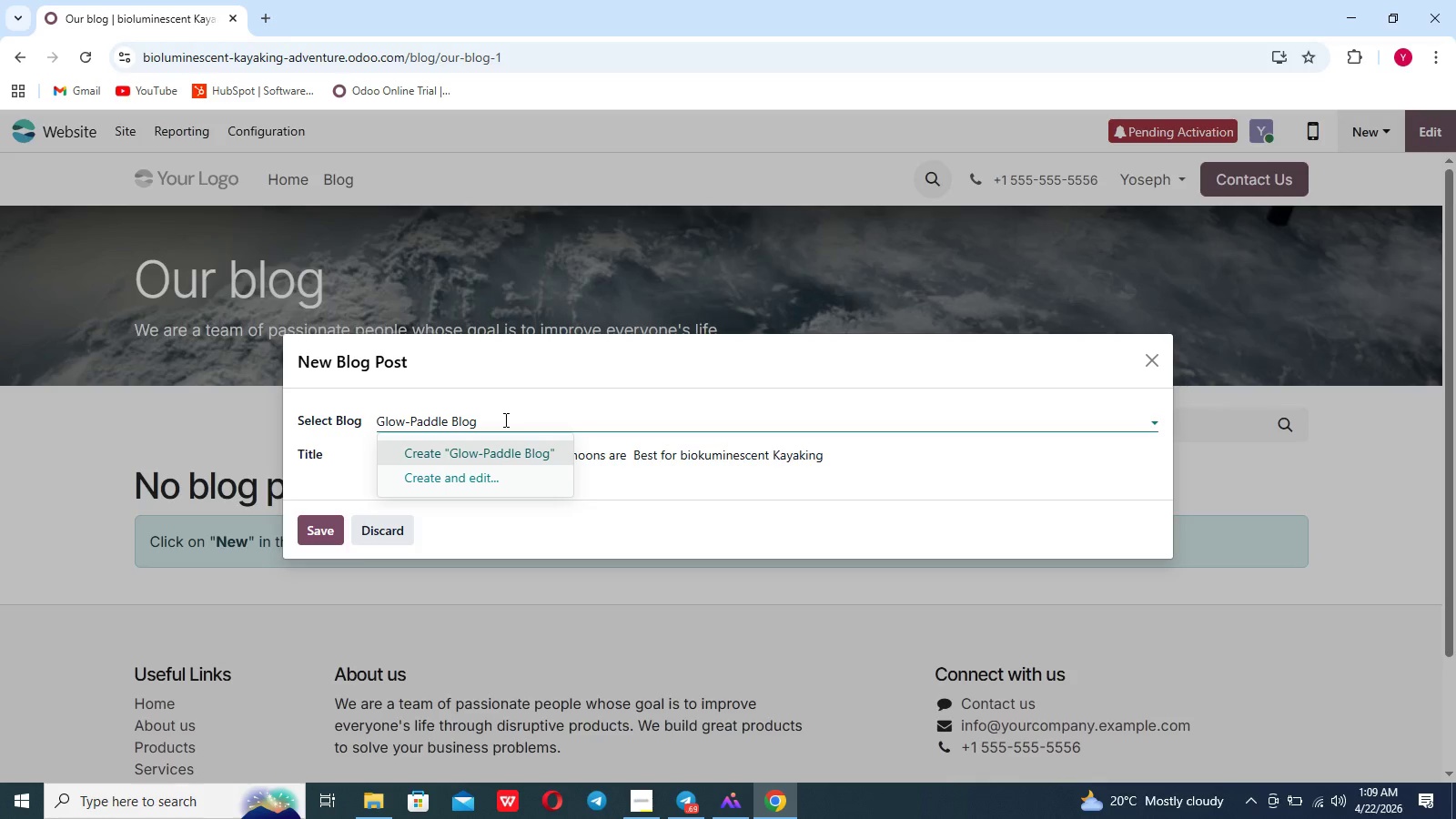 
left_click([469, 447])
 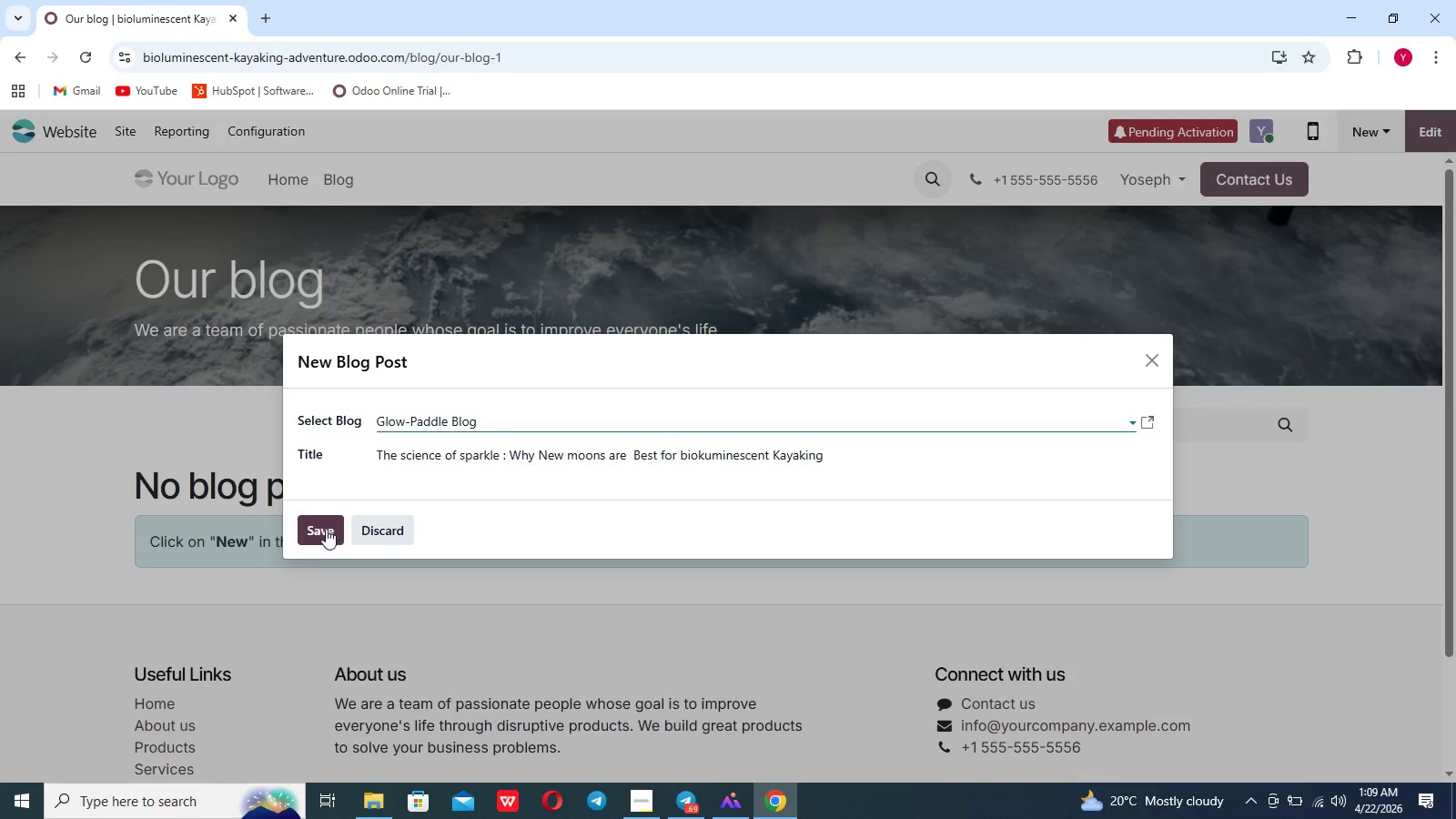 
left_click([325, 529])
 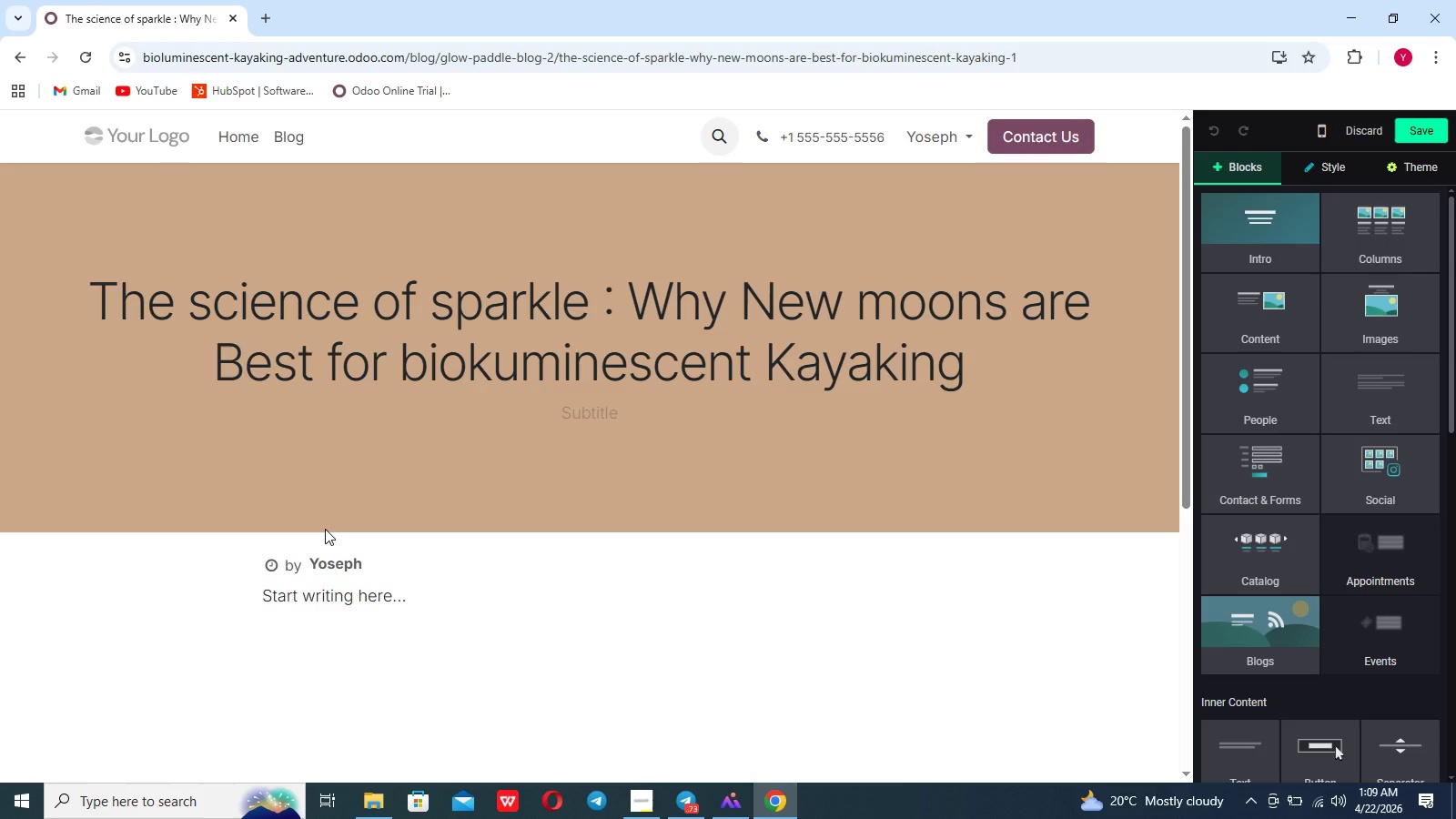 
wait(13.08)
 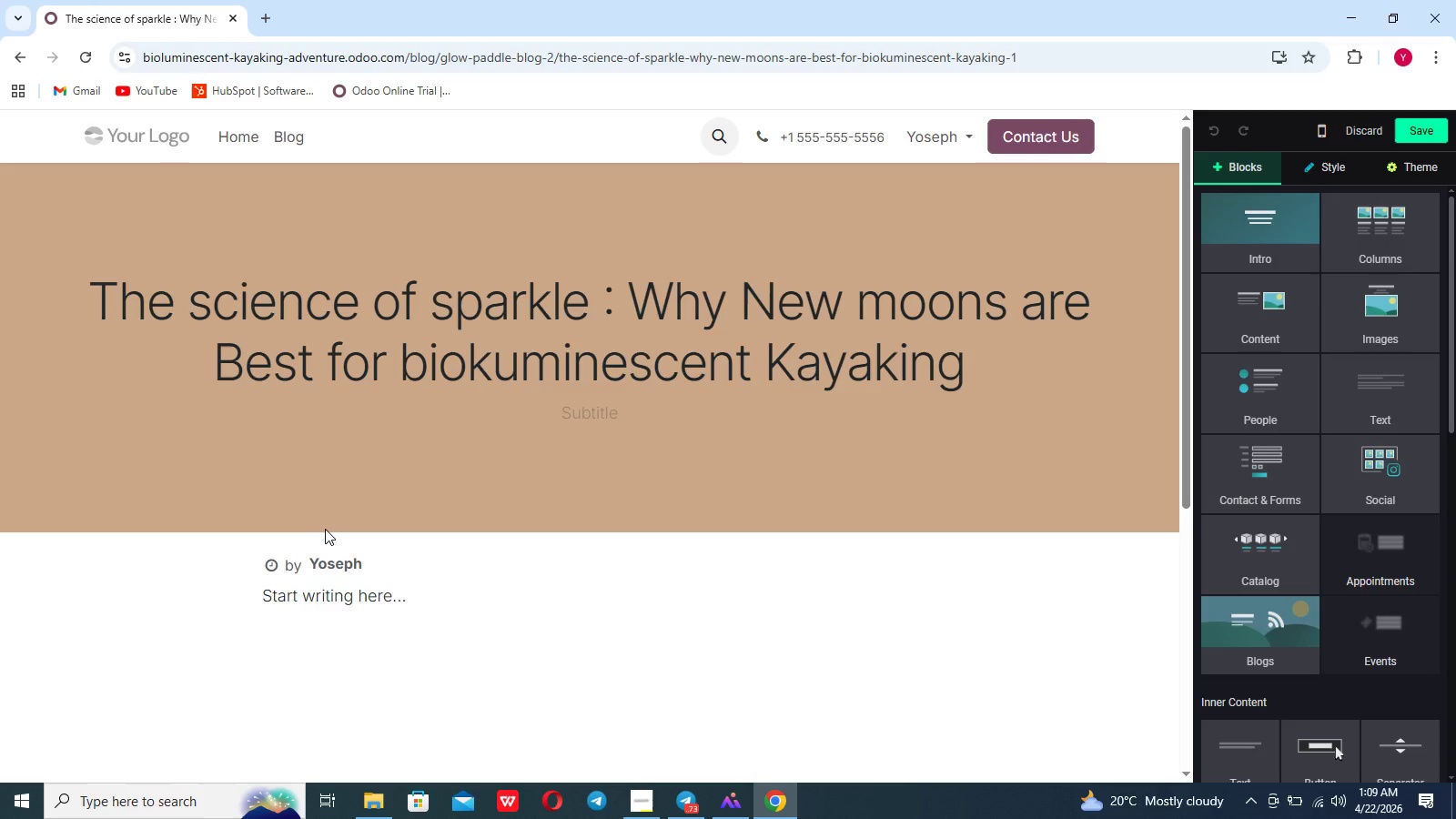 
double_click([531, 465])
 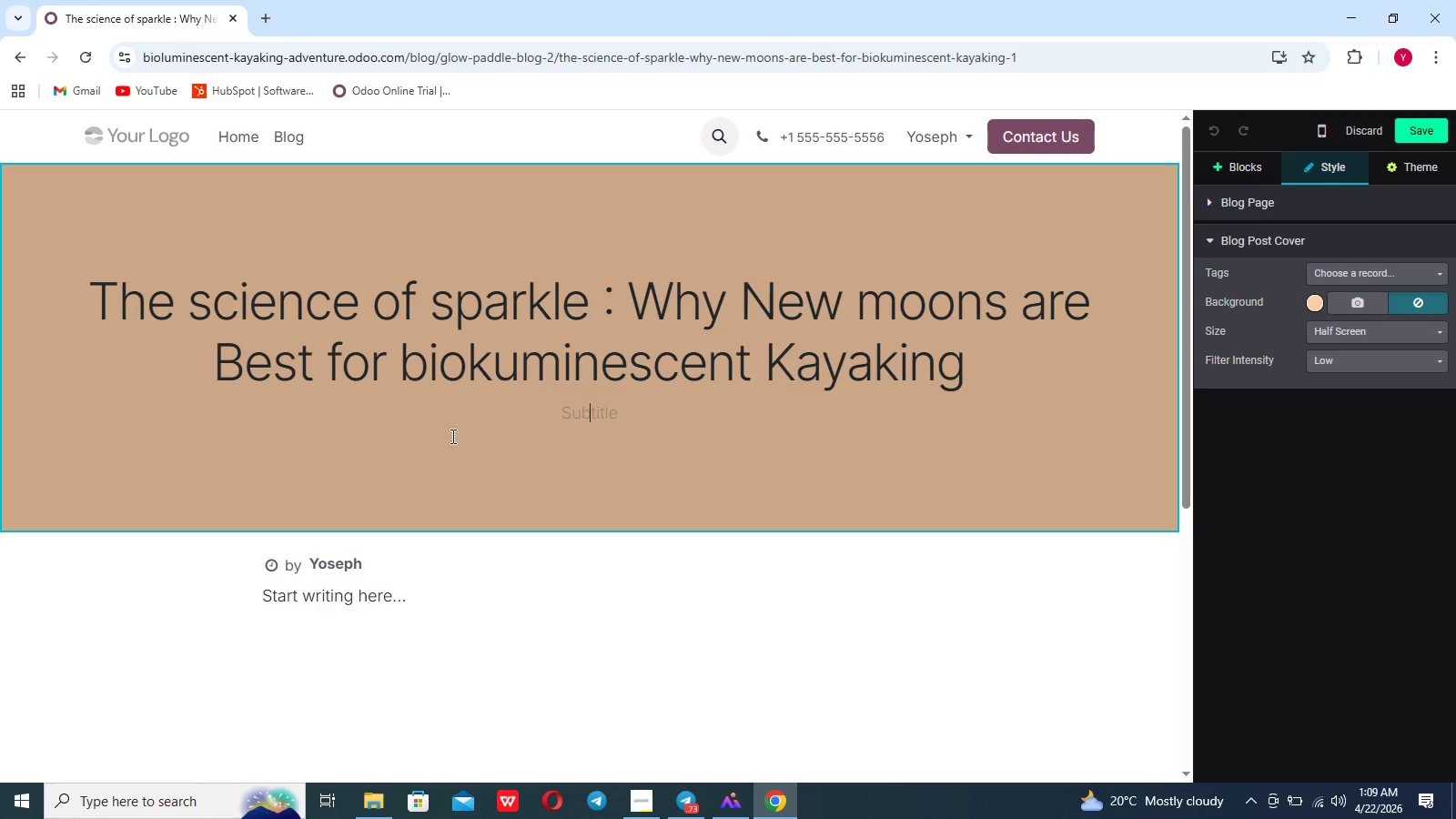 
double_click([451, 436])
 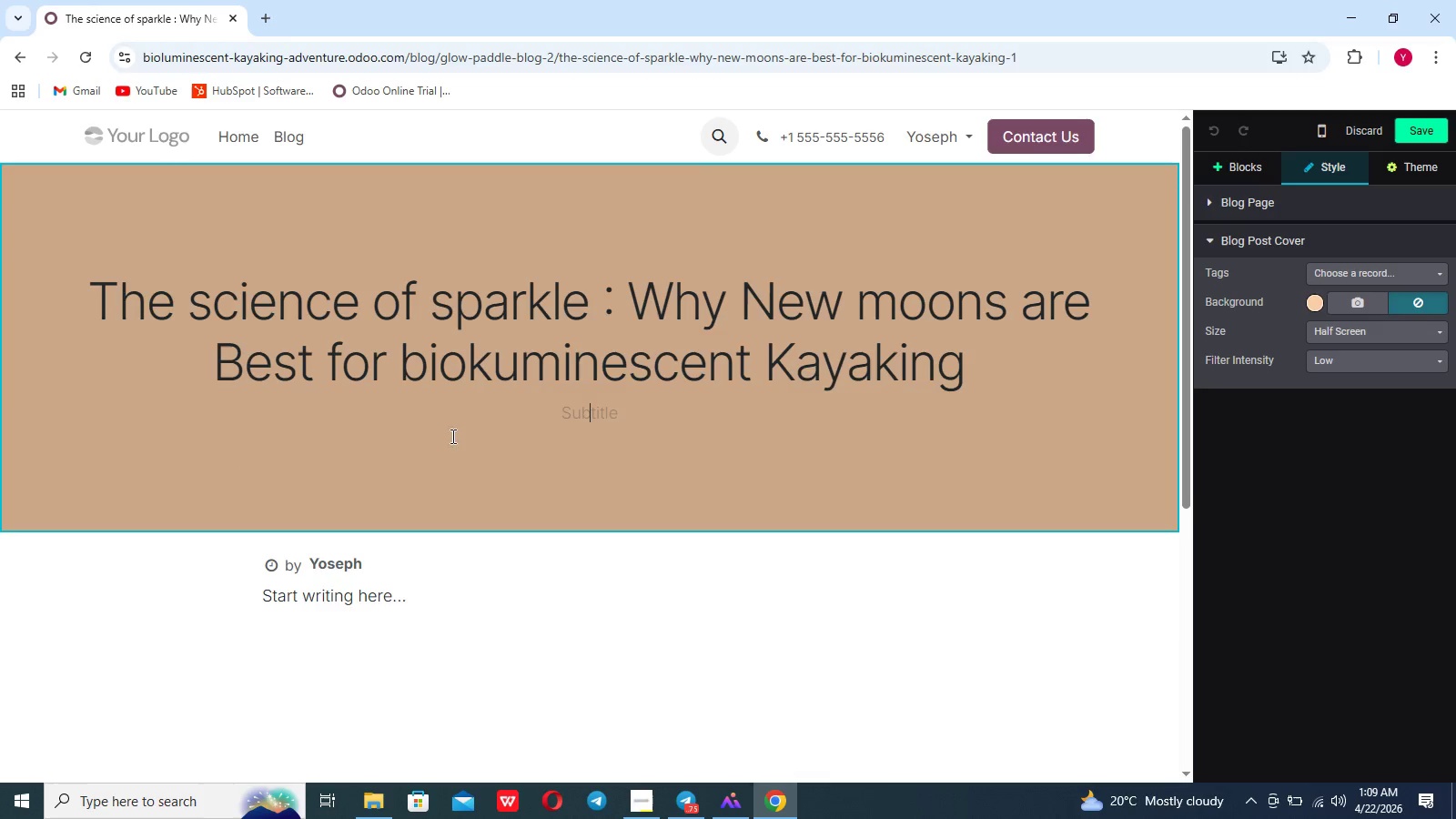 
double_click([472, 450])
 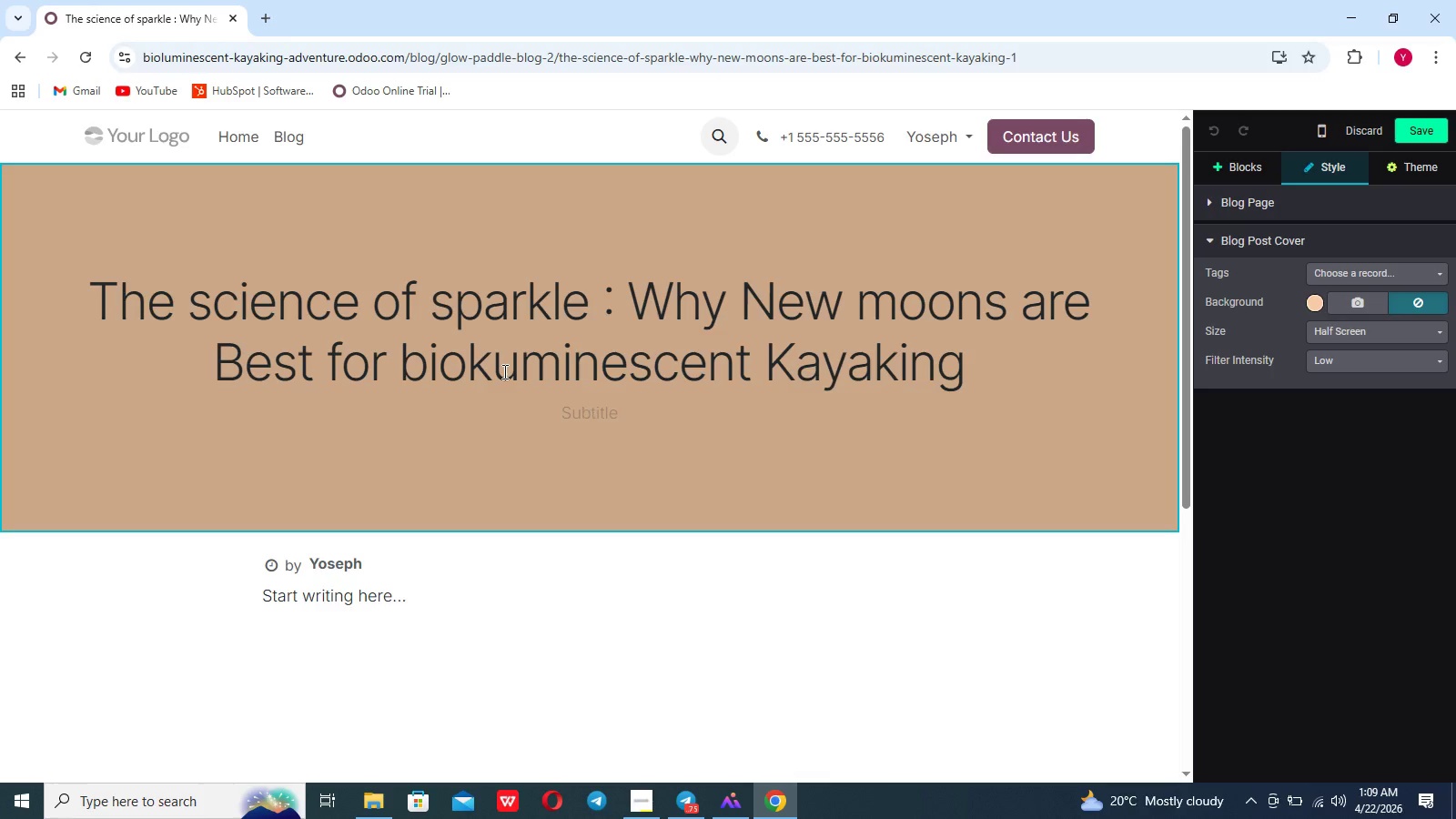 
left_click([497, 363])
 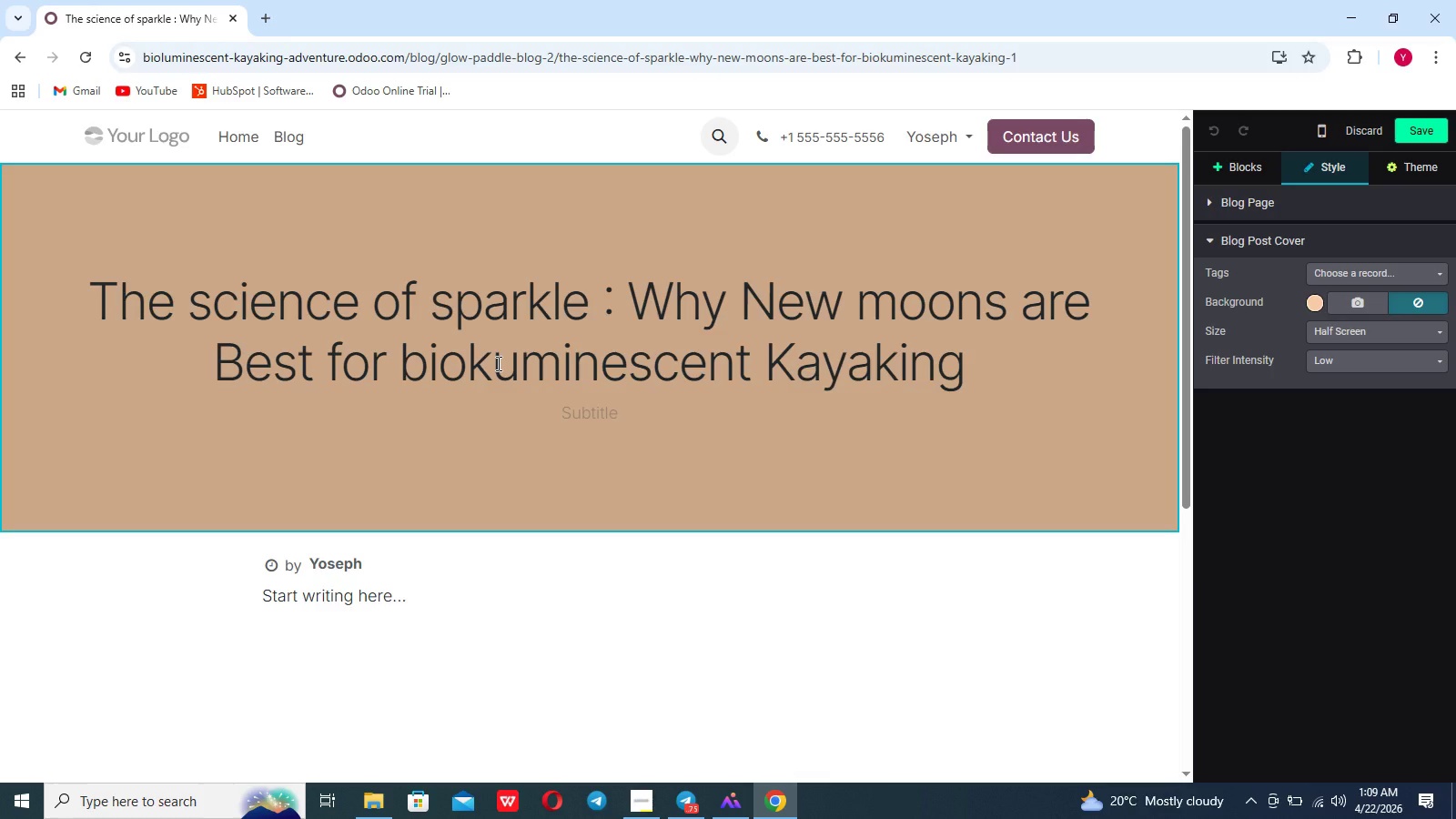 
key(Backspace)
 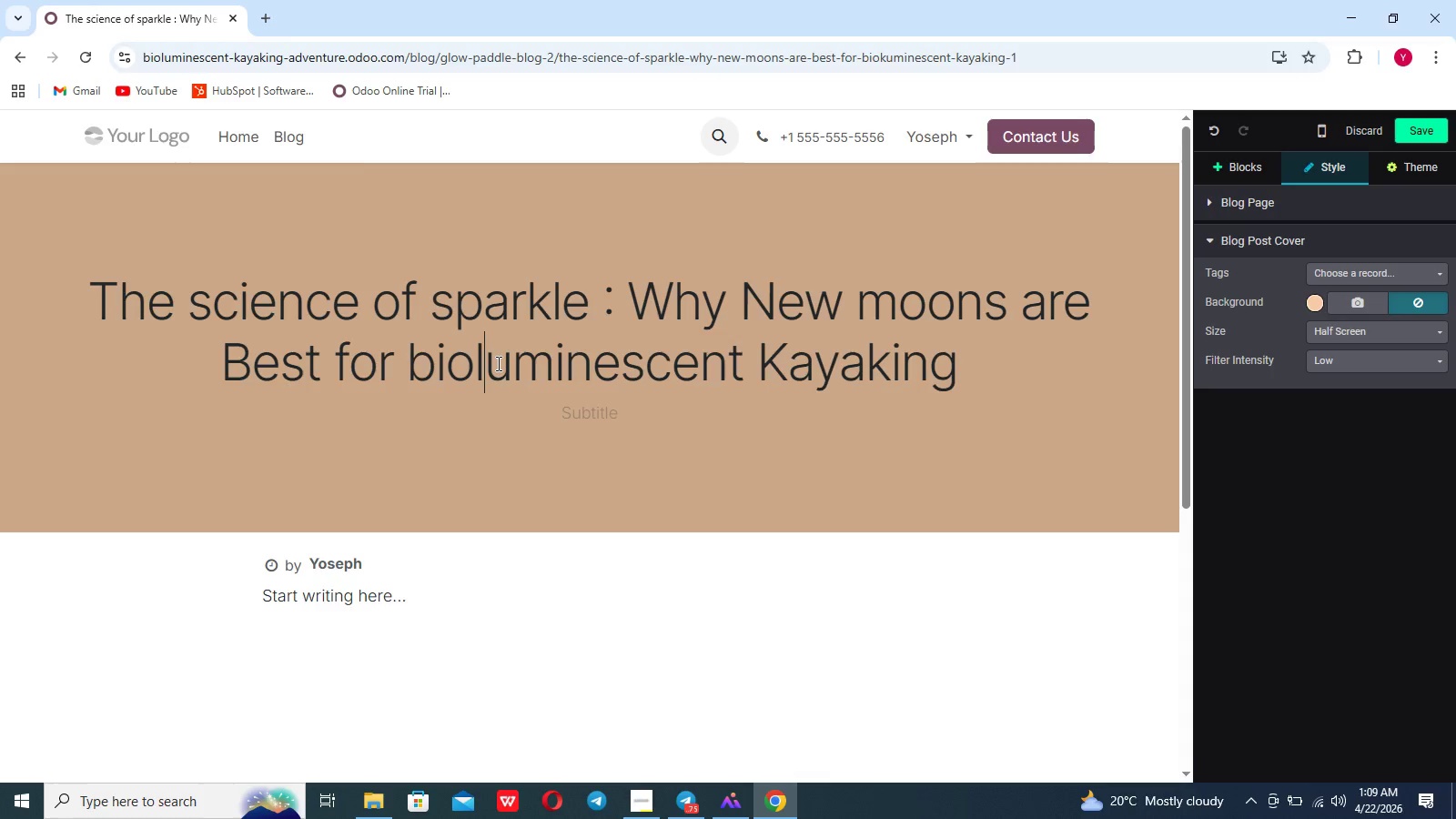 
key(L)
 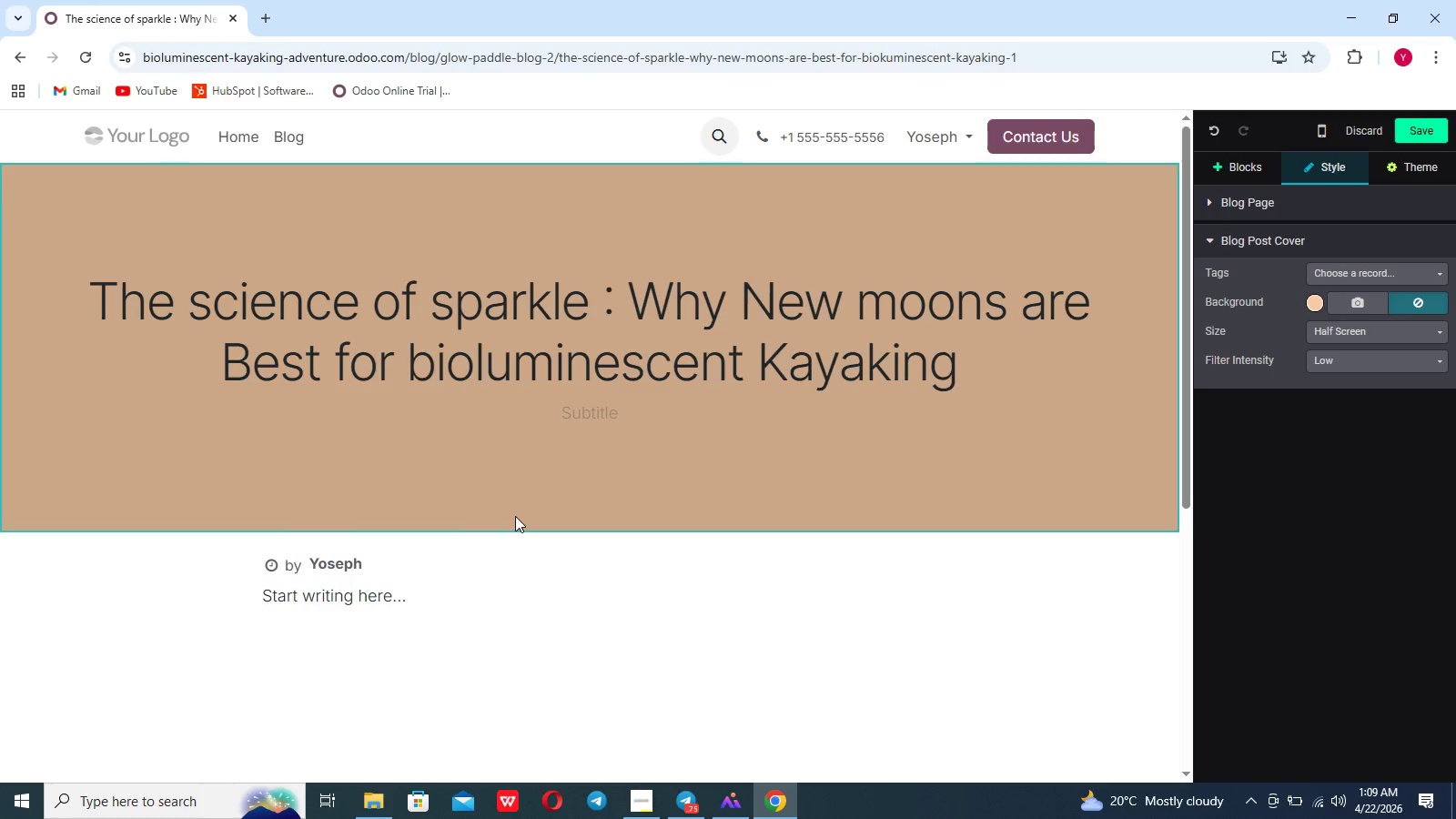 
left_click([515, 516])
 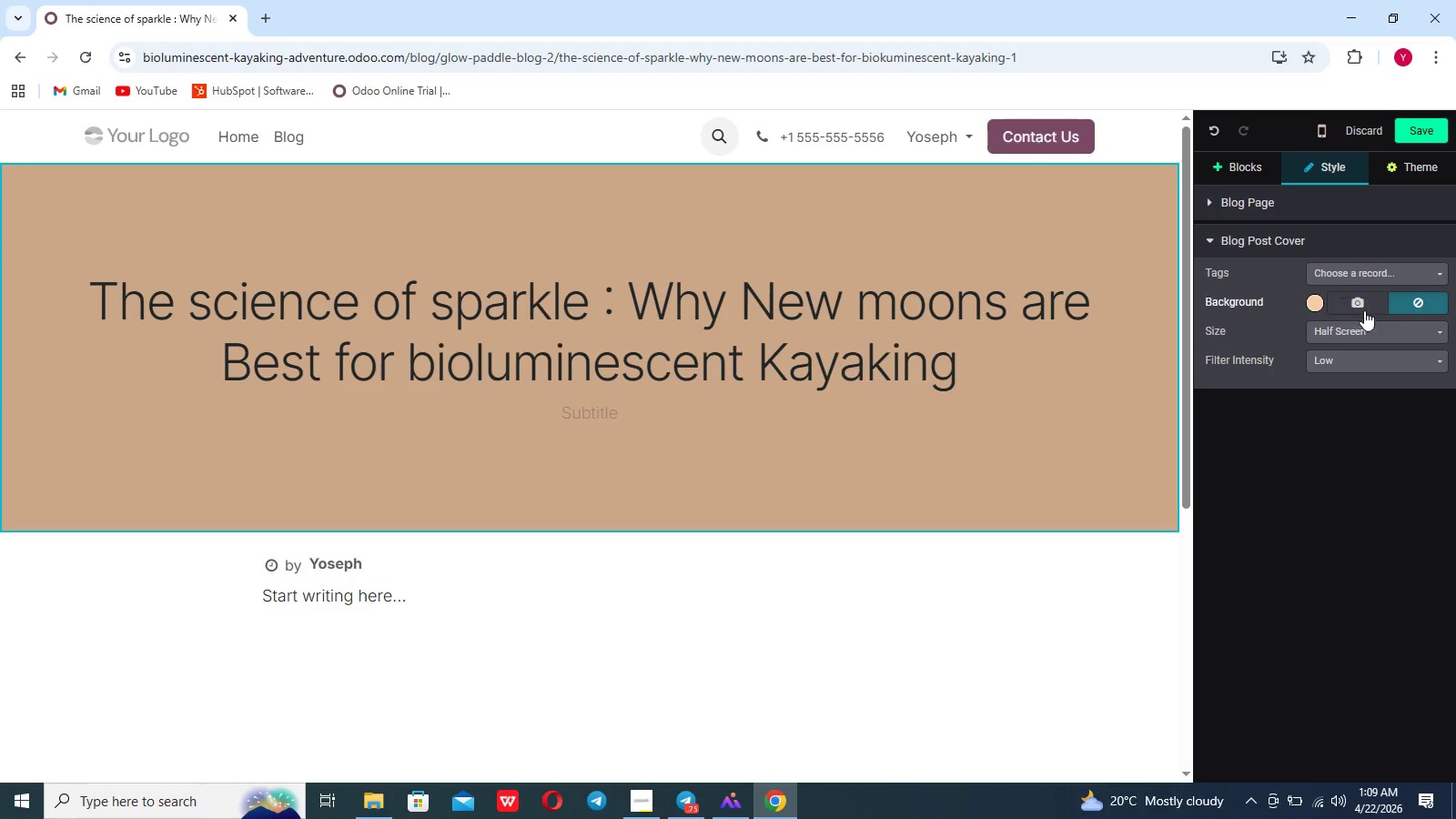 
left_click([1365, 307])
 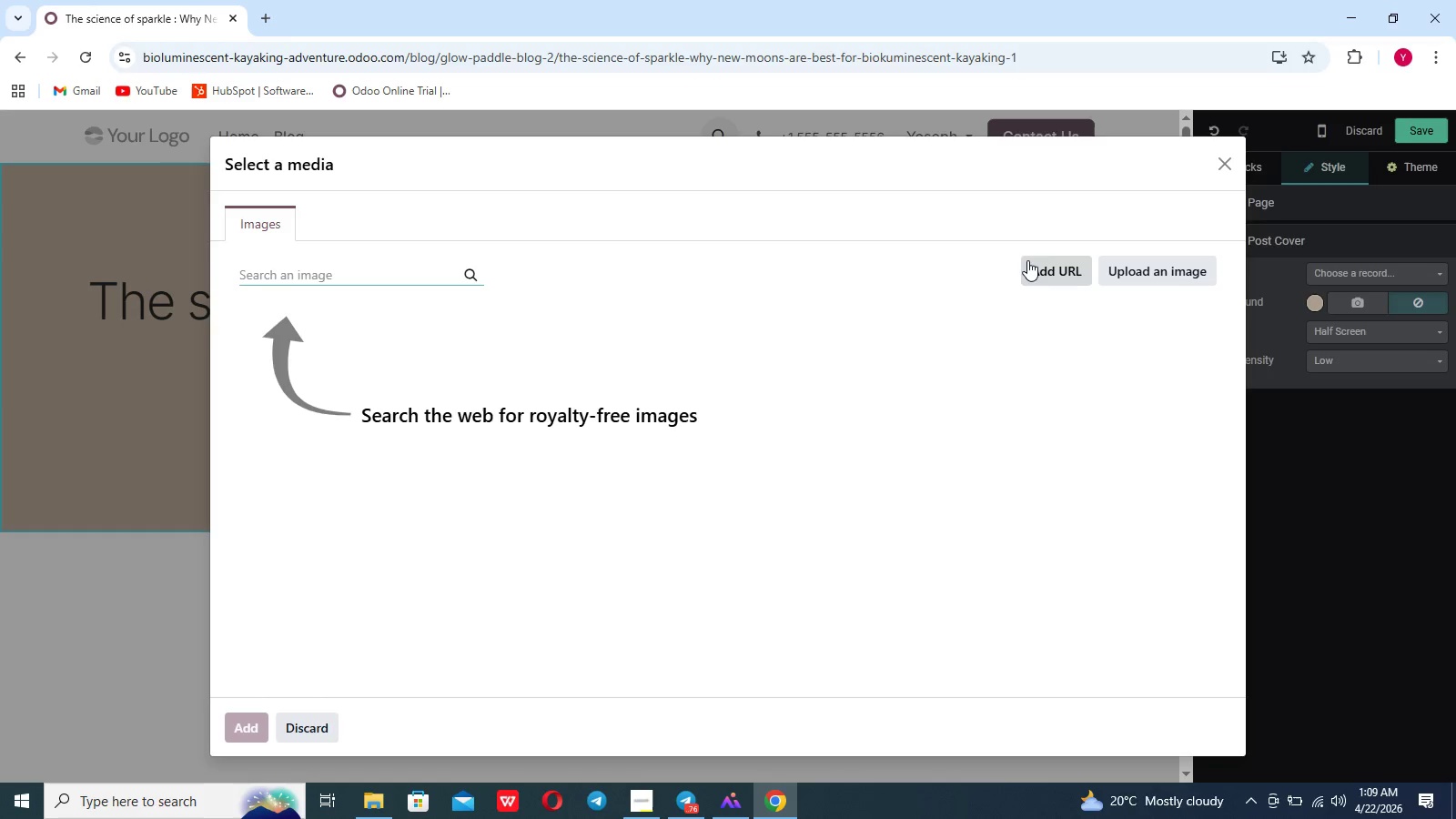 
wait(9.72)
 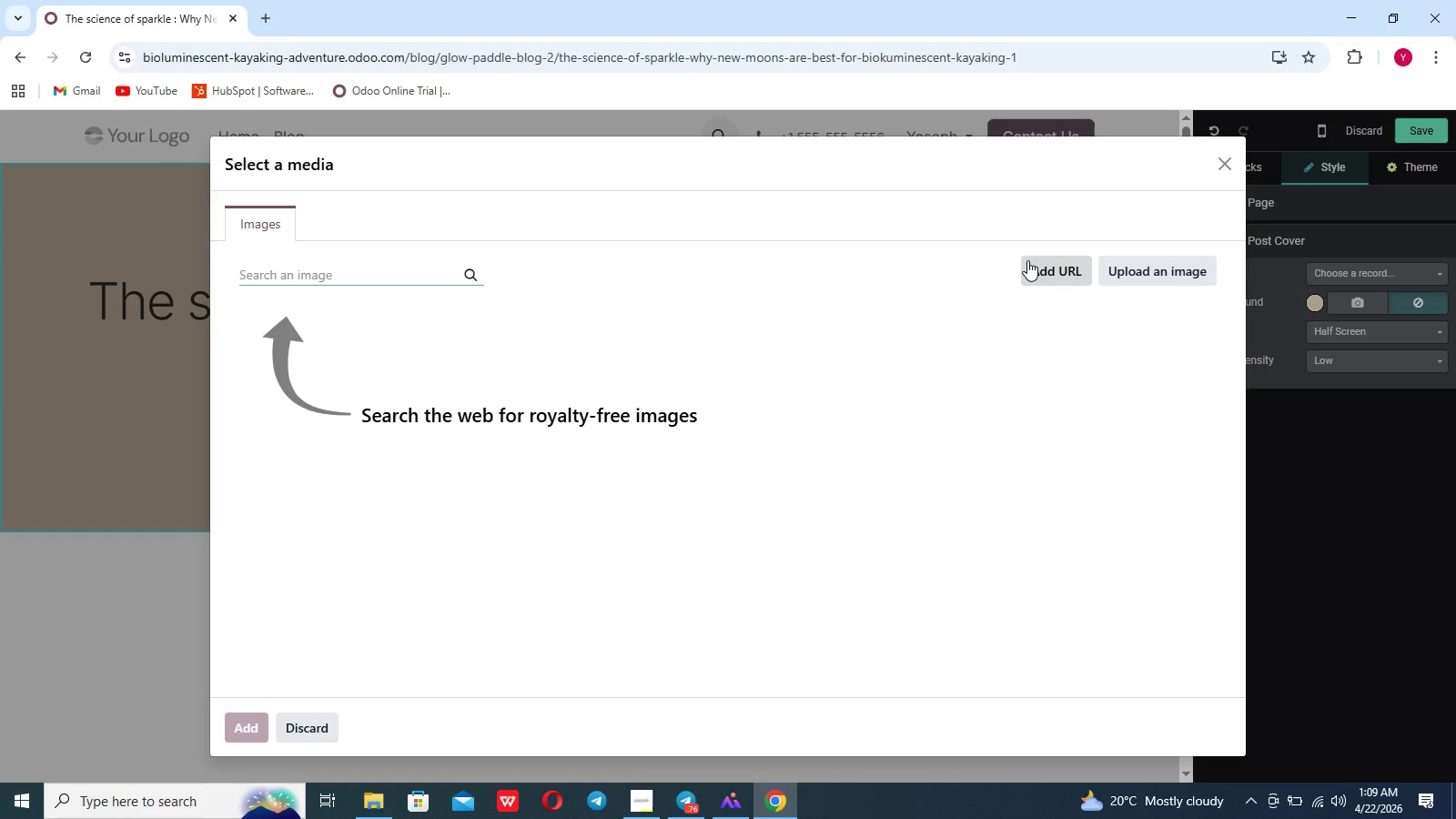 
left_click([1127, 270])
 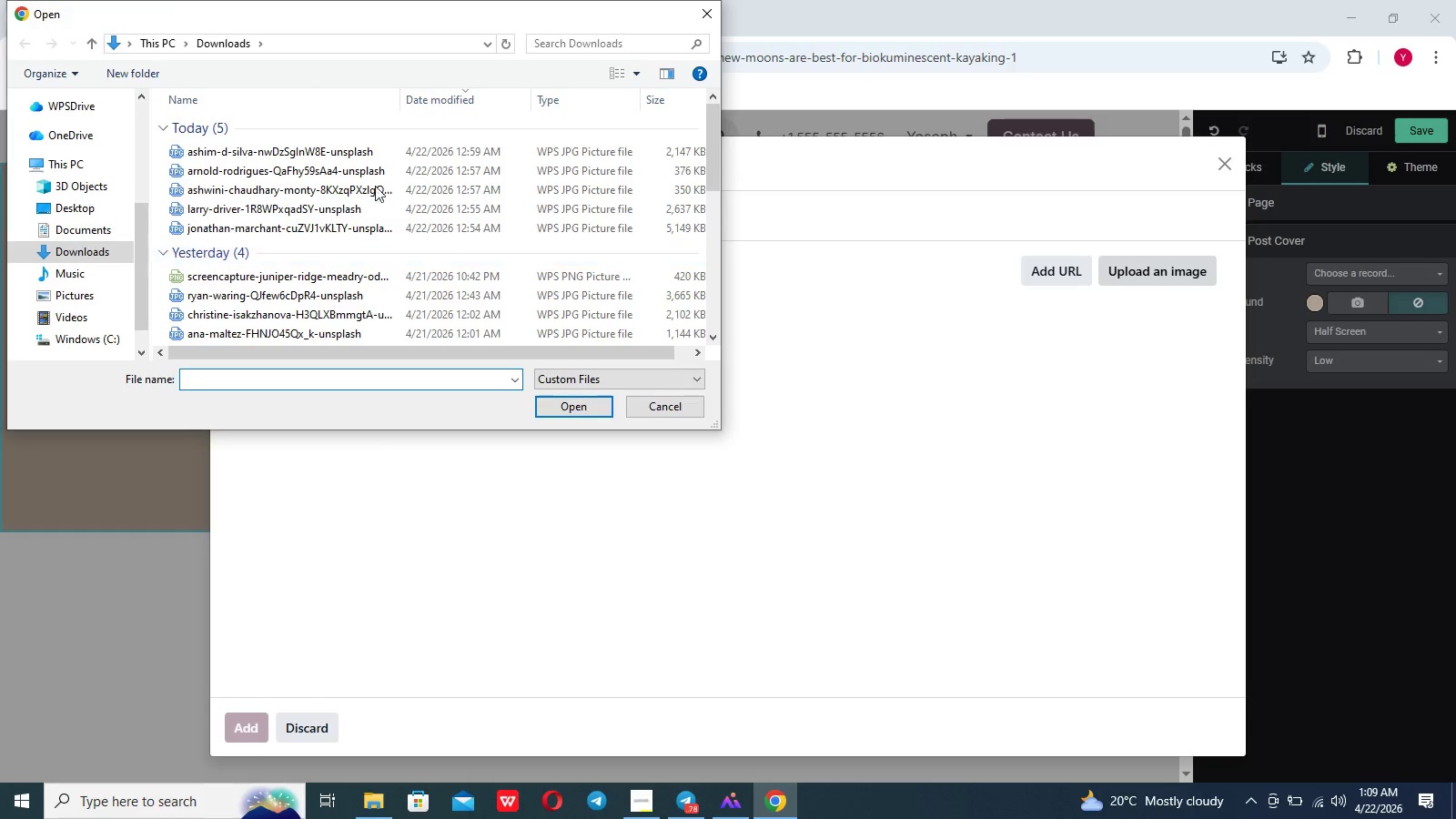 
mouse_move([360, 215])
 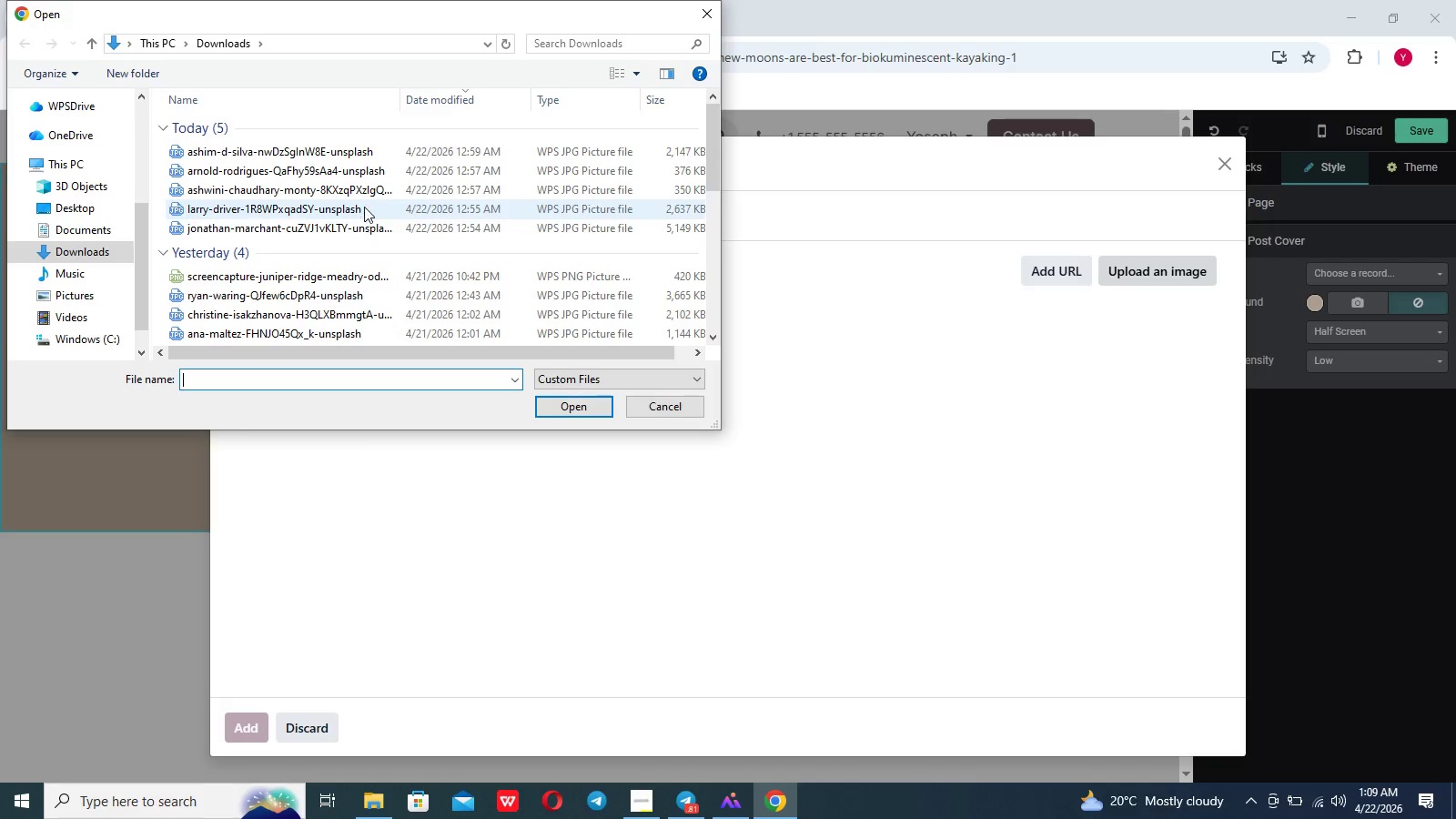 
wait(8.58)
 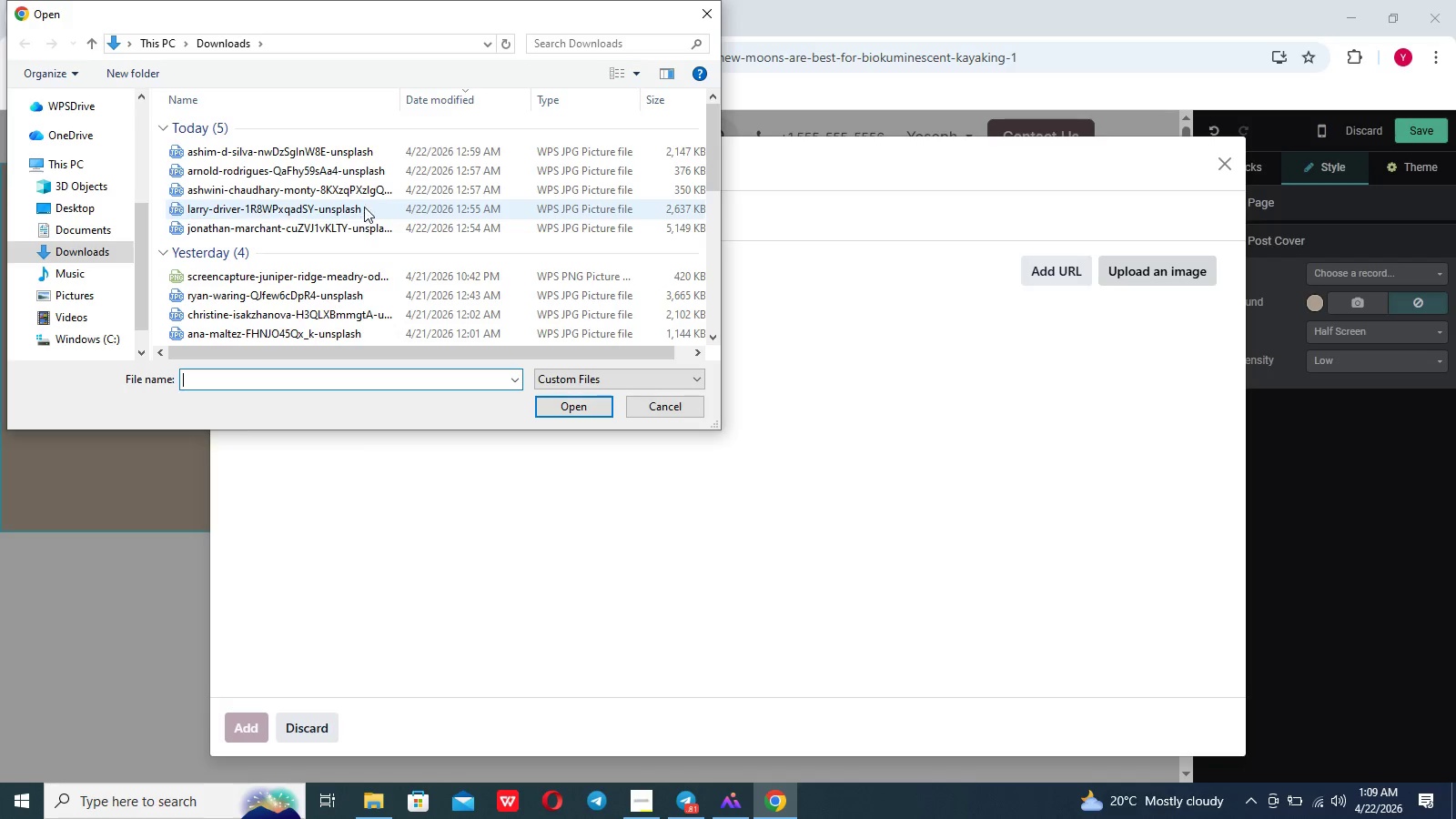 
left_click([376, 188])
 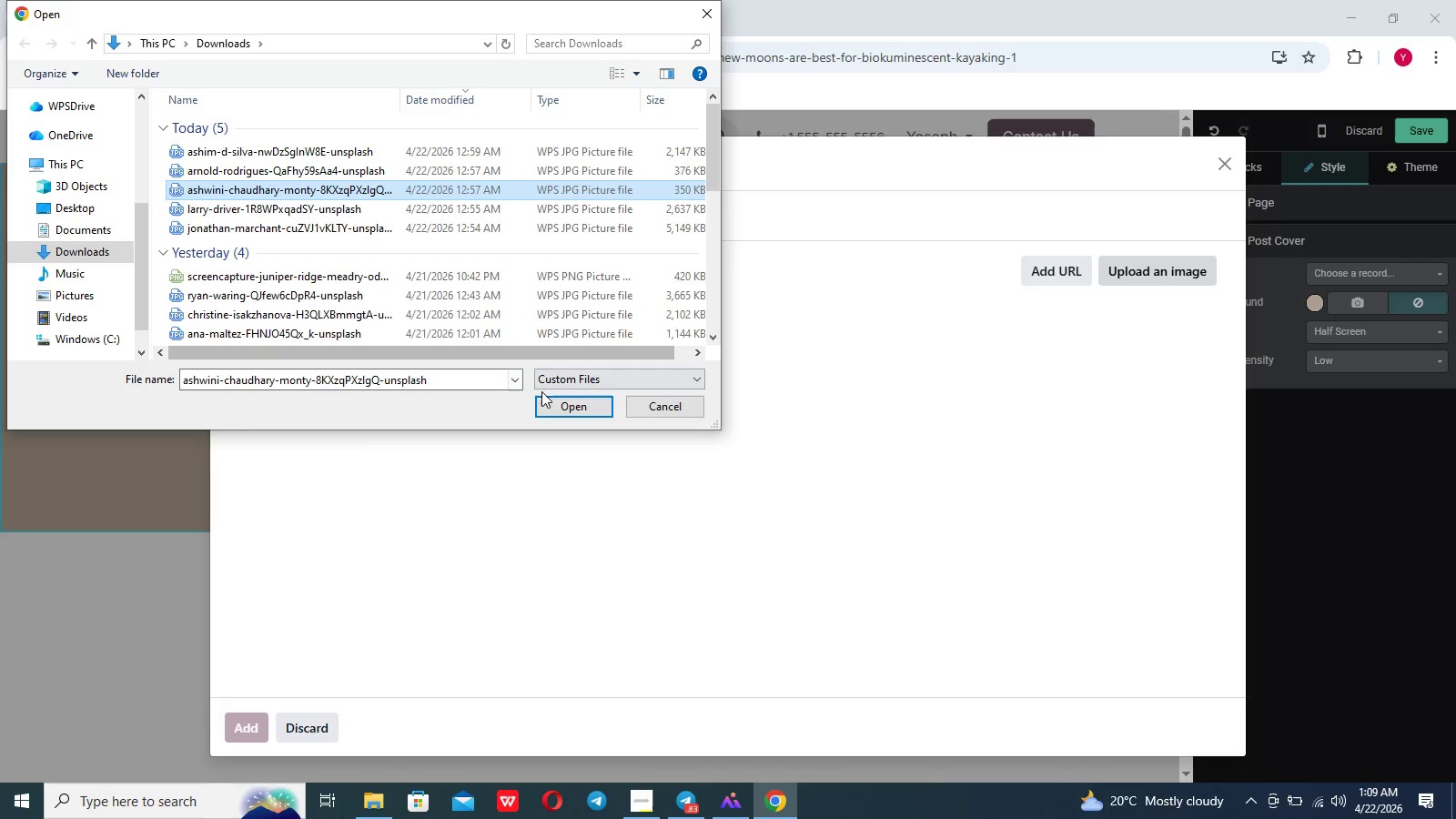 
left_click([549, 399])
 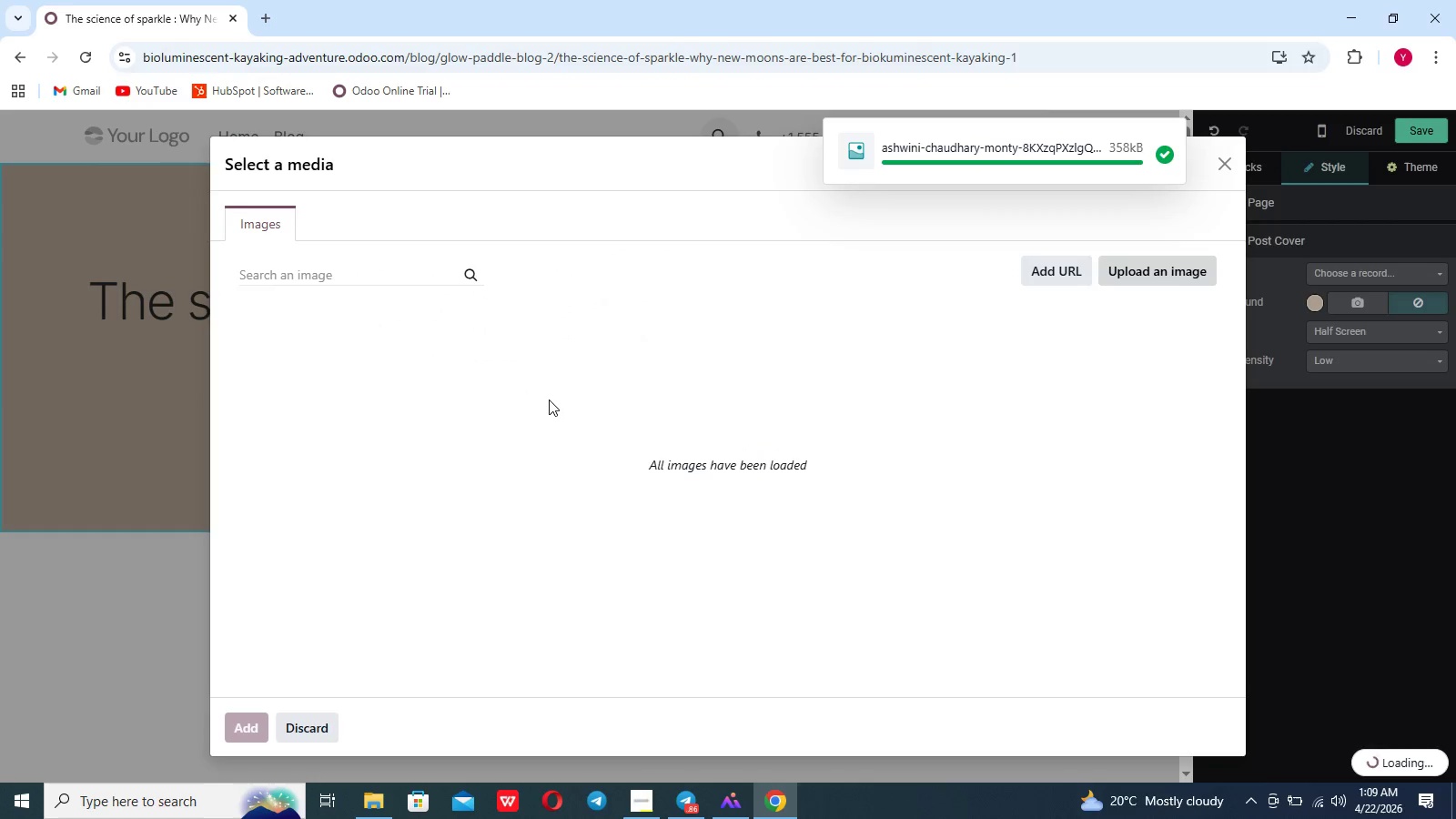 
wait(8.91)
 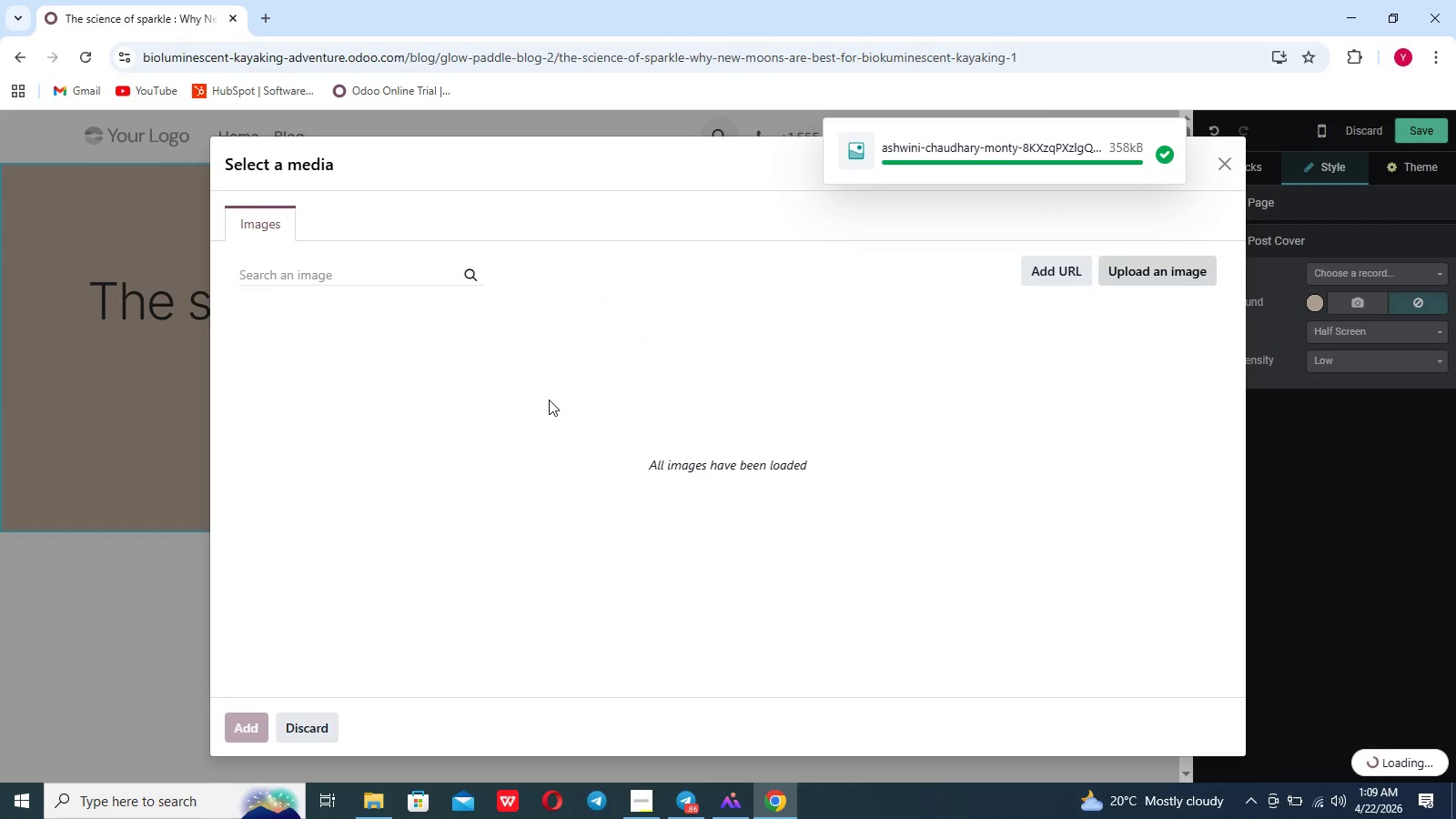 
left_click([1347, 295])
 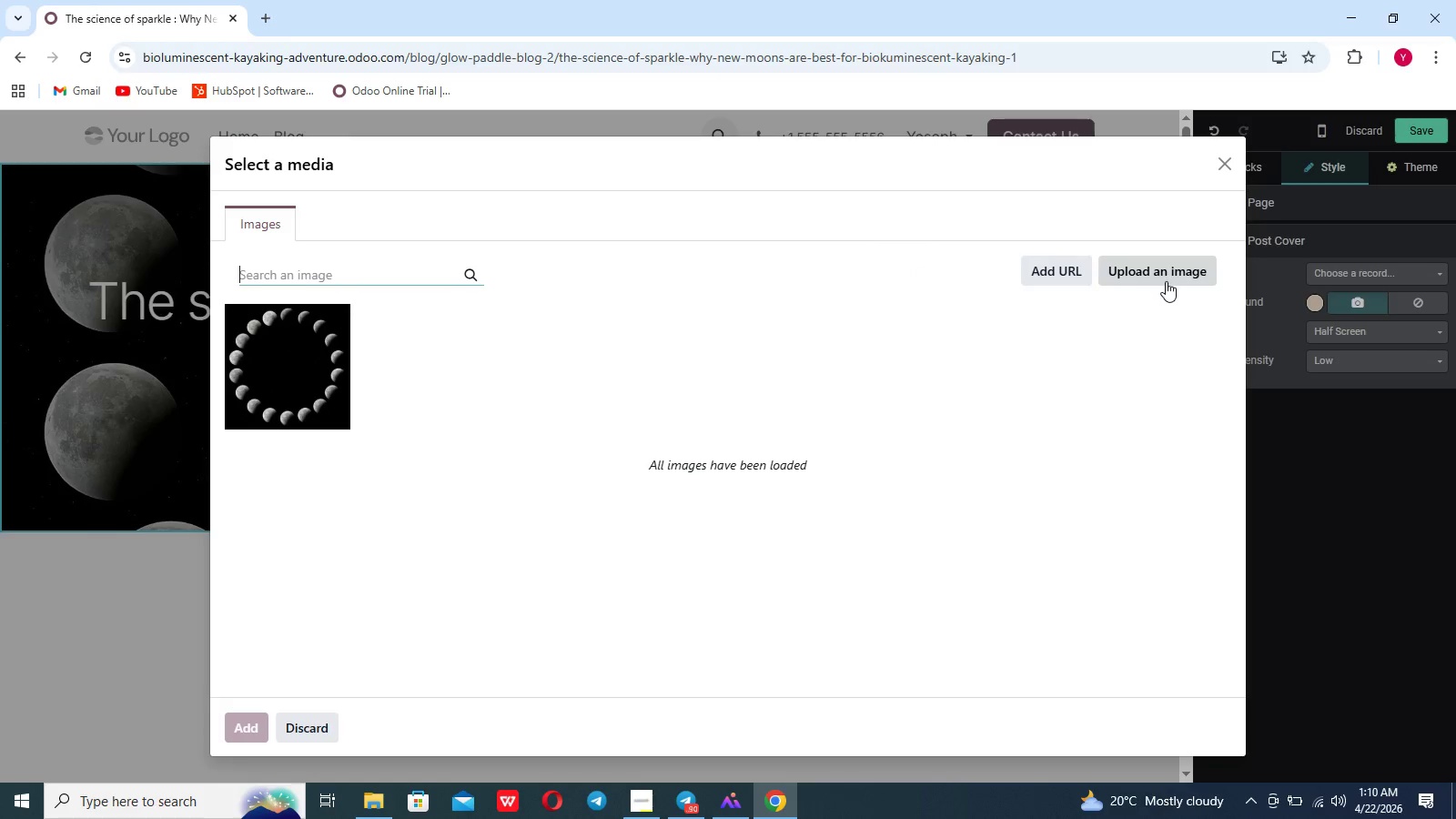 
left_click([1165, 276])
 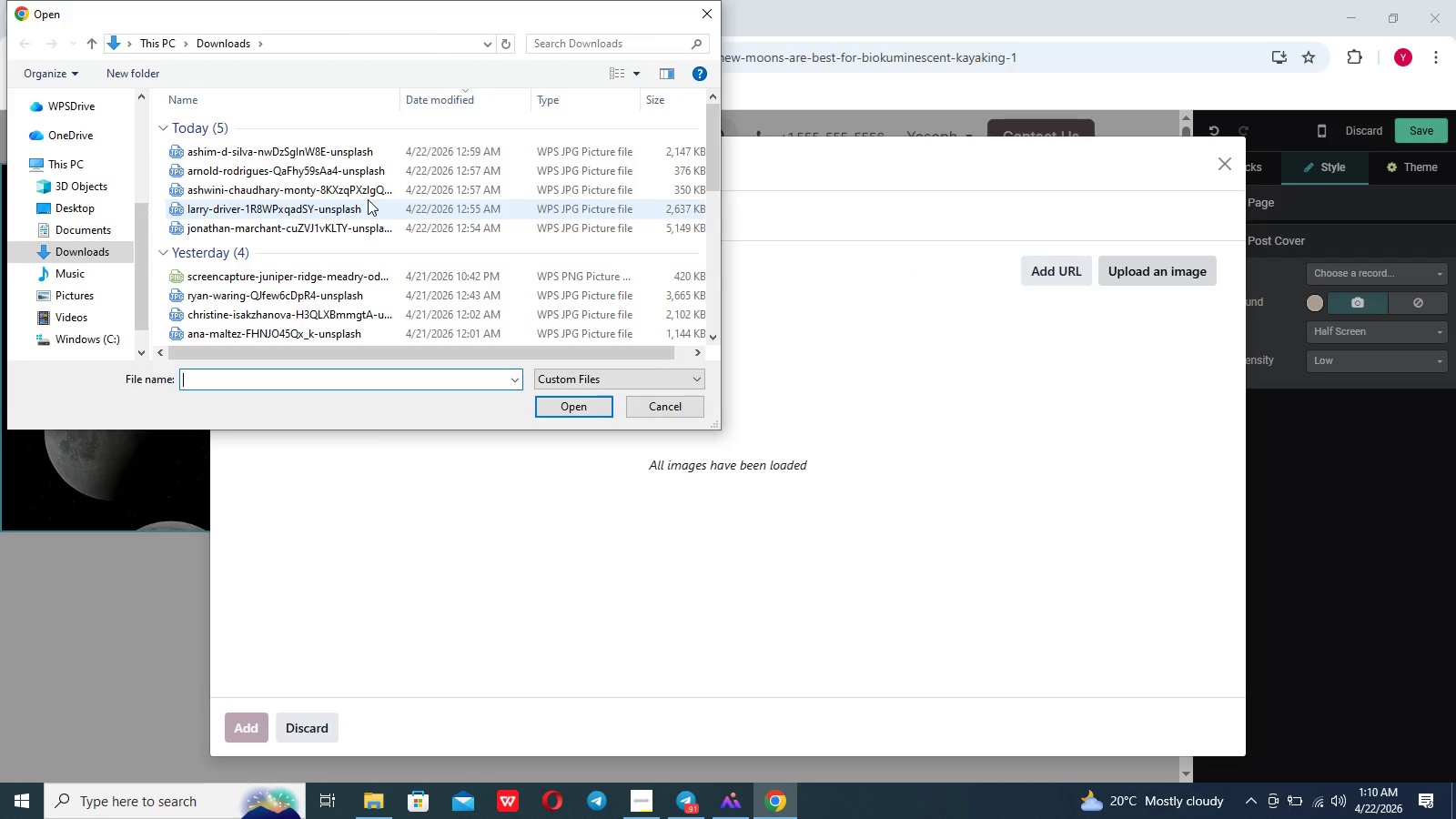 
wait(5.62)
 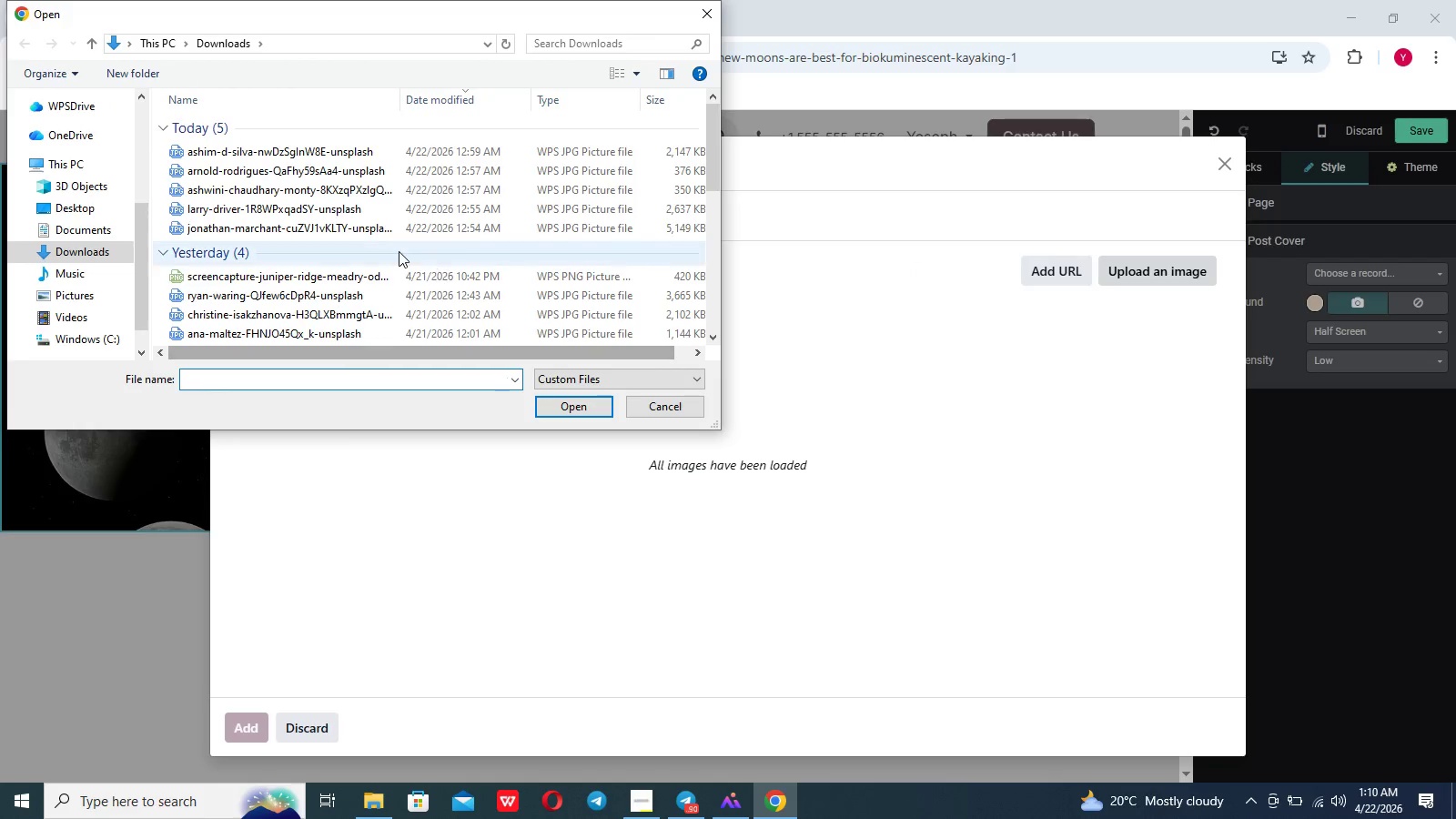 
left_click([368, 199])
 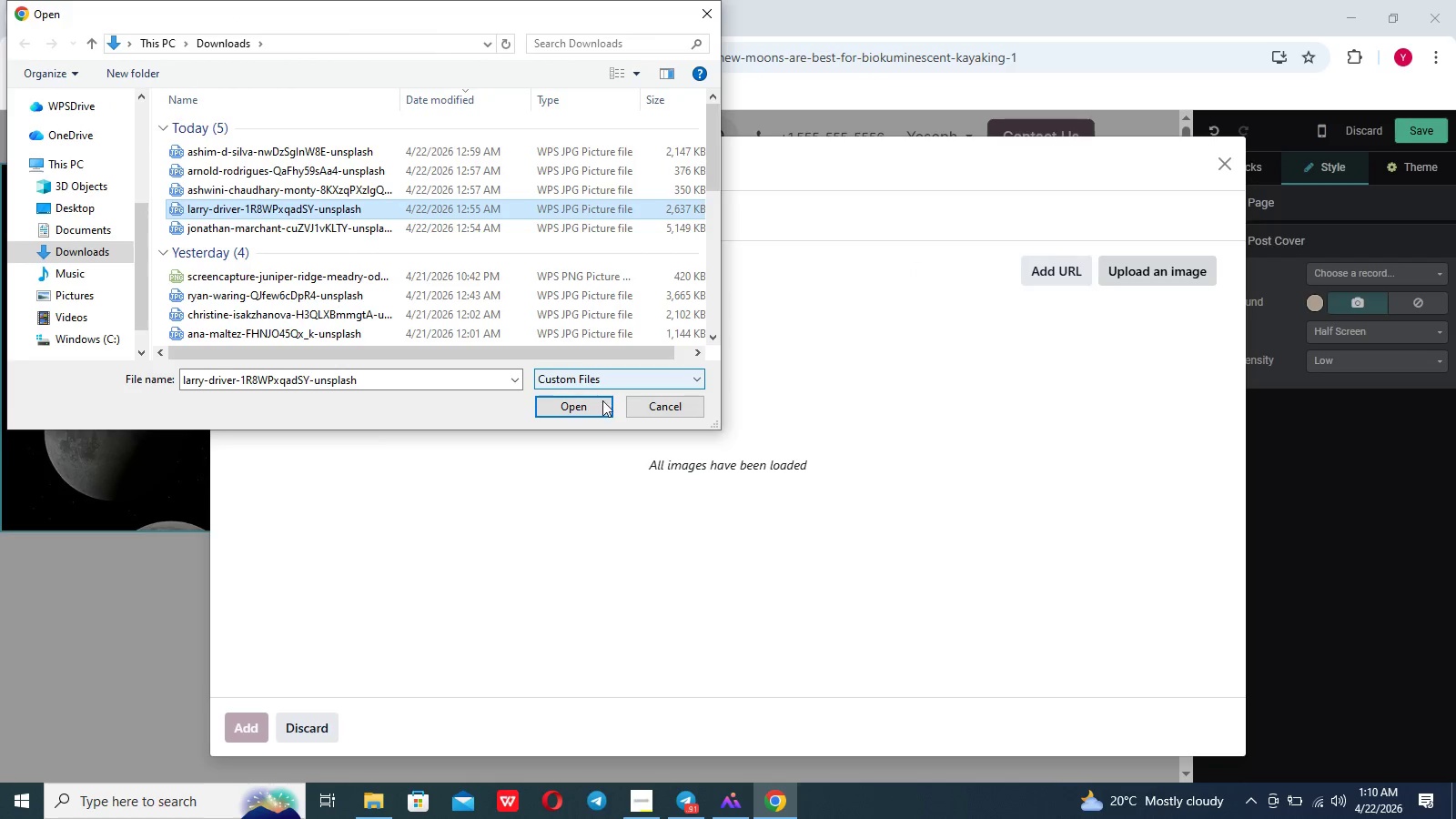 
left_click([602, 403])
 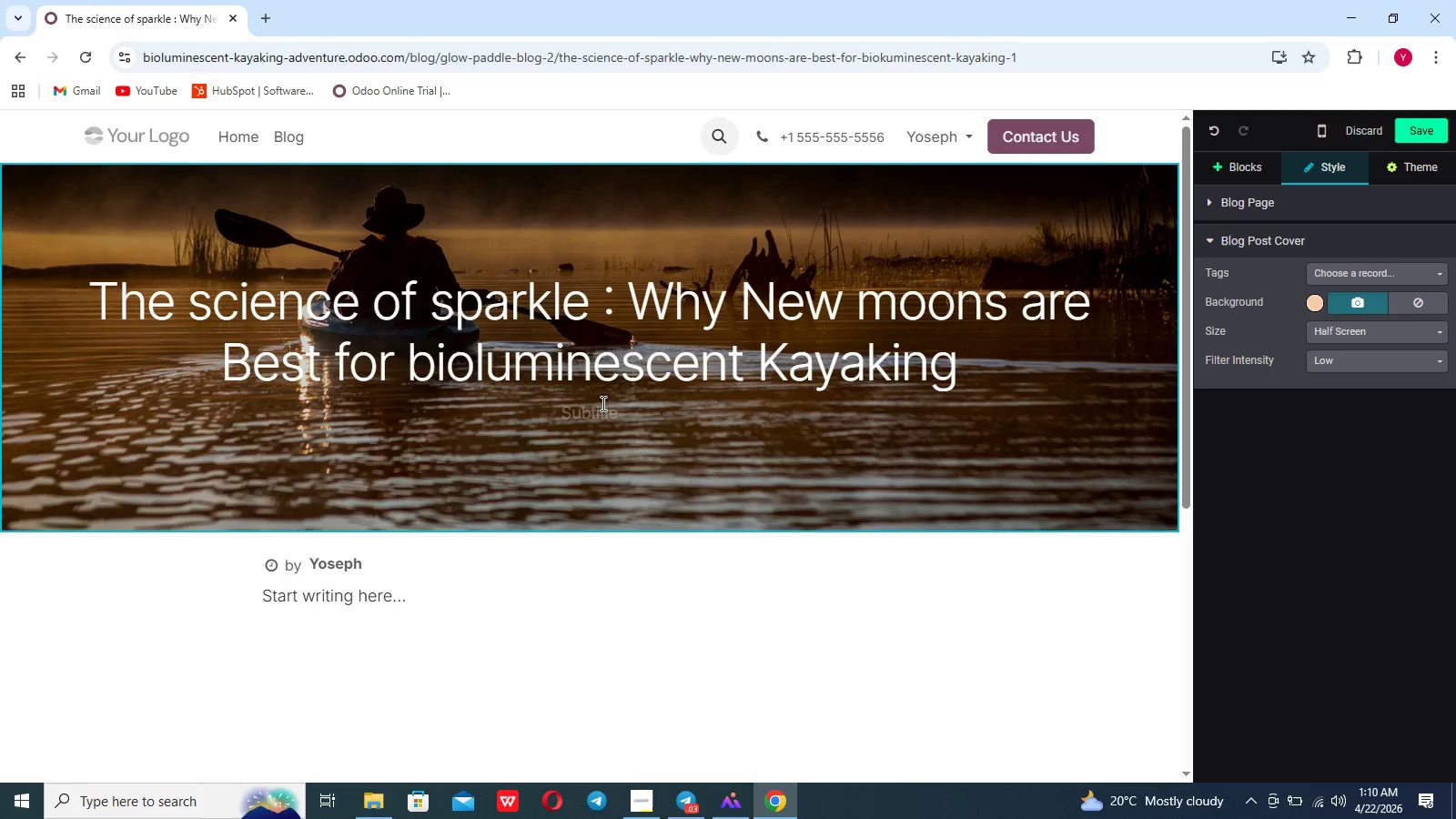 
wait(39.77)
 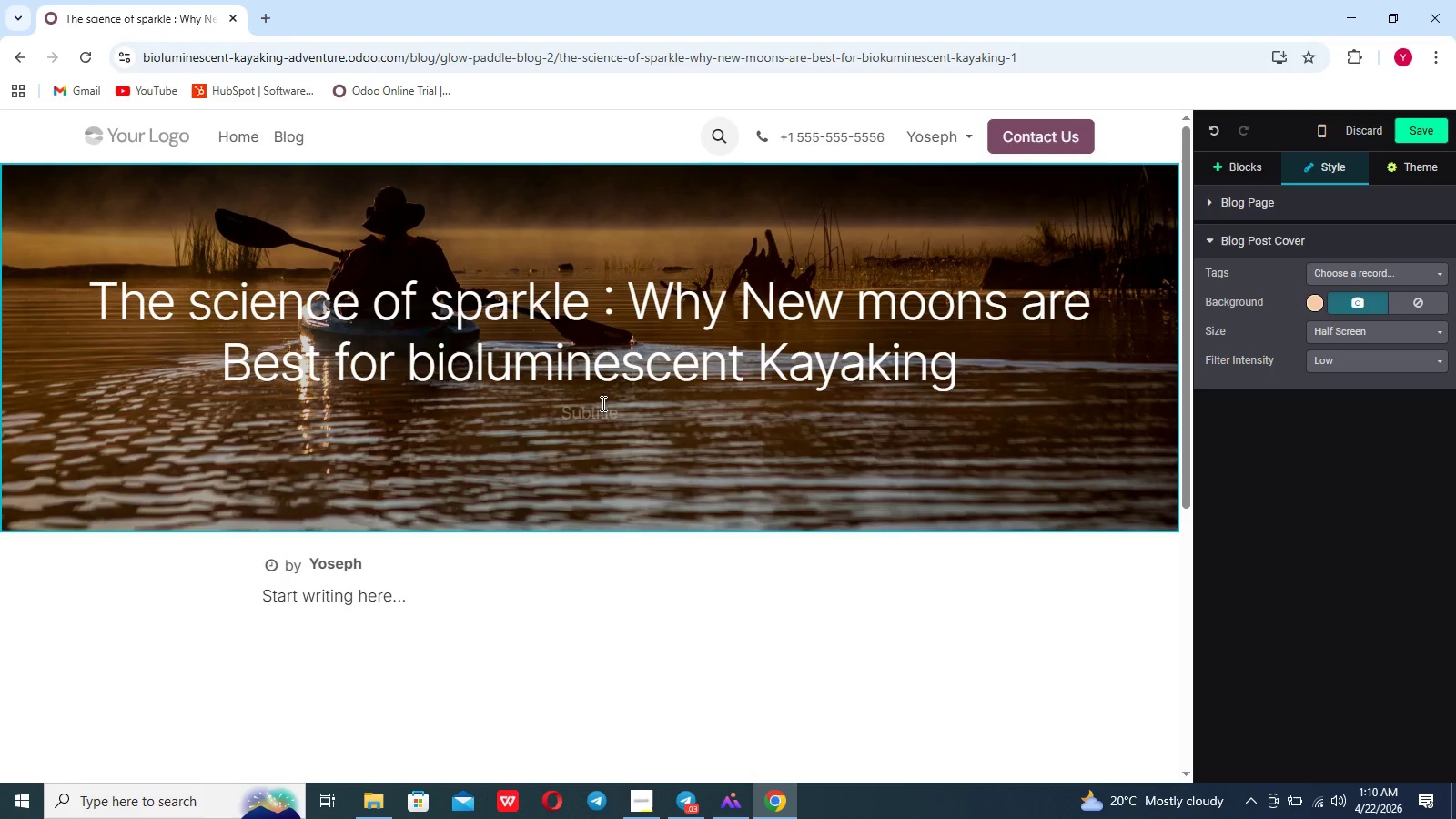 
left_click([956, 369])
 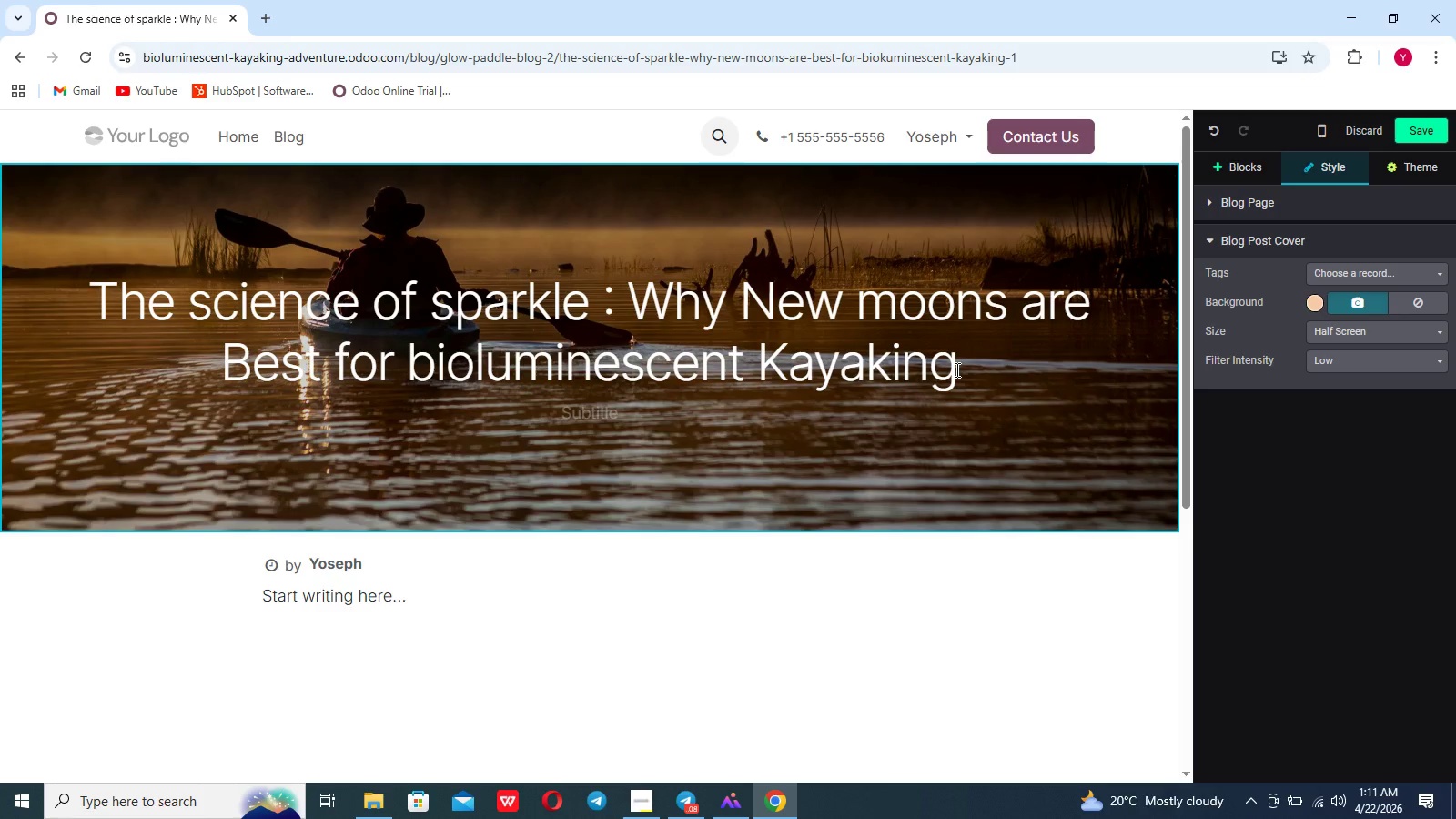 
wait(22.48)
 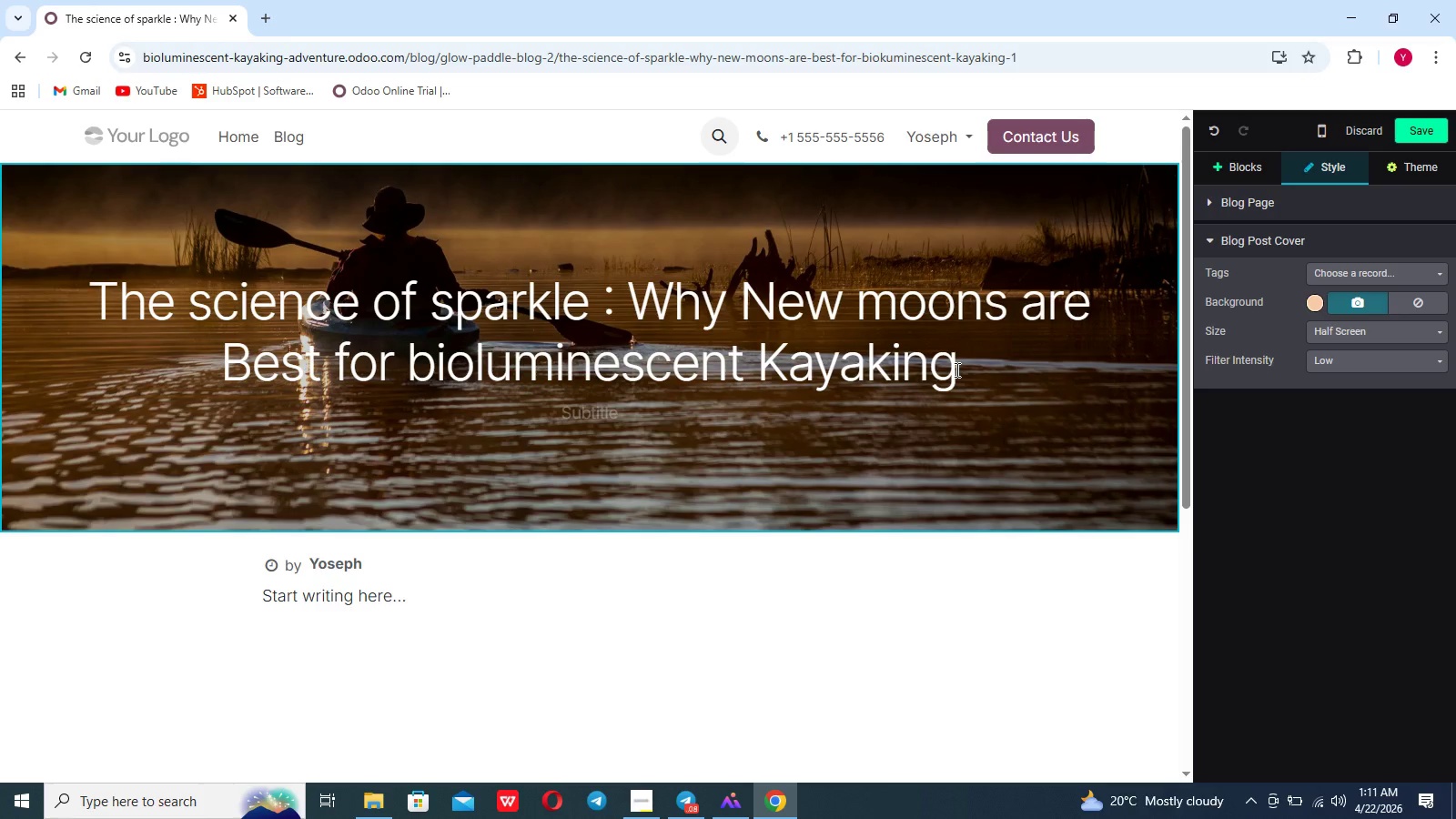 
left_click([602, 423])
 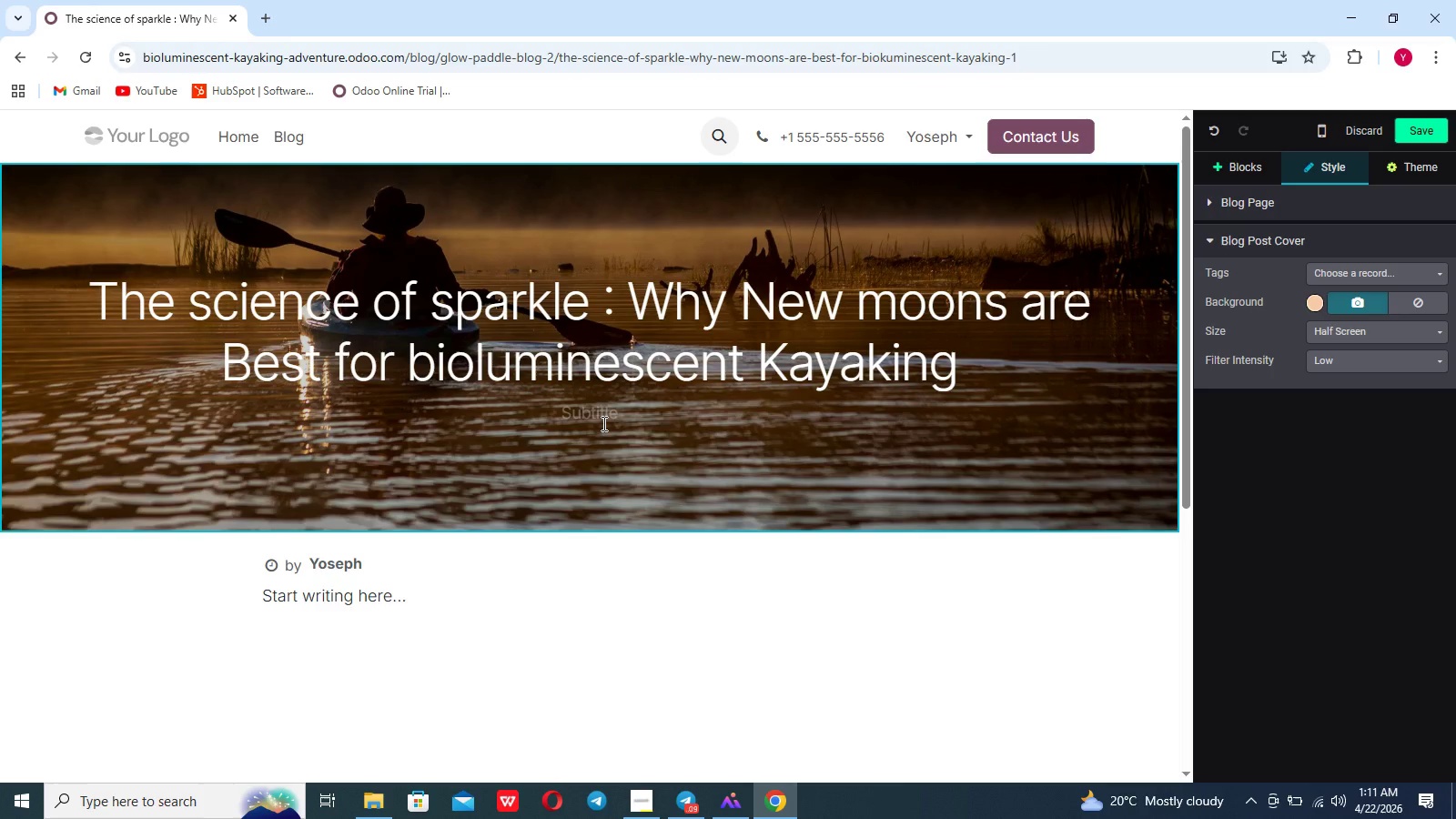 
hold_key(key=ShiftLeft, duration=0.33)
 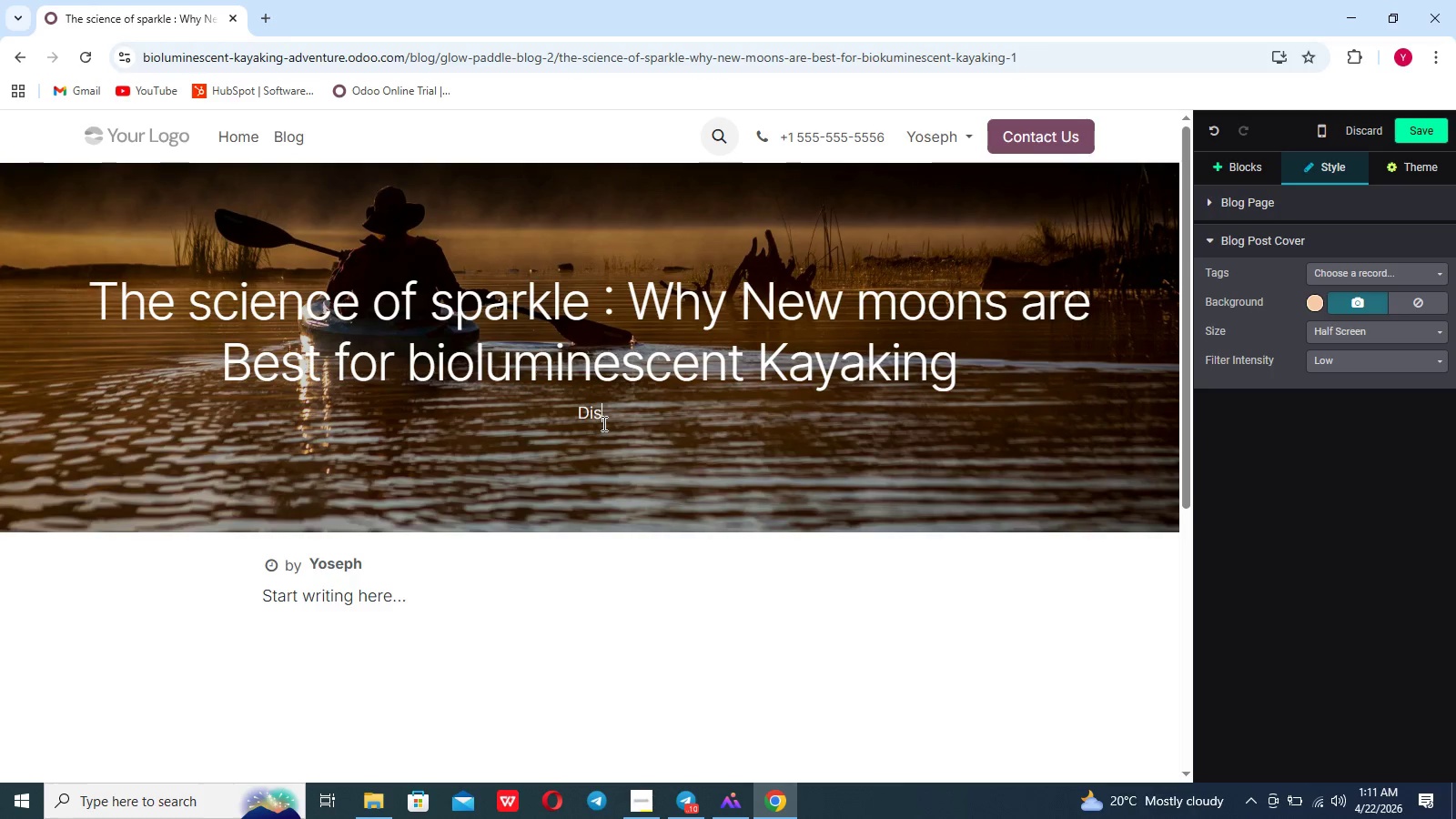 
type(discover why a)
key(Backspace)
key(Backspace)
type(da)
key(Backspace)
key(Backspace)
type( darjness inlo)
key(Backspace)
key(Backspace)
key(Backspace)
key(Backspace)
type(unlocks)
 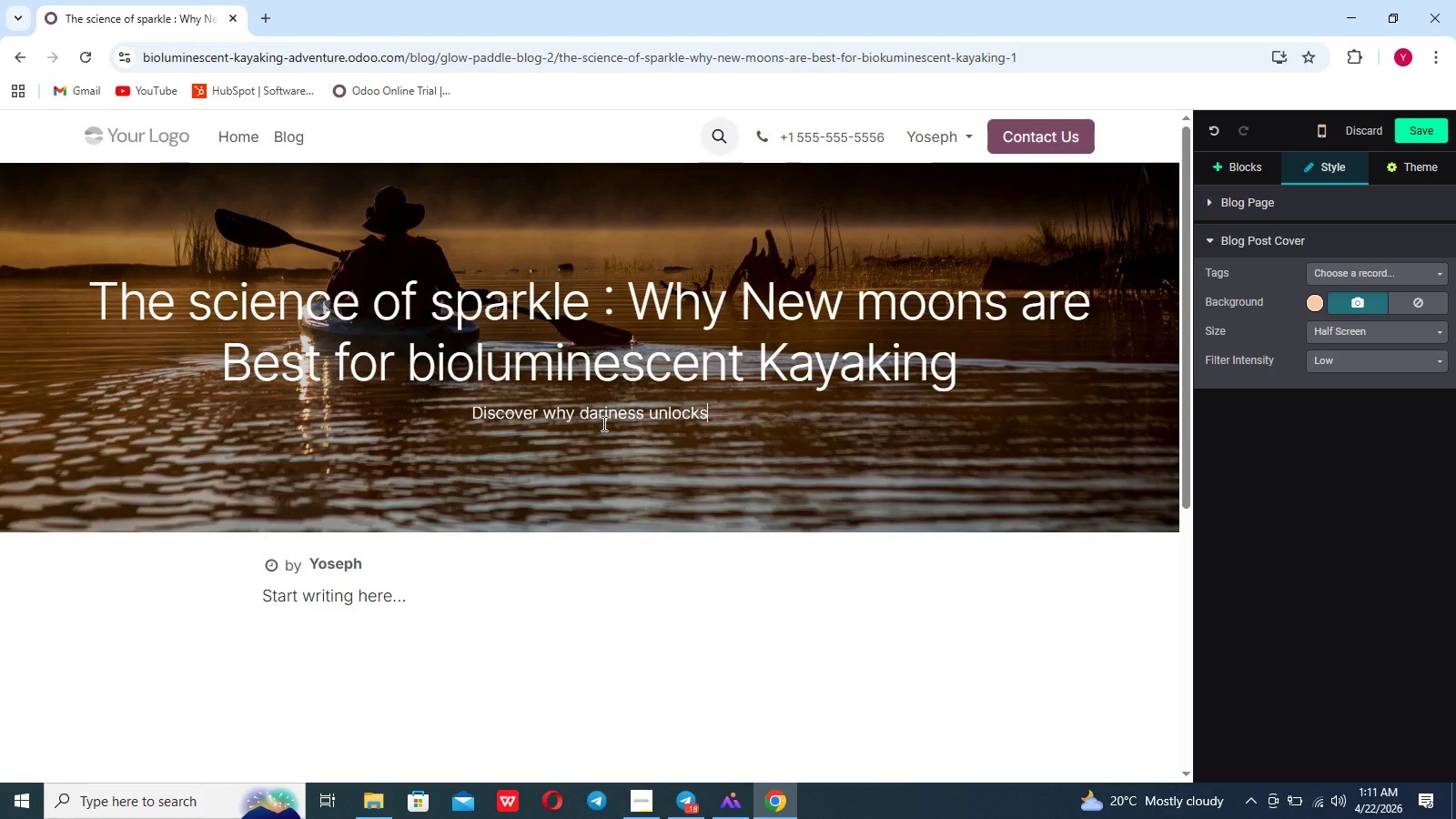 
type( nay)
key(Backspace)
type(ture's na)
key(Backspace)
key(Backspace)
type(most magixal light show)
 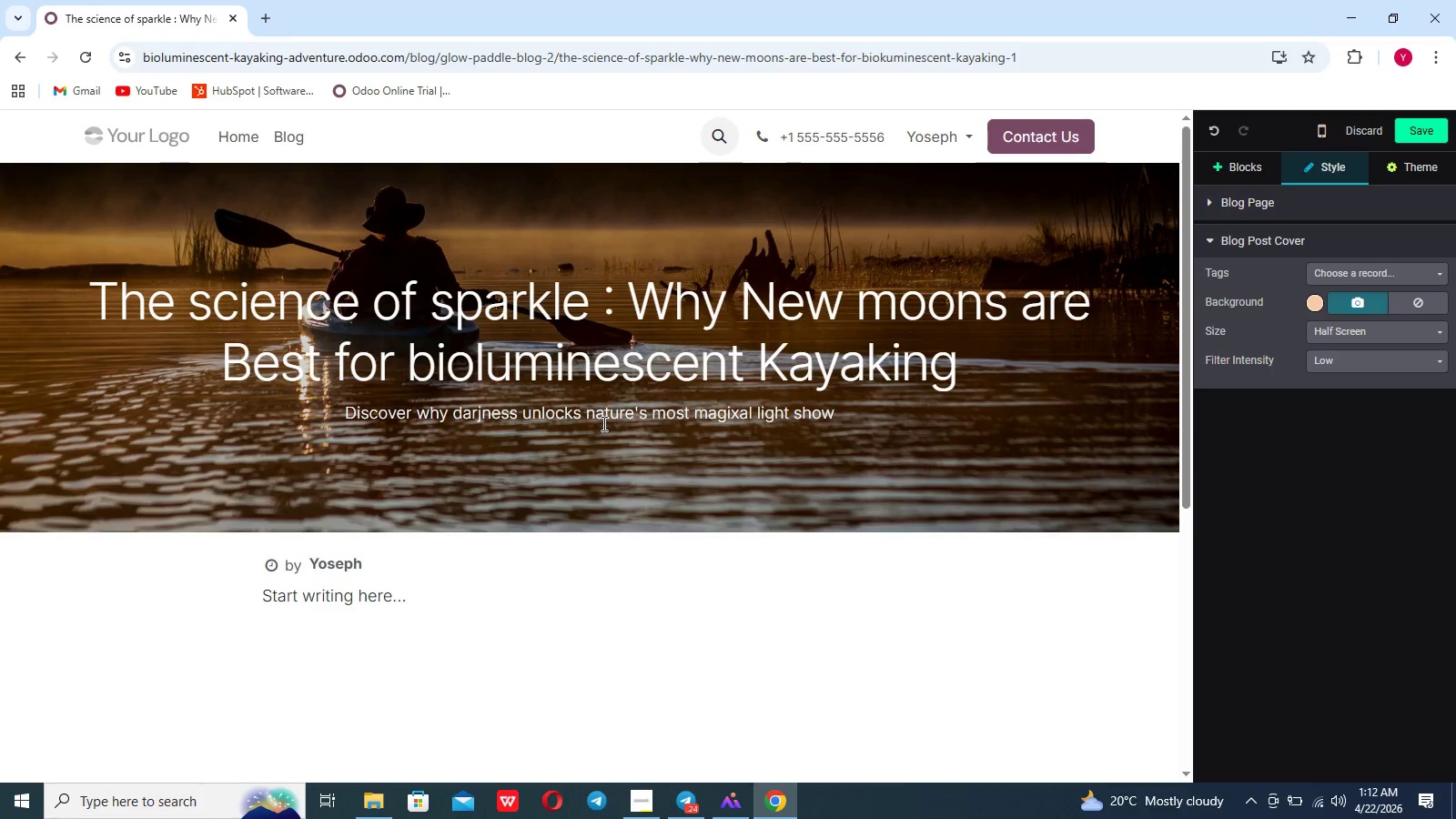 
hold_key(key=ArrowLeft, duration=0.73)
 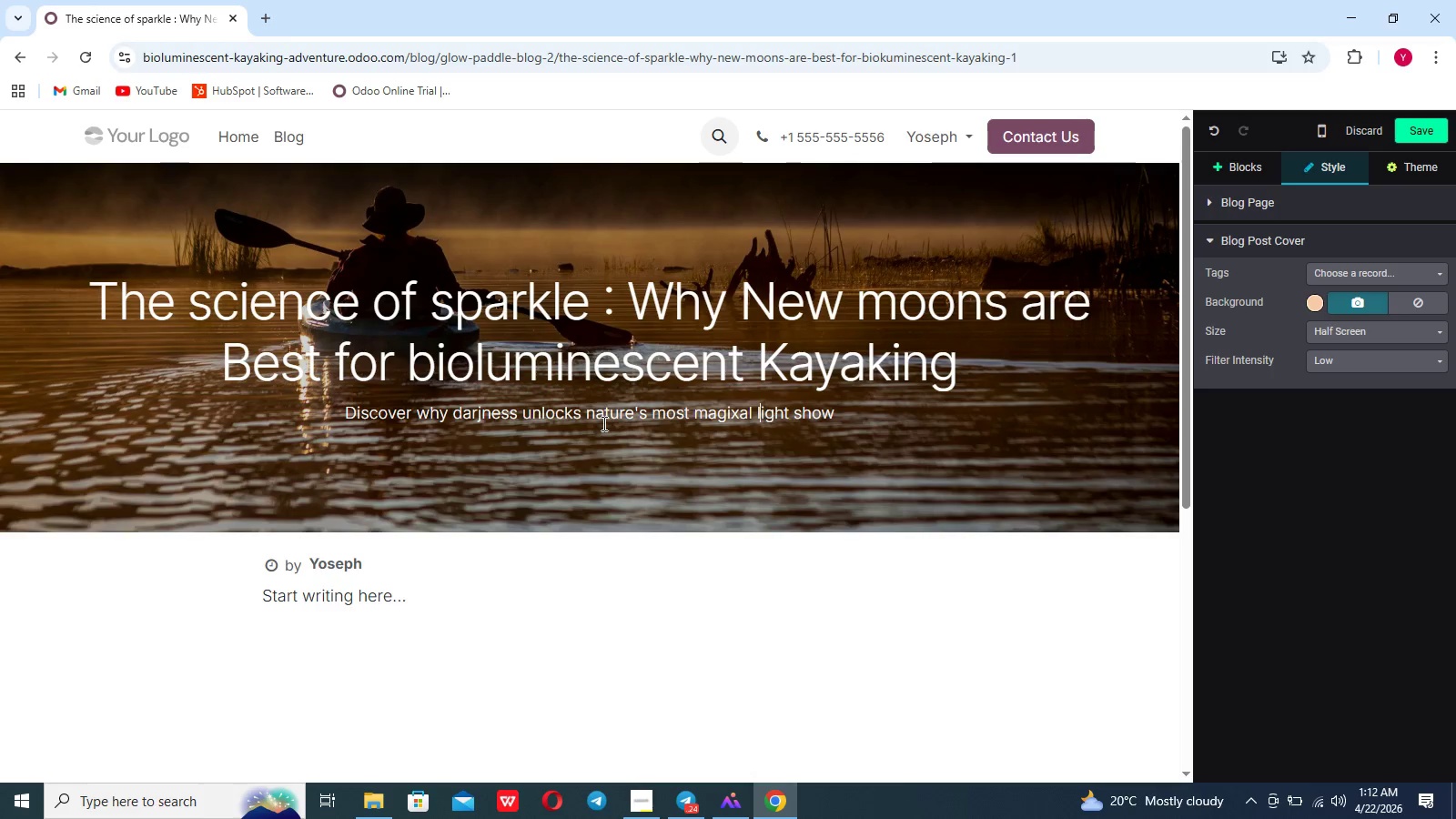 
key(ArrowLeft)
 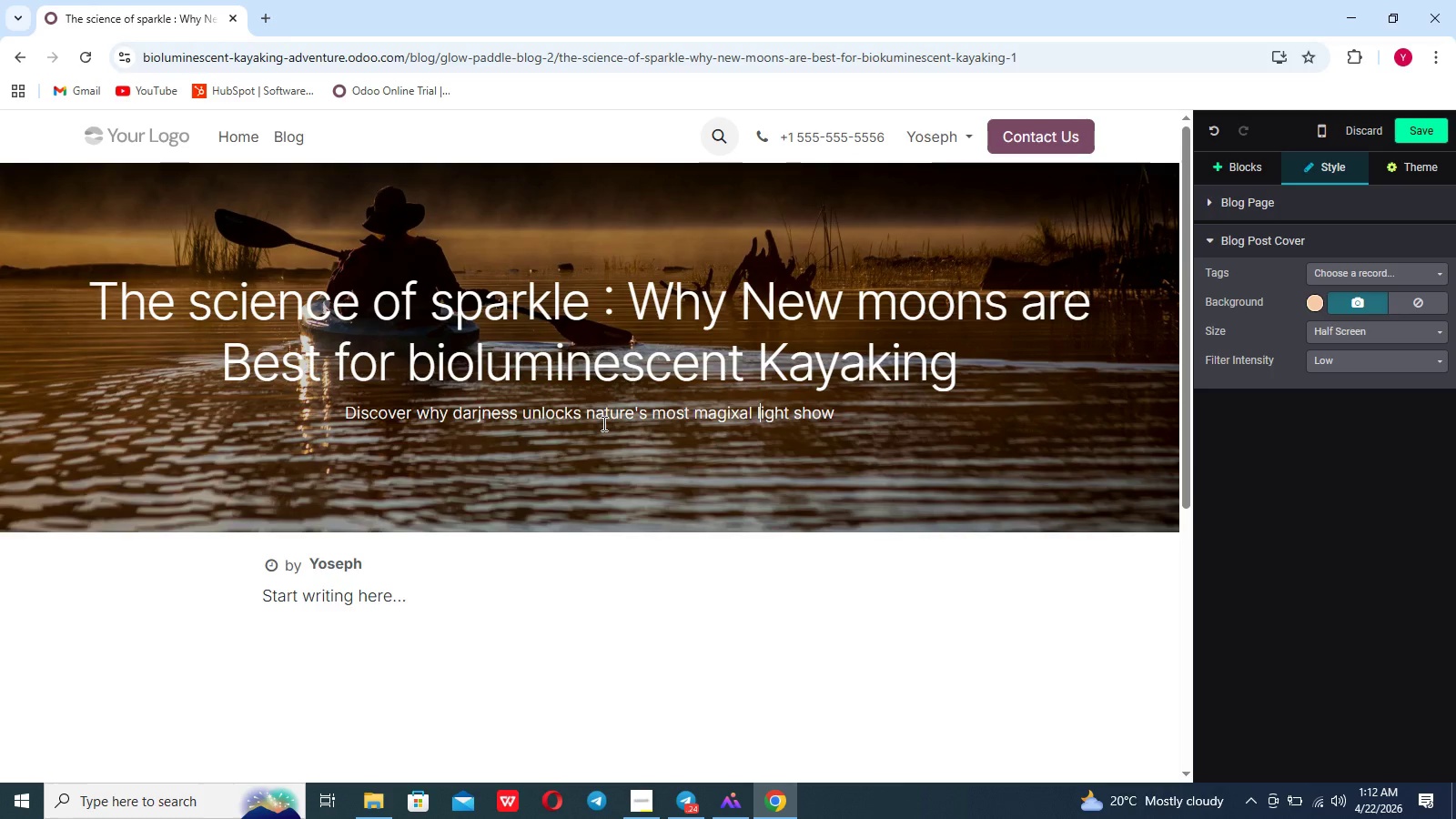 
key(ArrowLeft)
 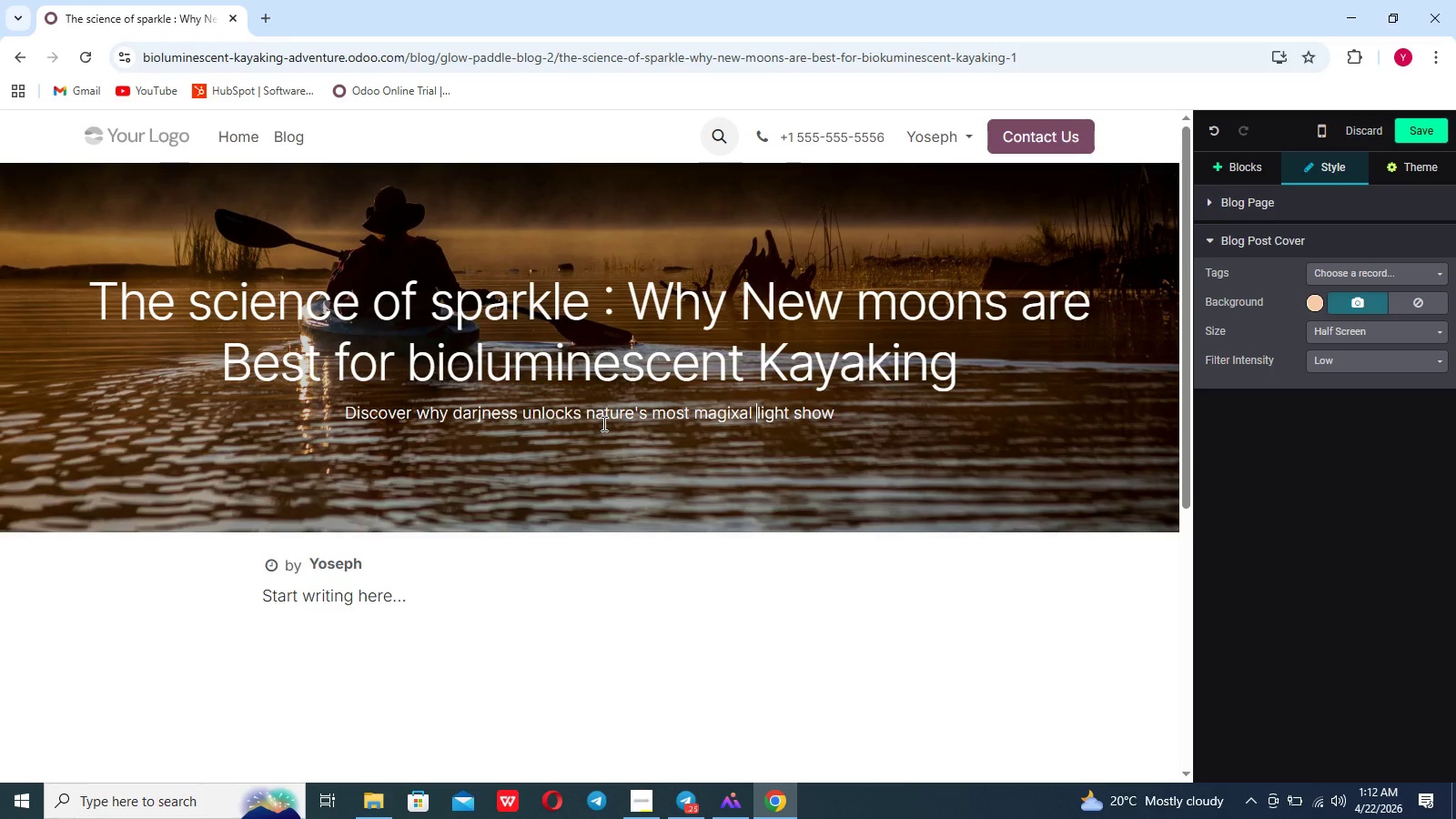 
key(ArrowLeft)
 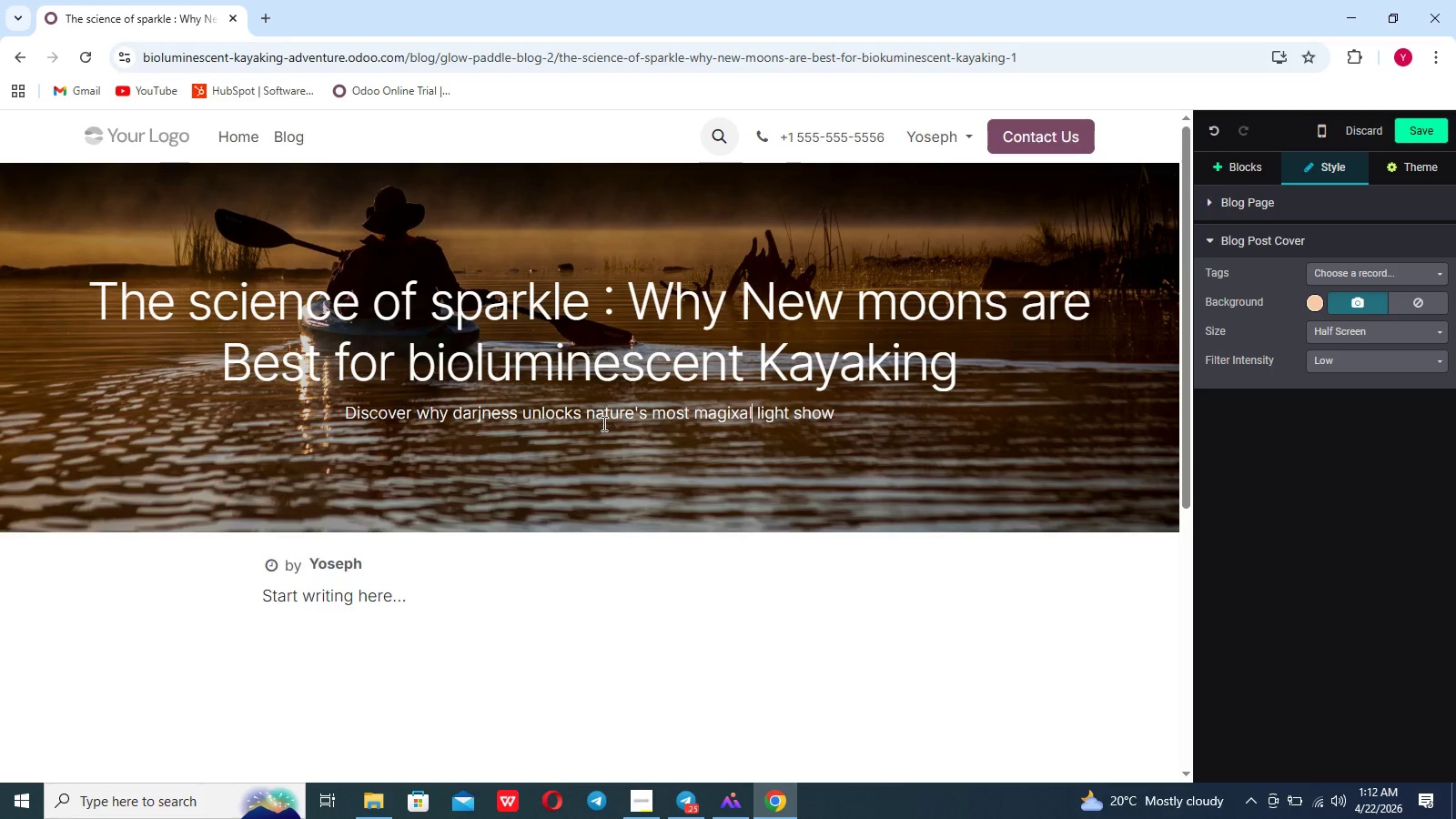 
key(ArrowLeft)
 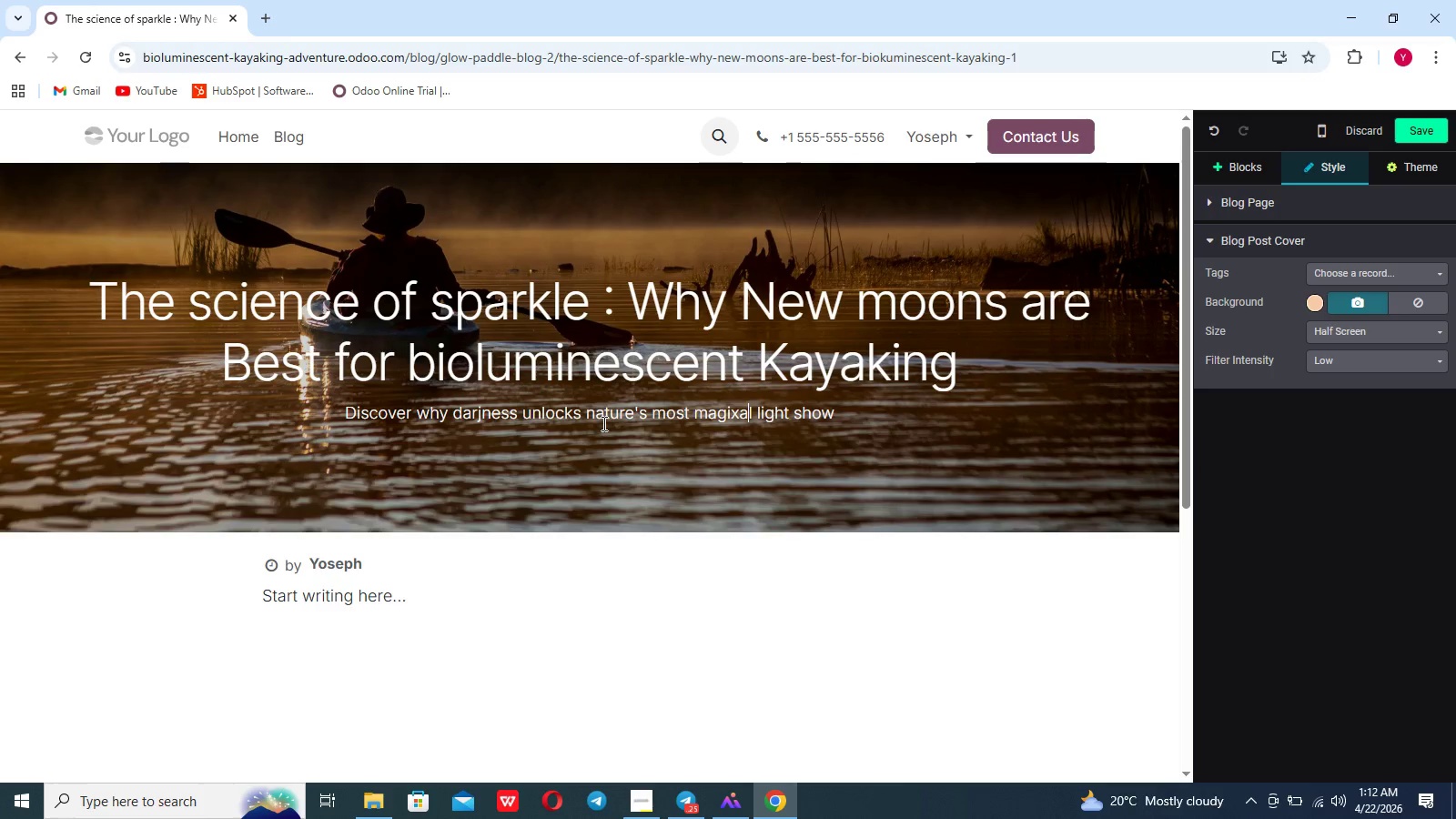 
key(ArrowLeft)
 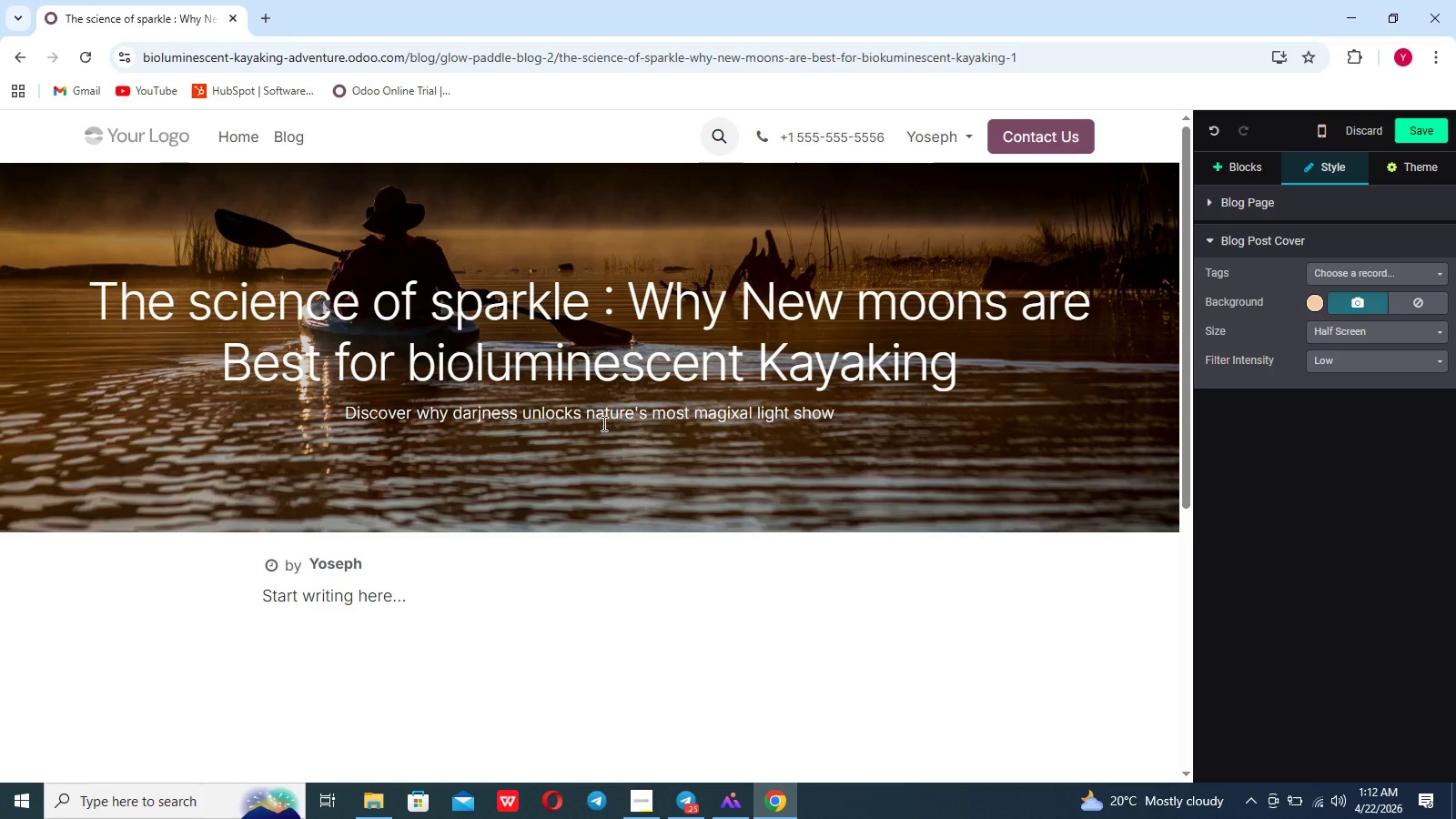 
key(Backspace)
 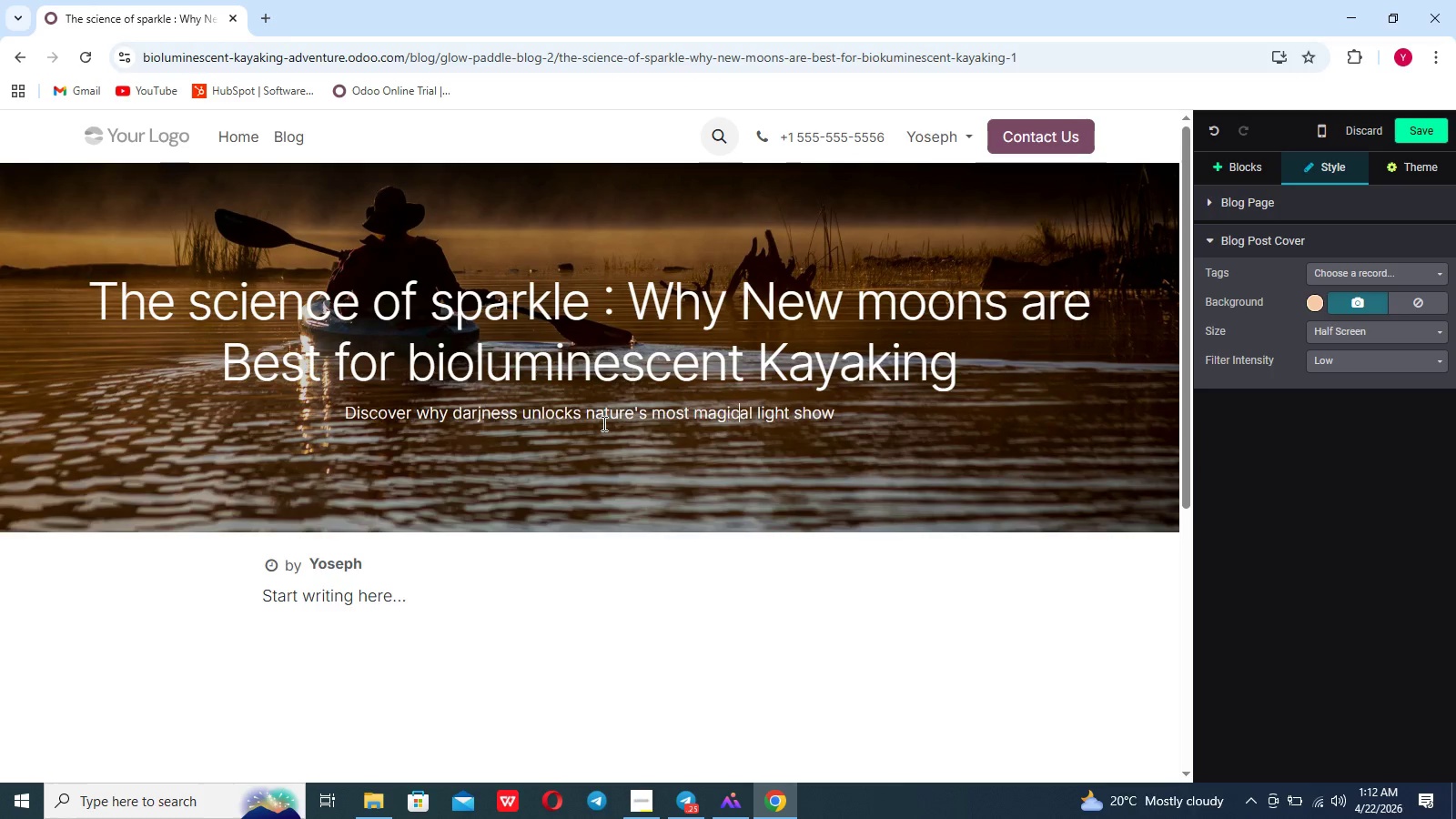 
key(C)
 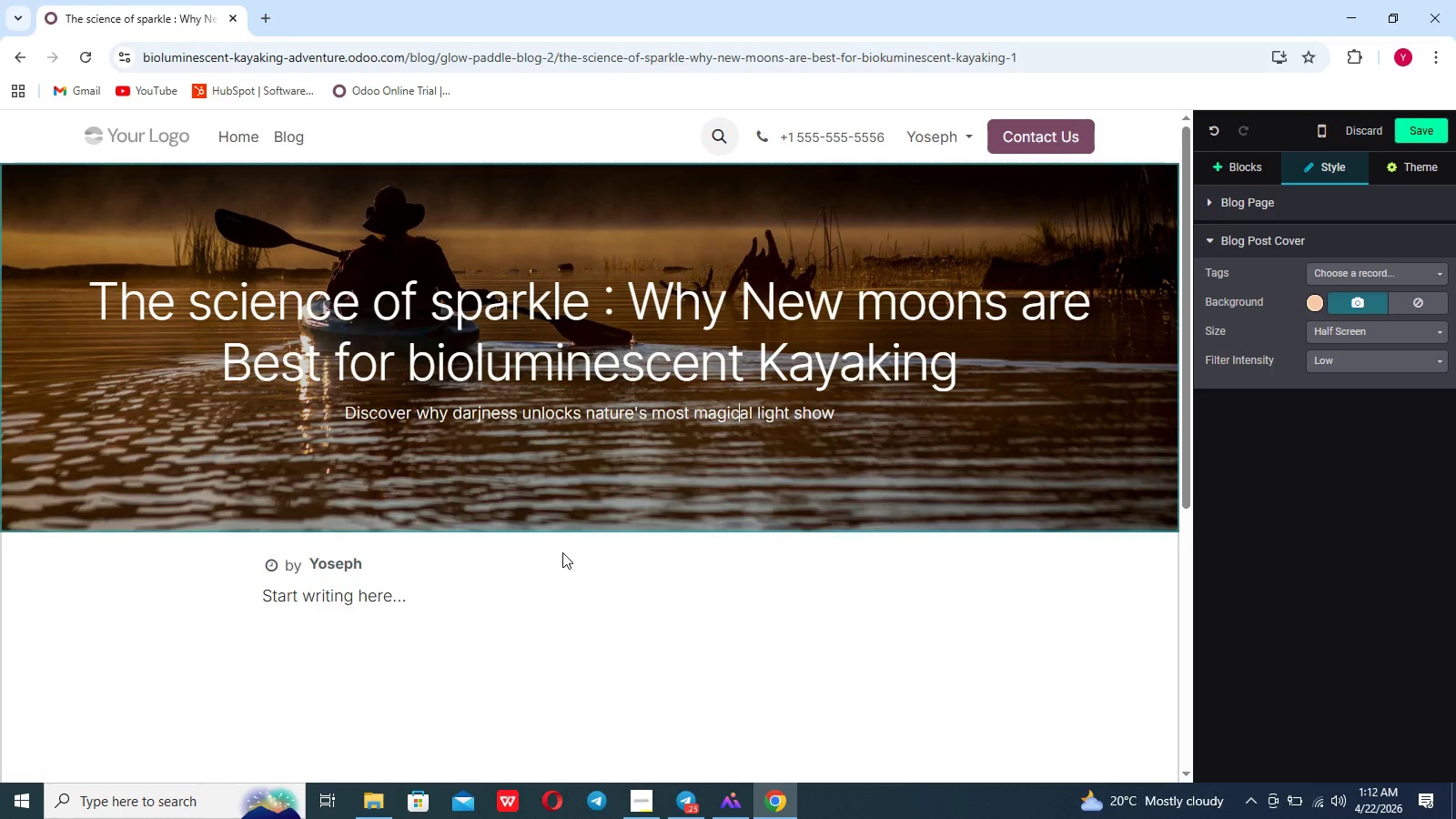 
left_click([533, 605])
 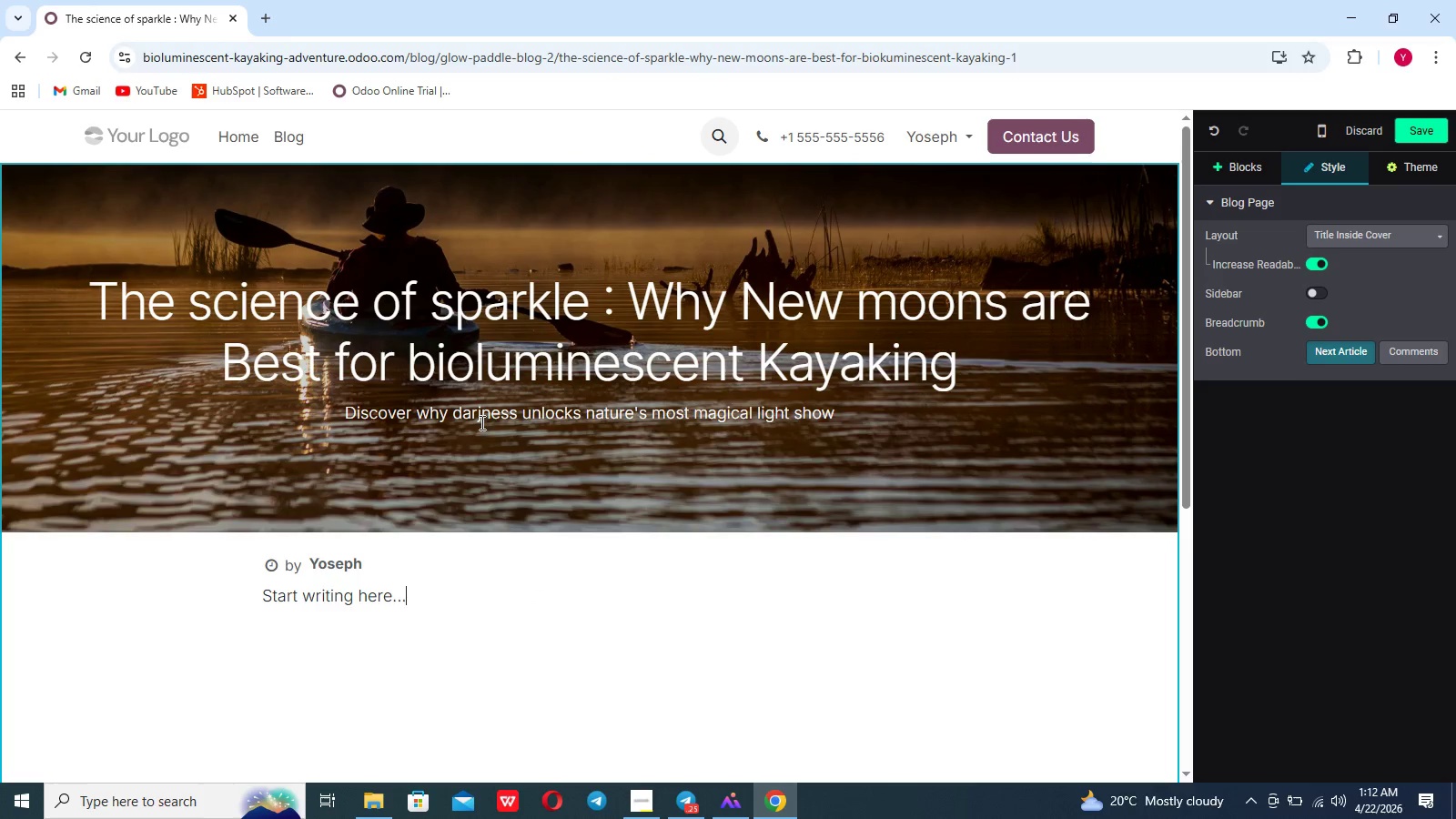 
left_click([480, 418])
 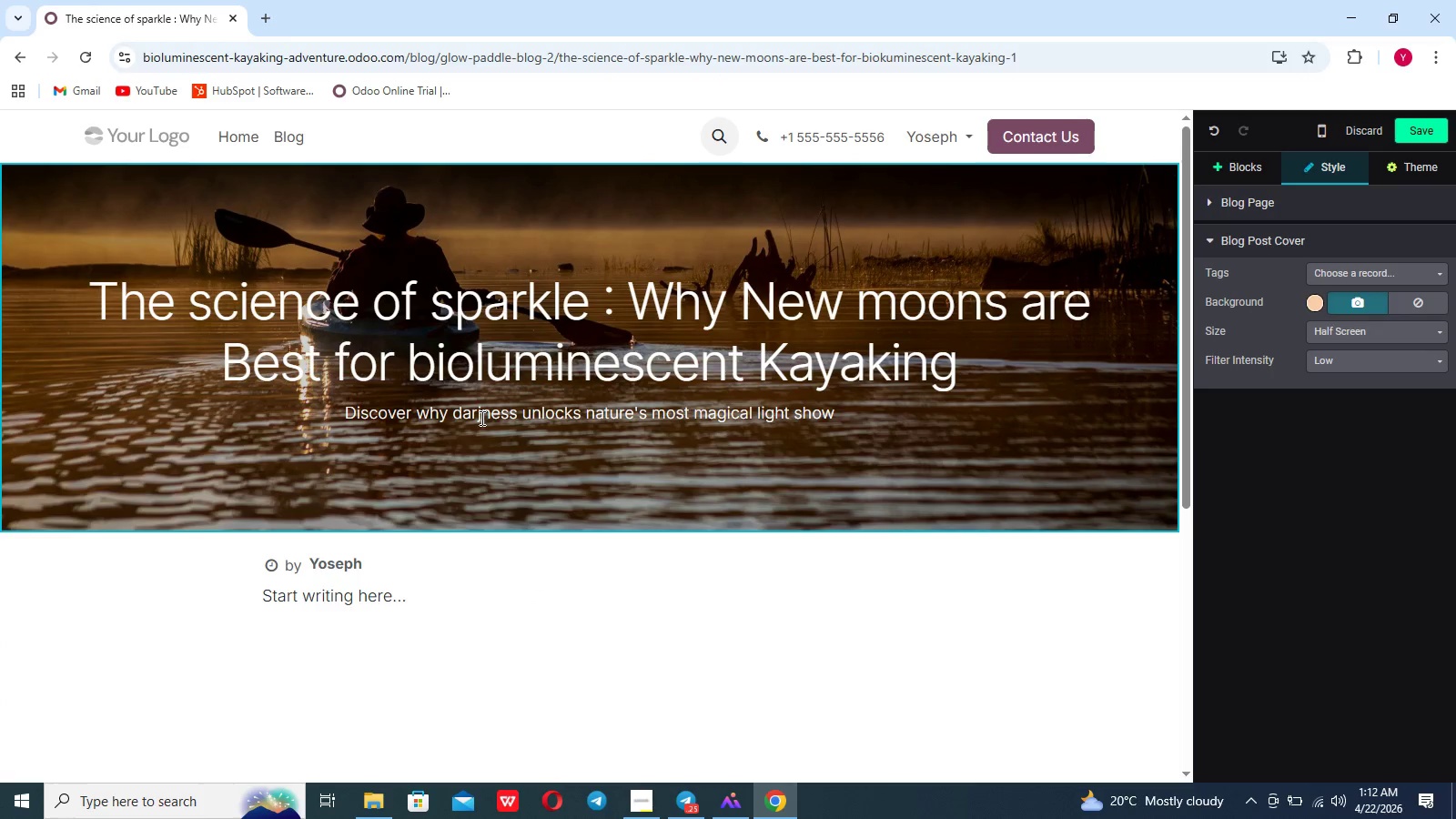 
key(Backspace)
 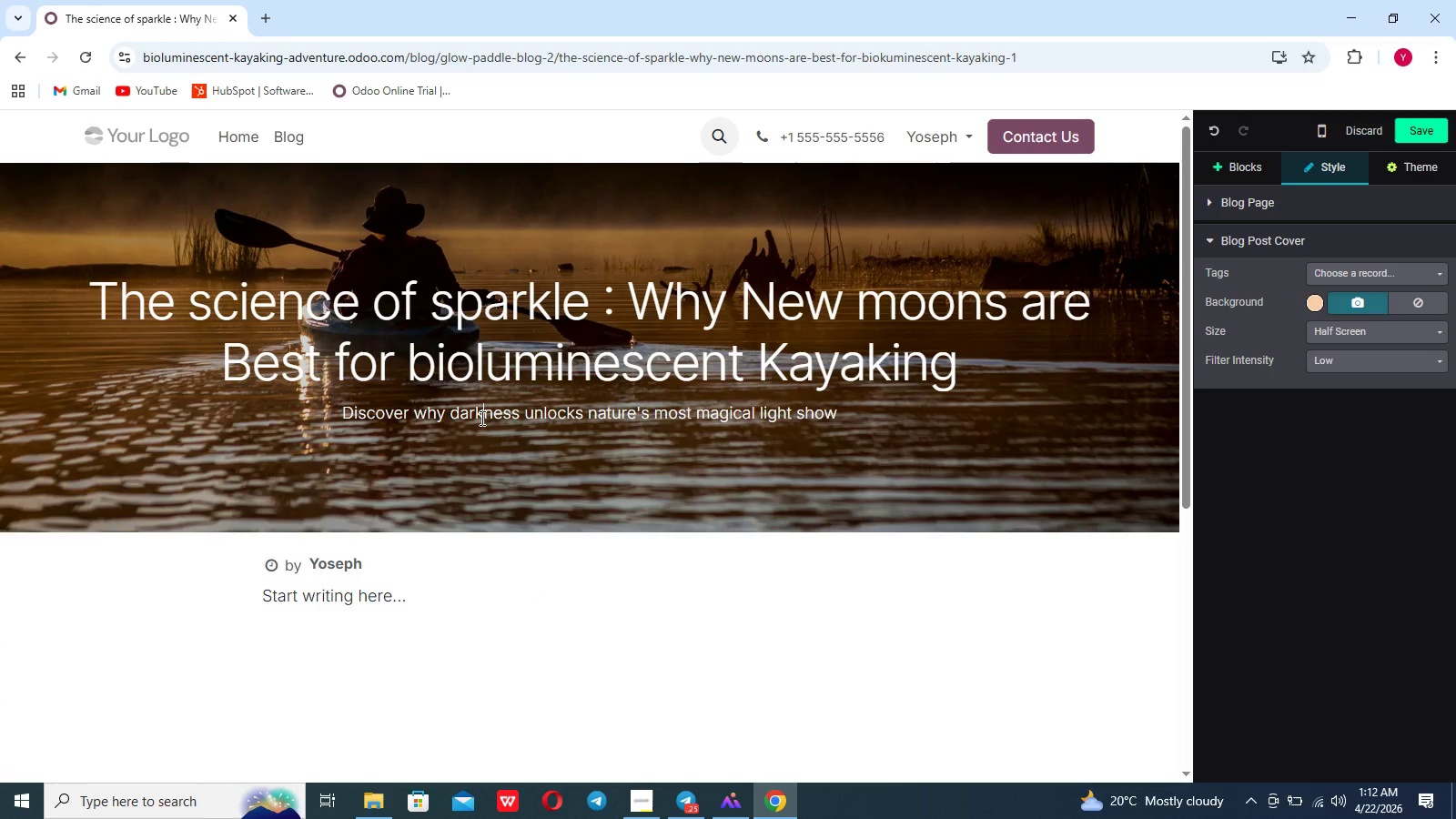 
key(K)
 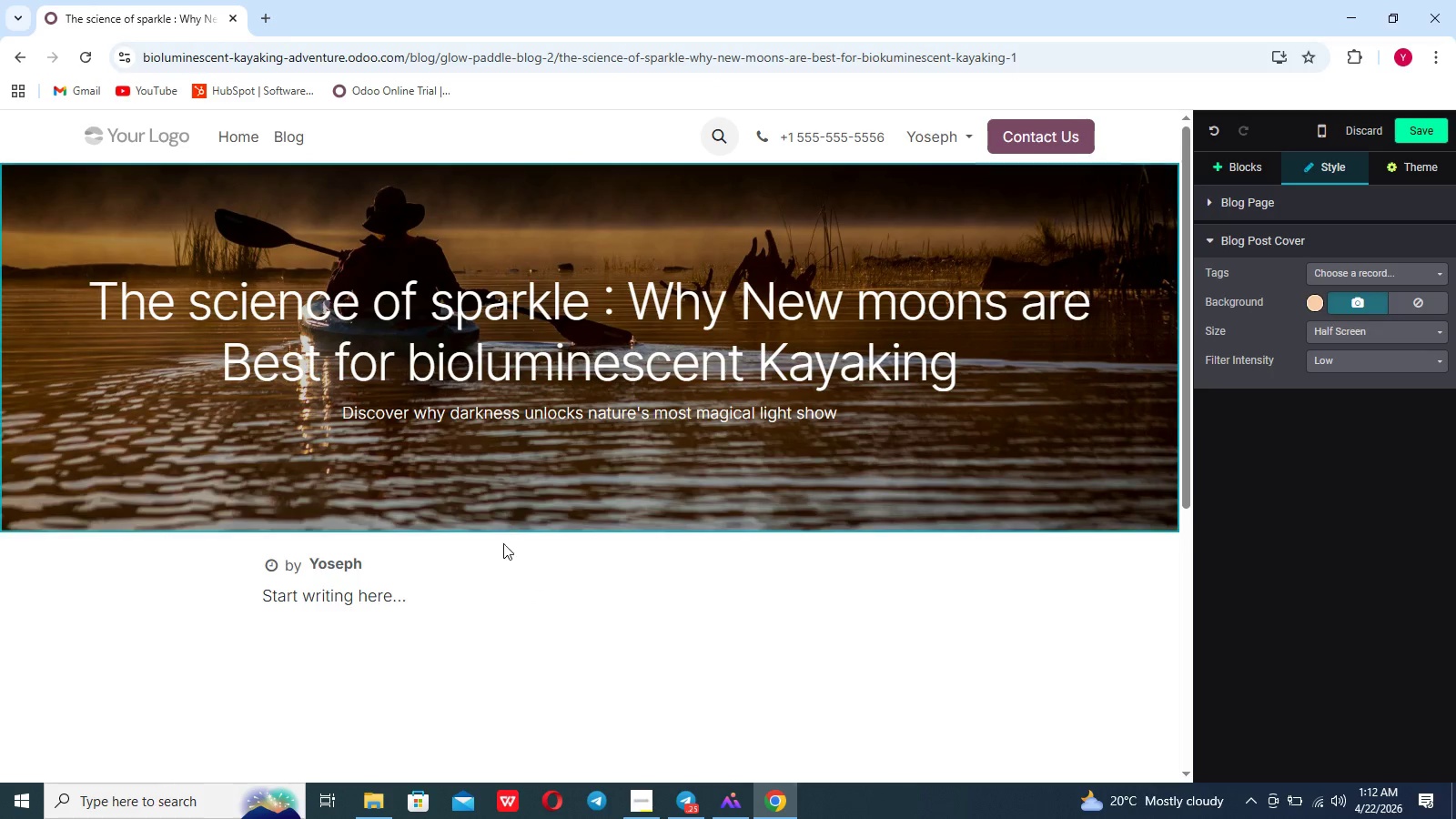 
left_click([500, 548])
 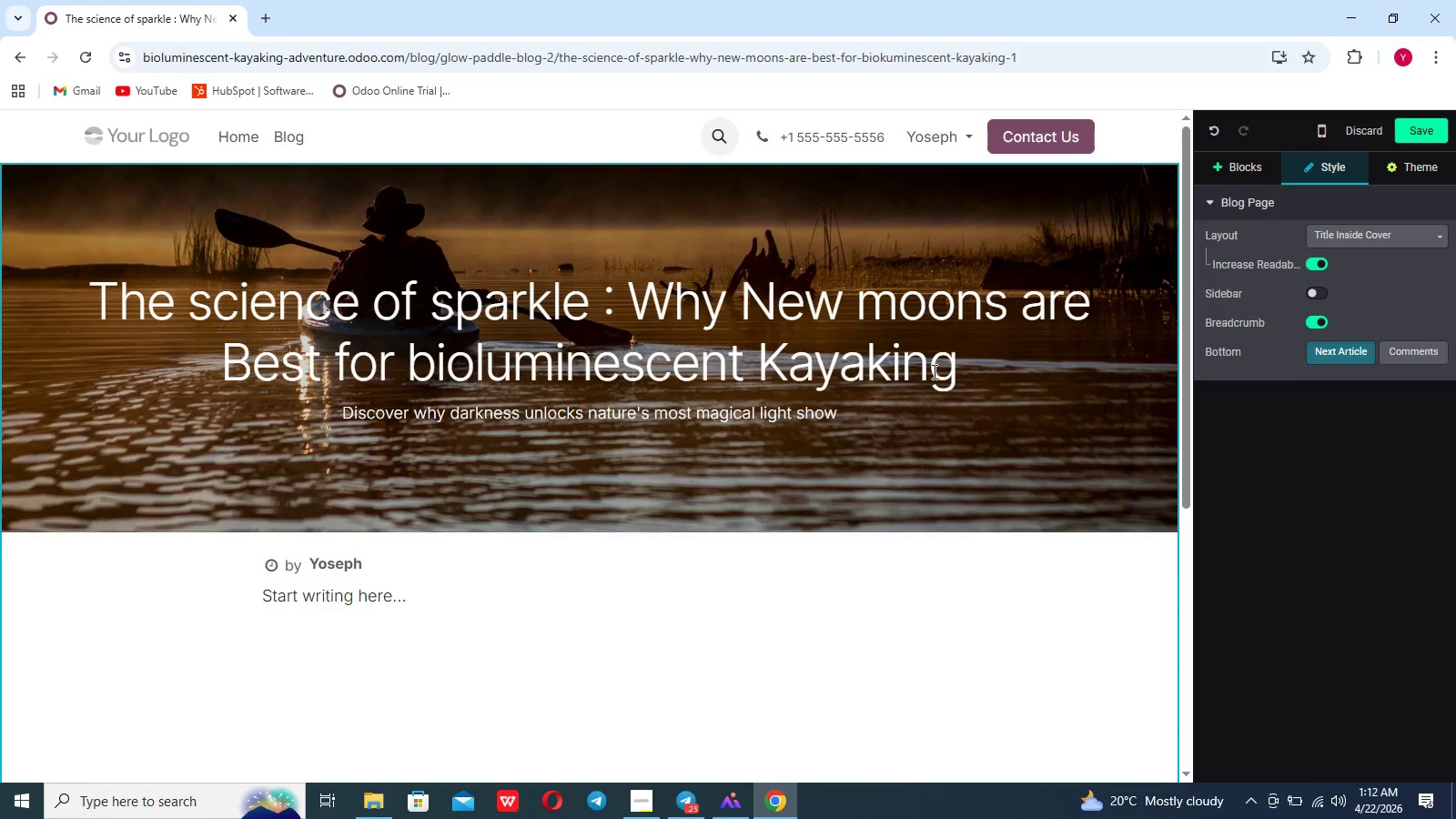 
wait(6.64)
 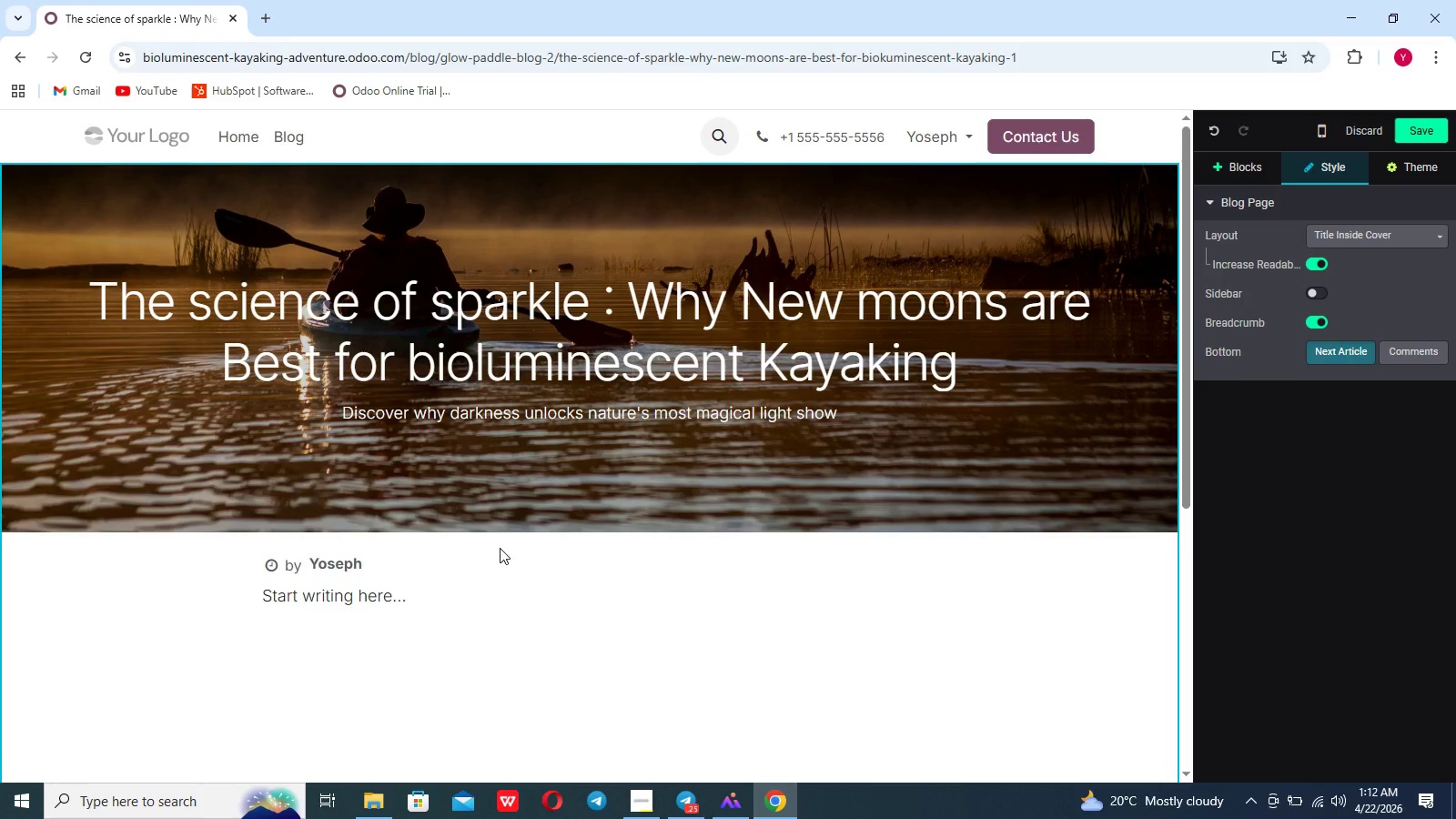 
left_click([1228, 172])
 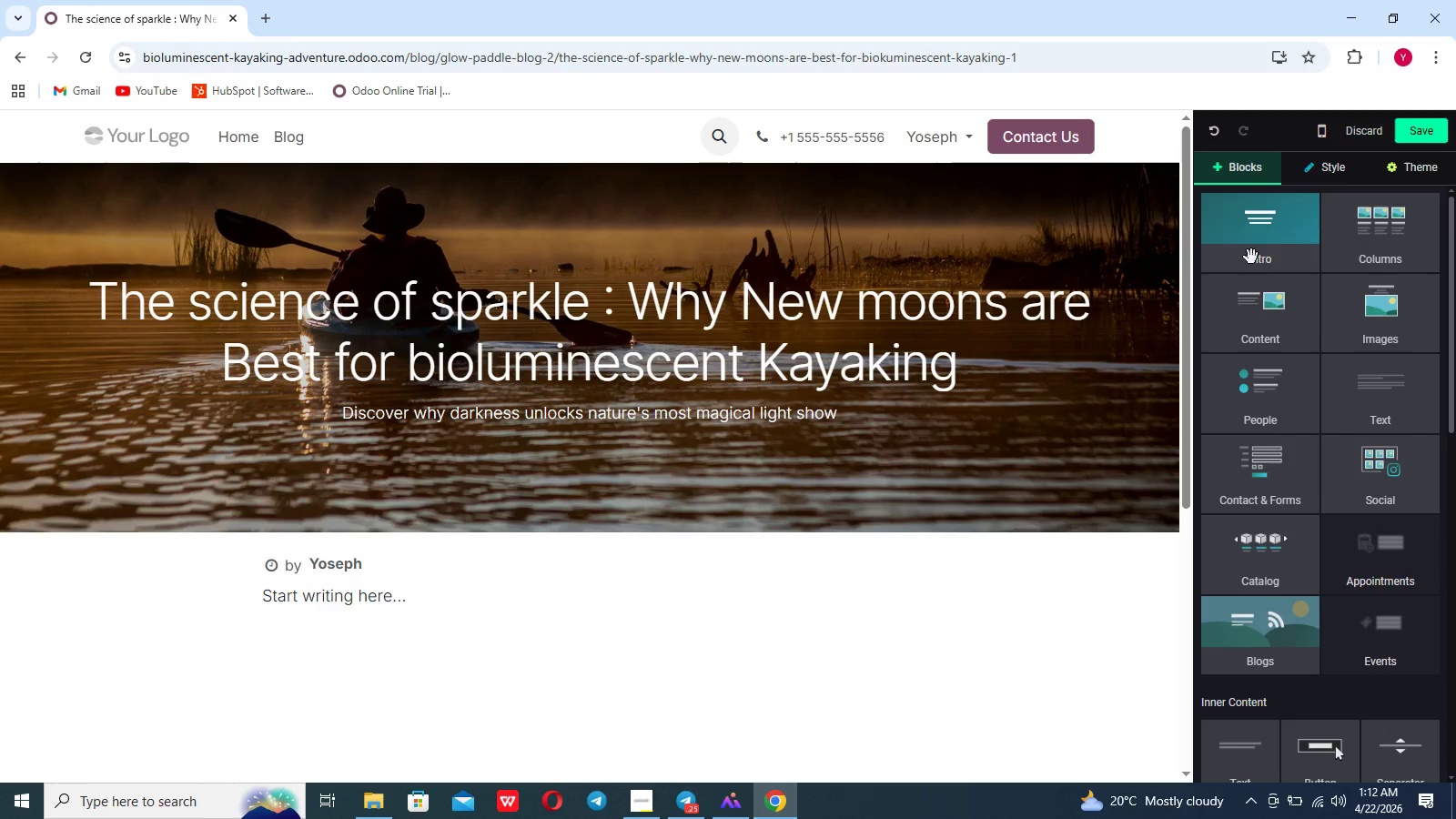 
left_click([1367, 397])
 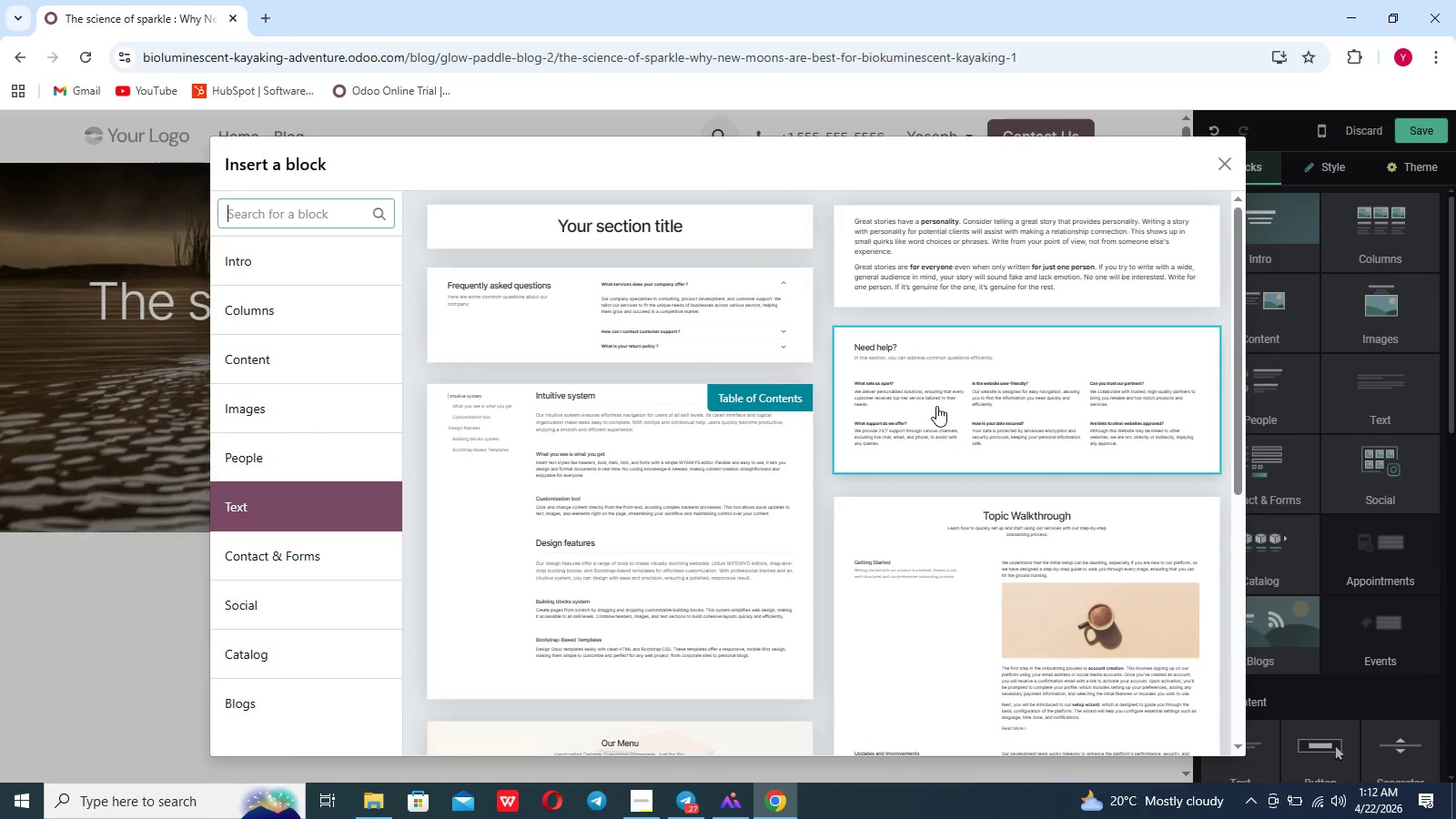 
wait(13.98)
 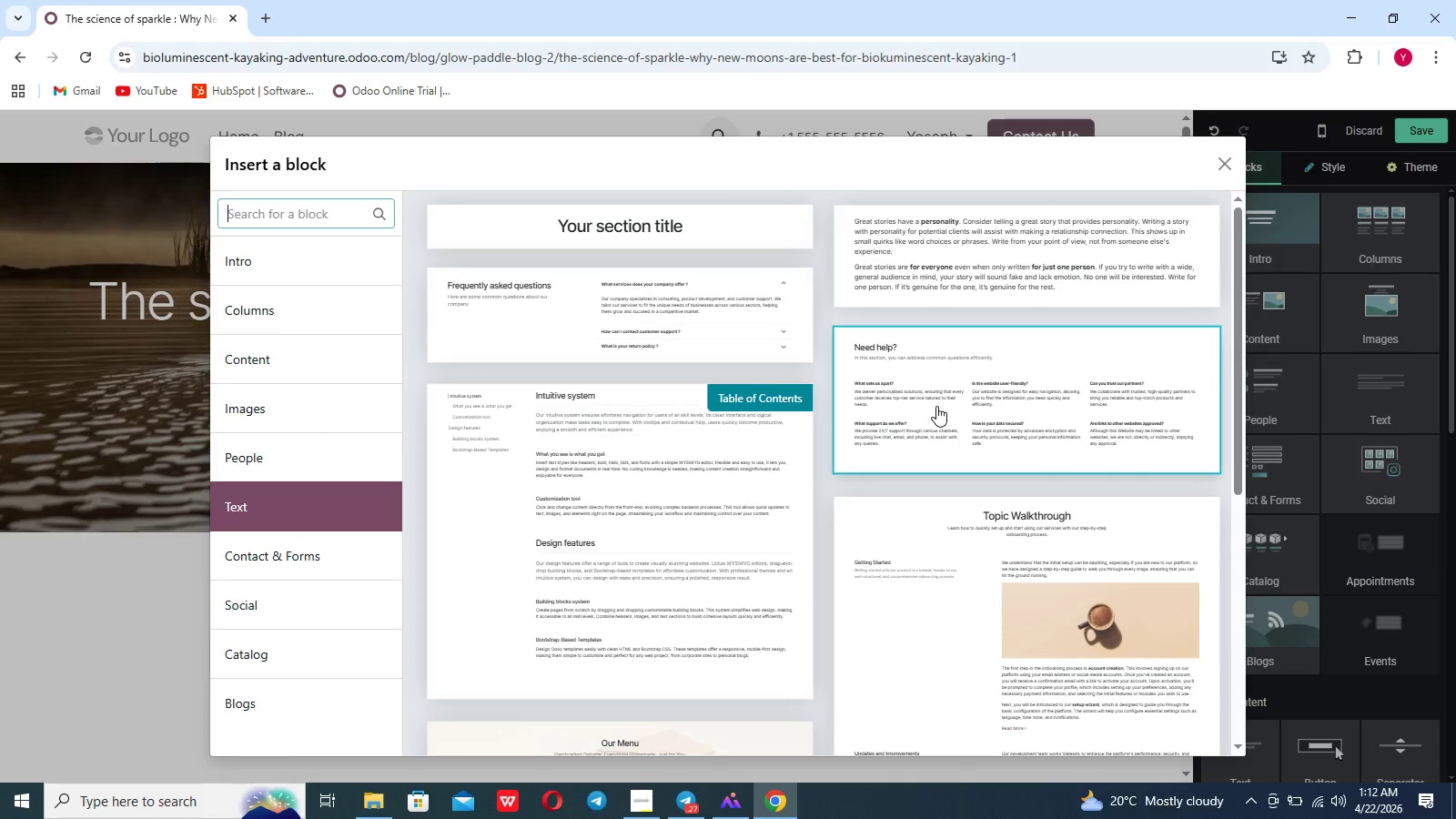 
scroll: coordinate [602, 497], scroll_direction: down, amount: 2.0
 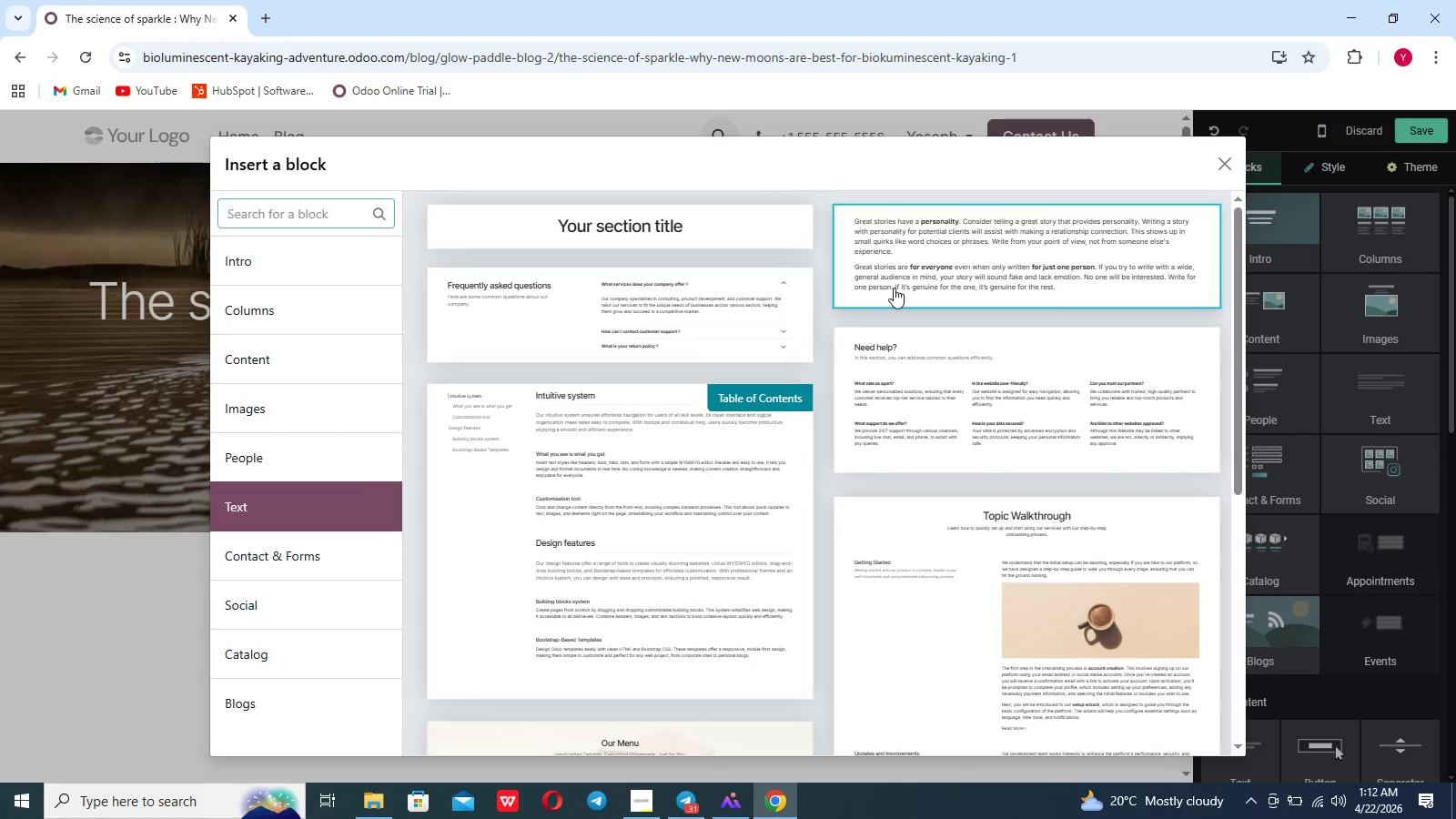 
left_click([896, 288])
 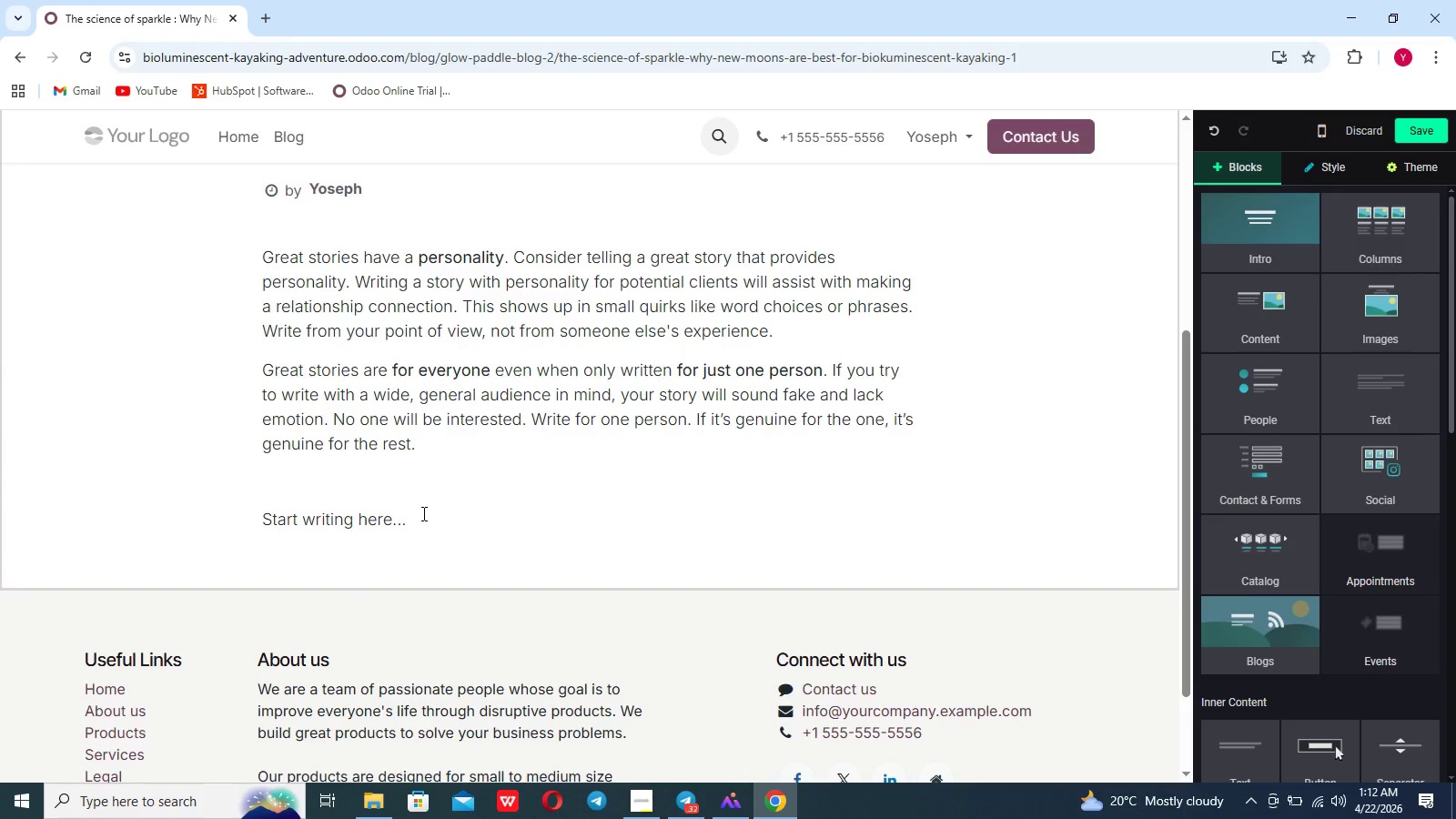 
wait(6.64)
 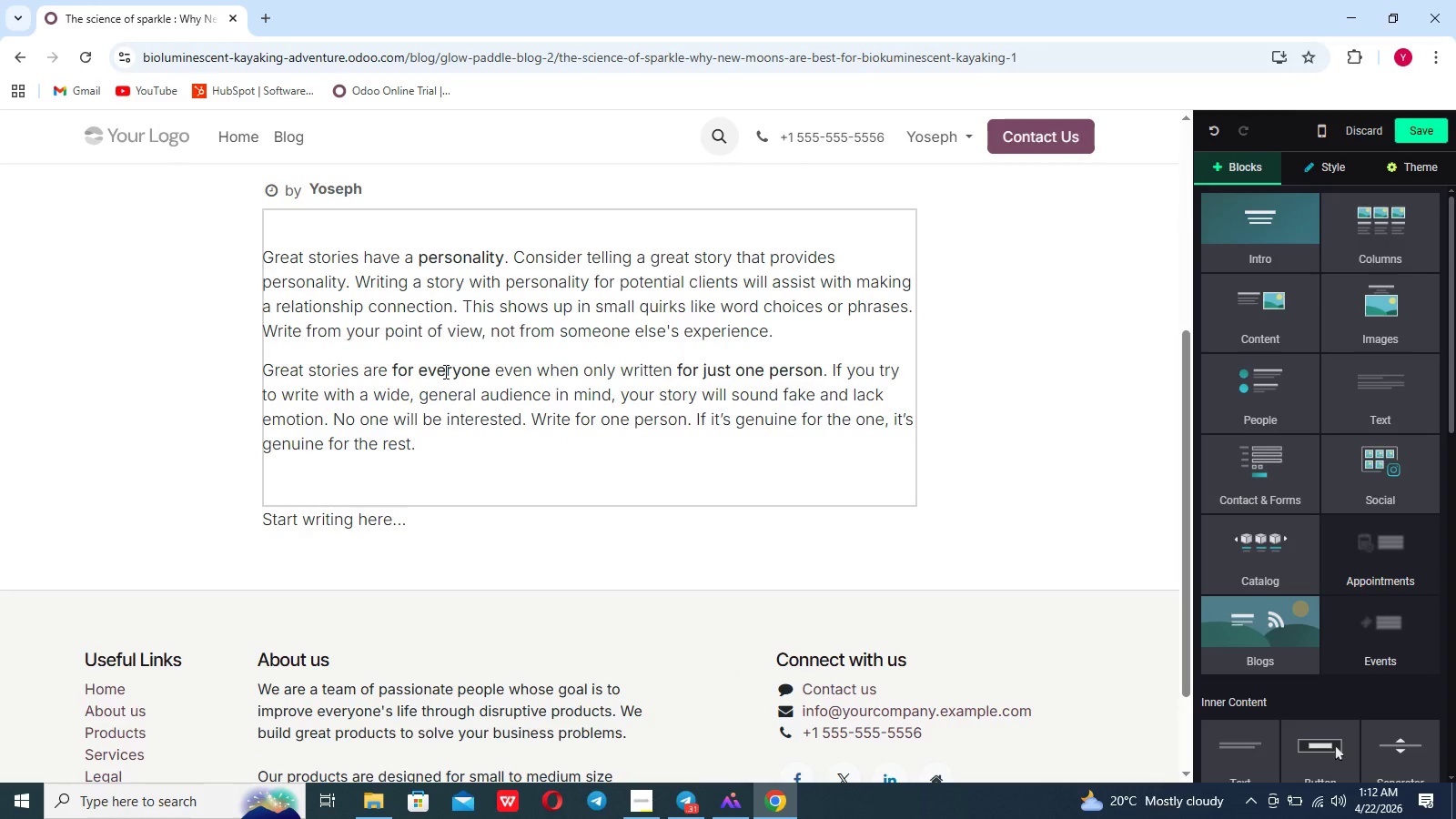 
left_click([434, 456])
 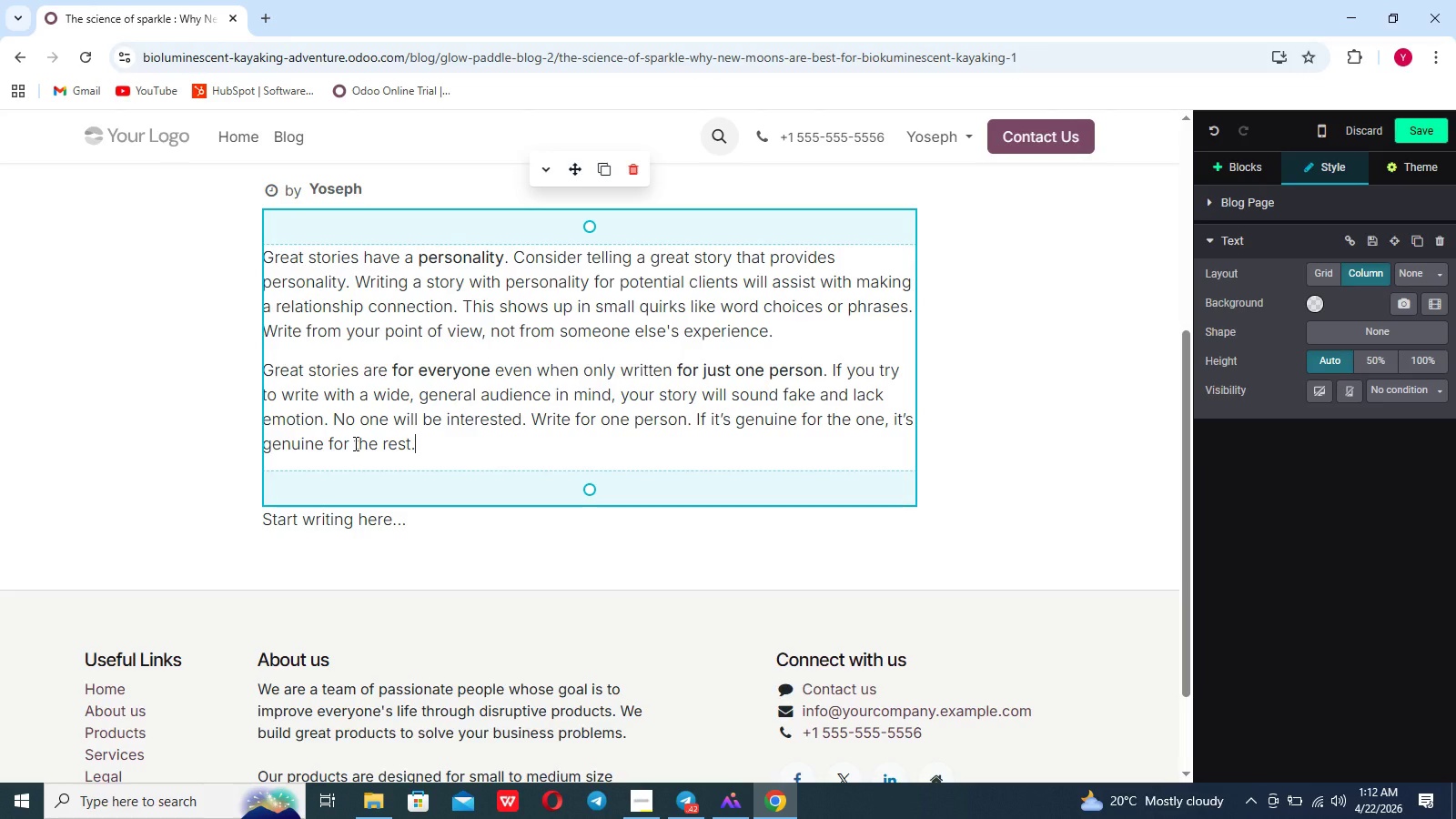 
wait(5.92)
 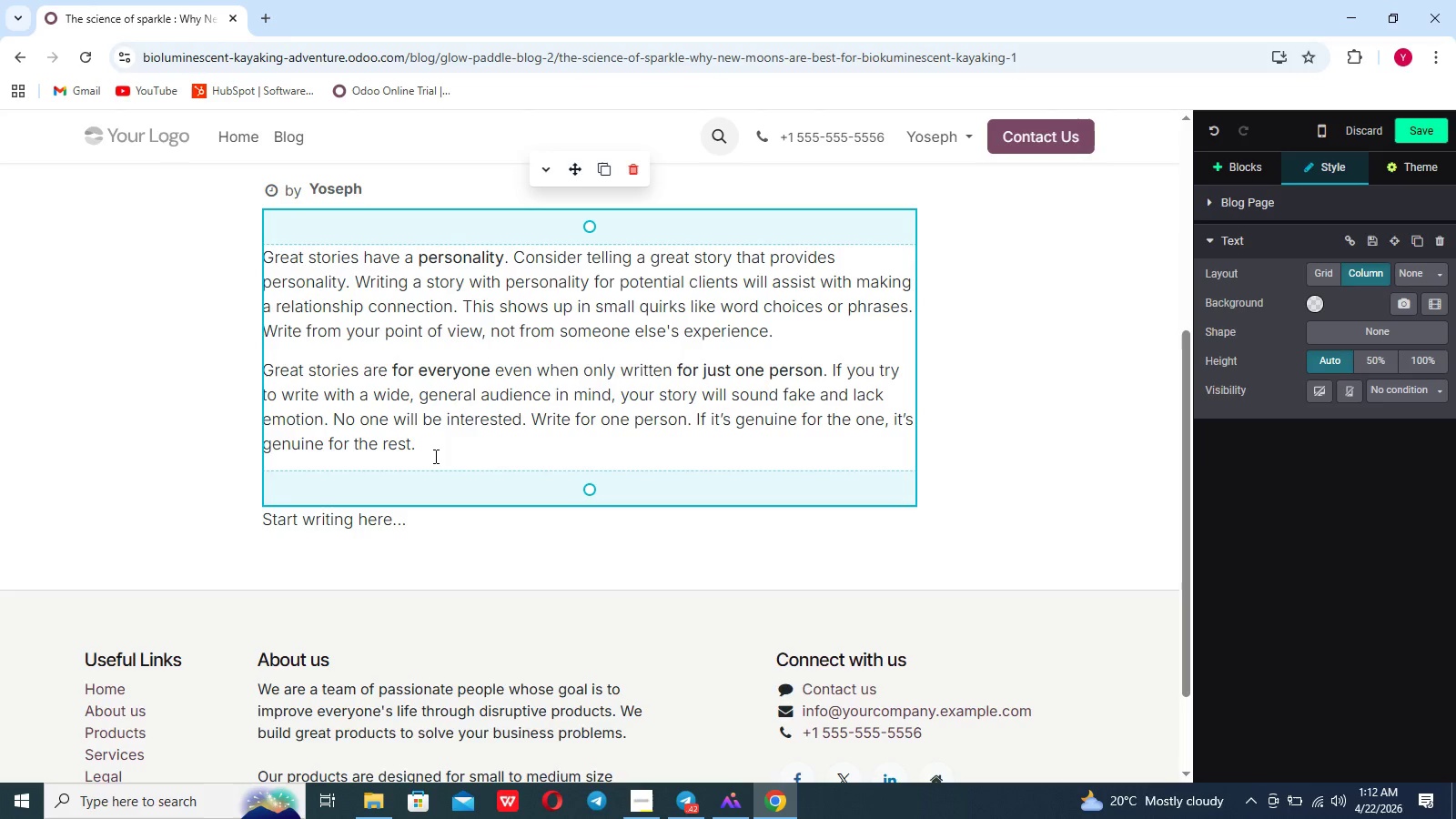 
key(A)
 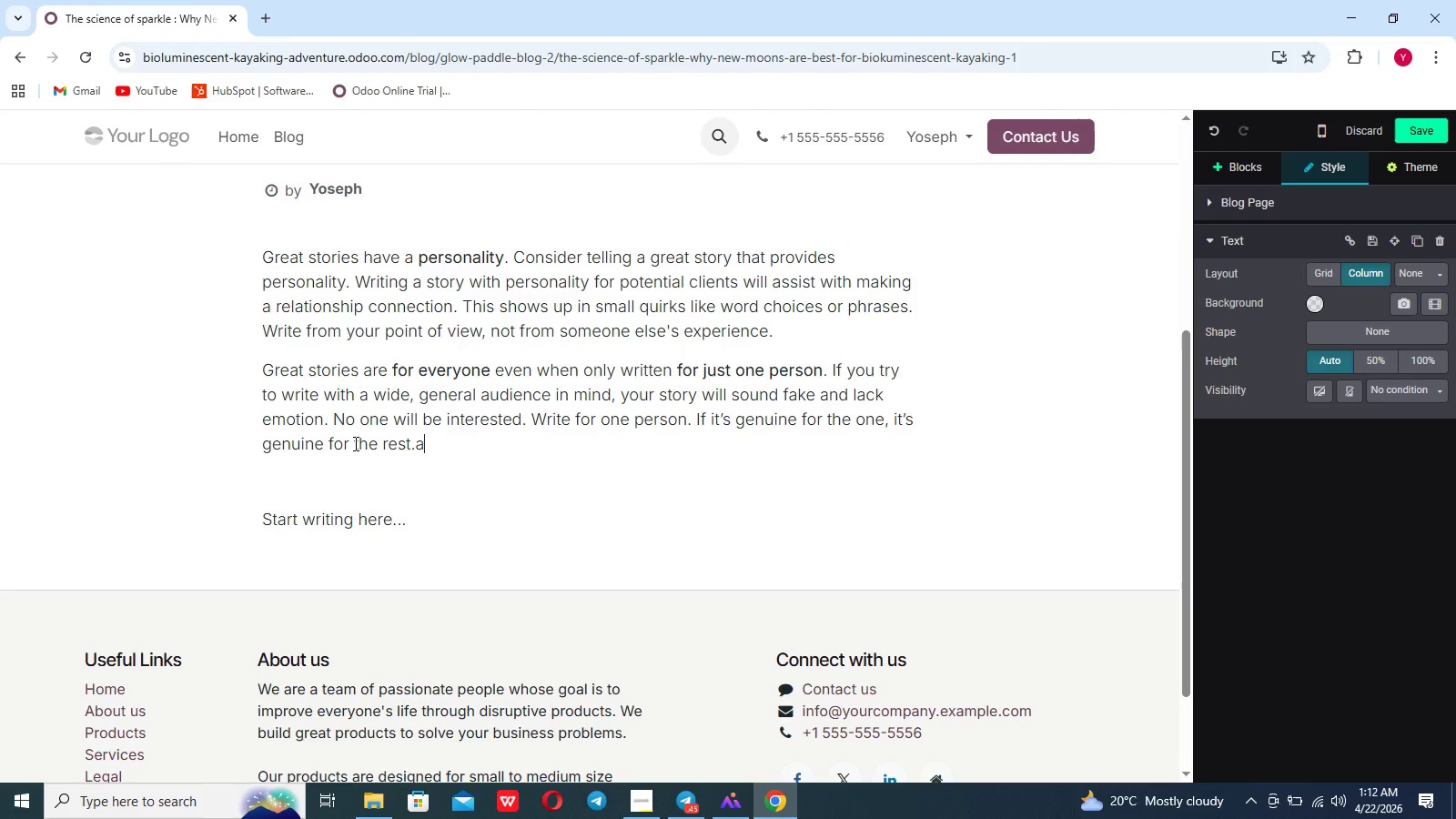 
hold_key(key=Backspace, duration=1.52)
 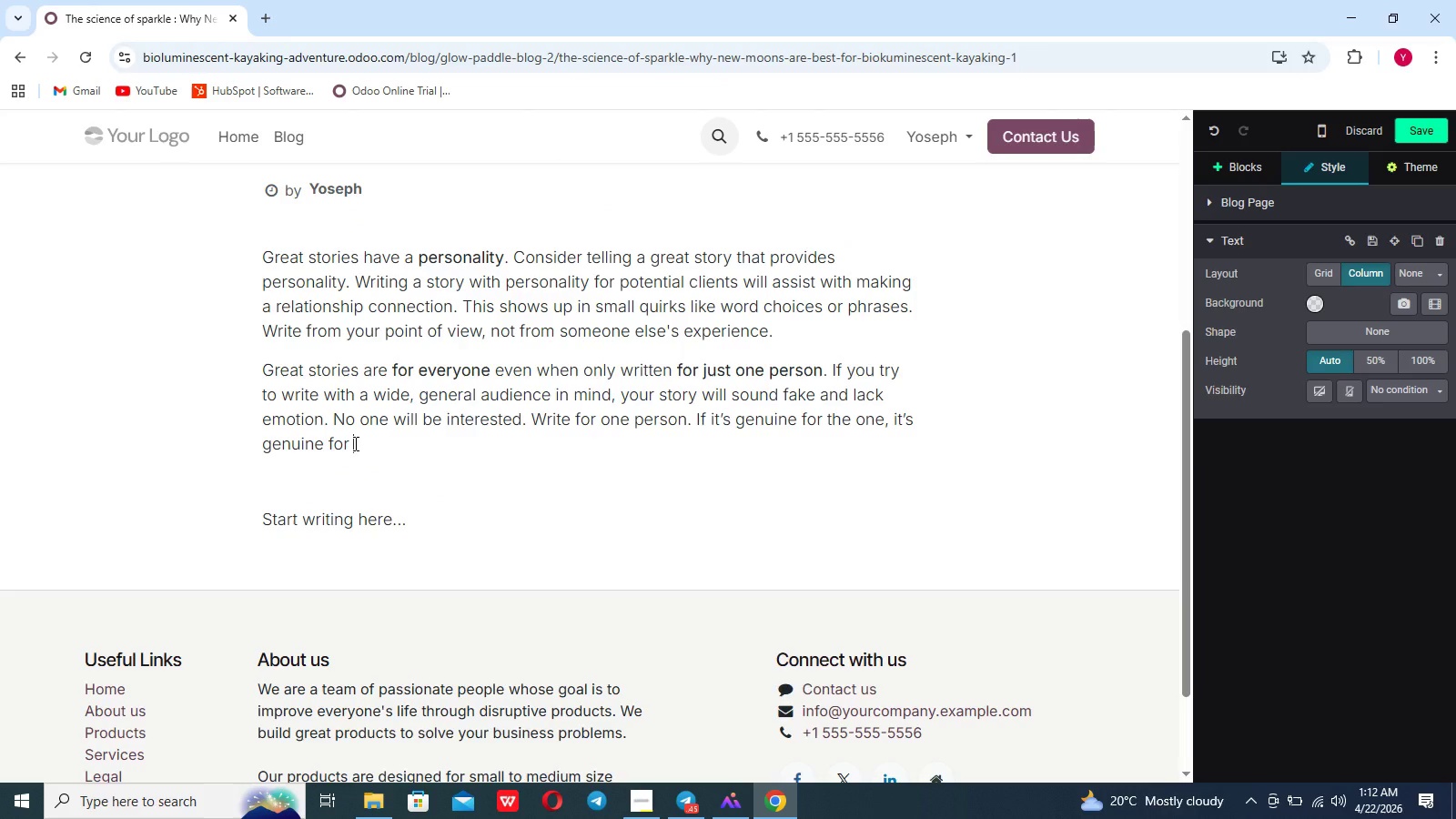 
hold_key(key=Backspace, duration=0.31)
 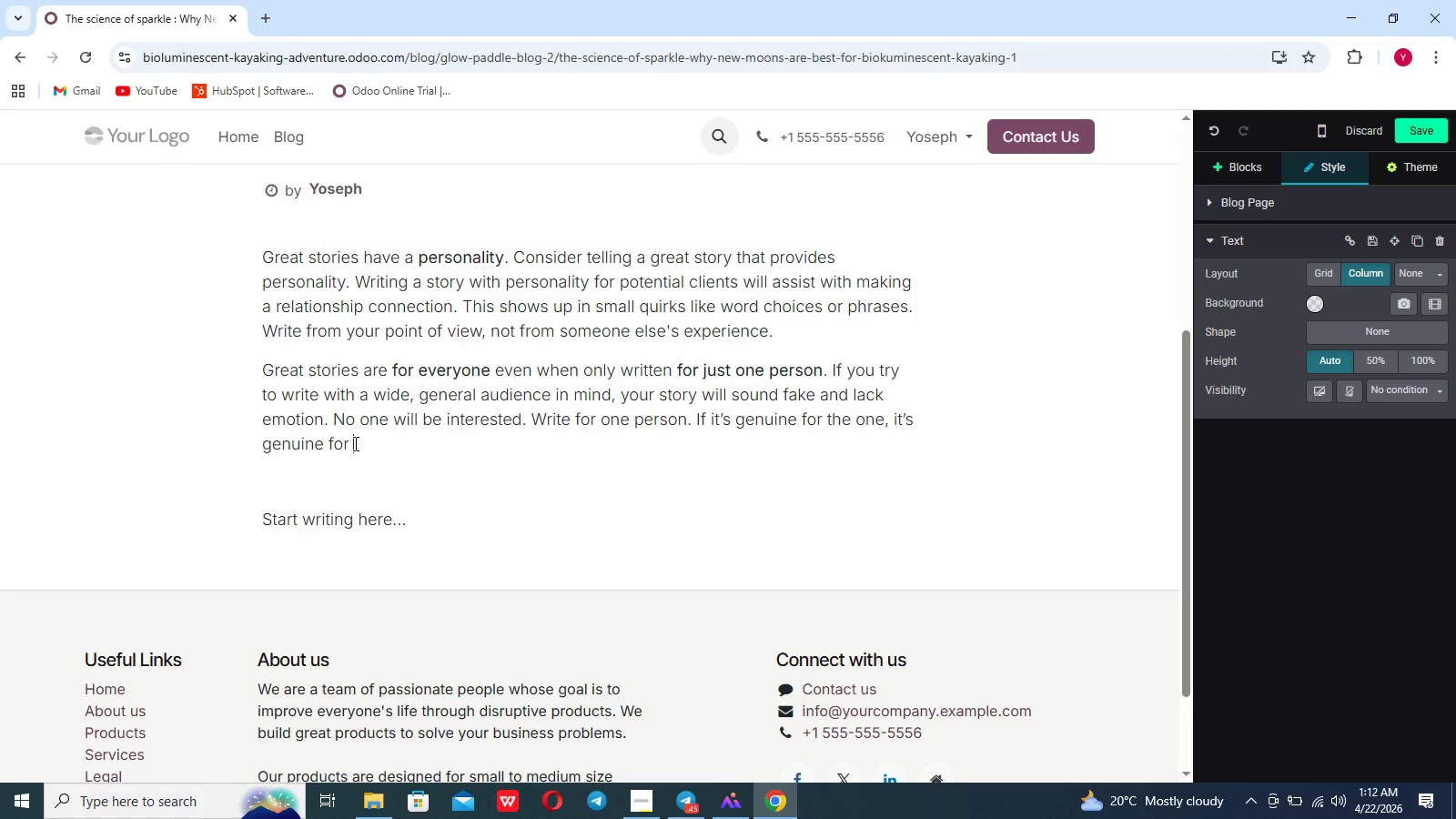 
hold_key(key=Backspace, duration=0.36)
 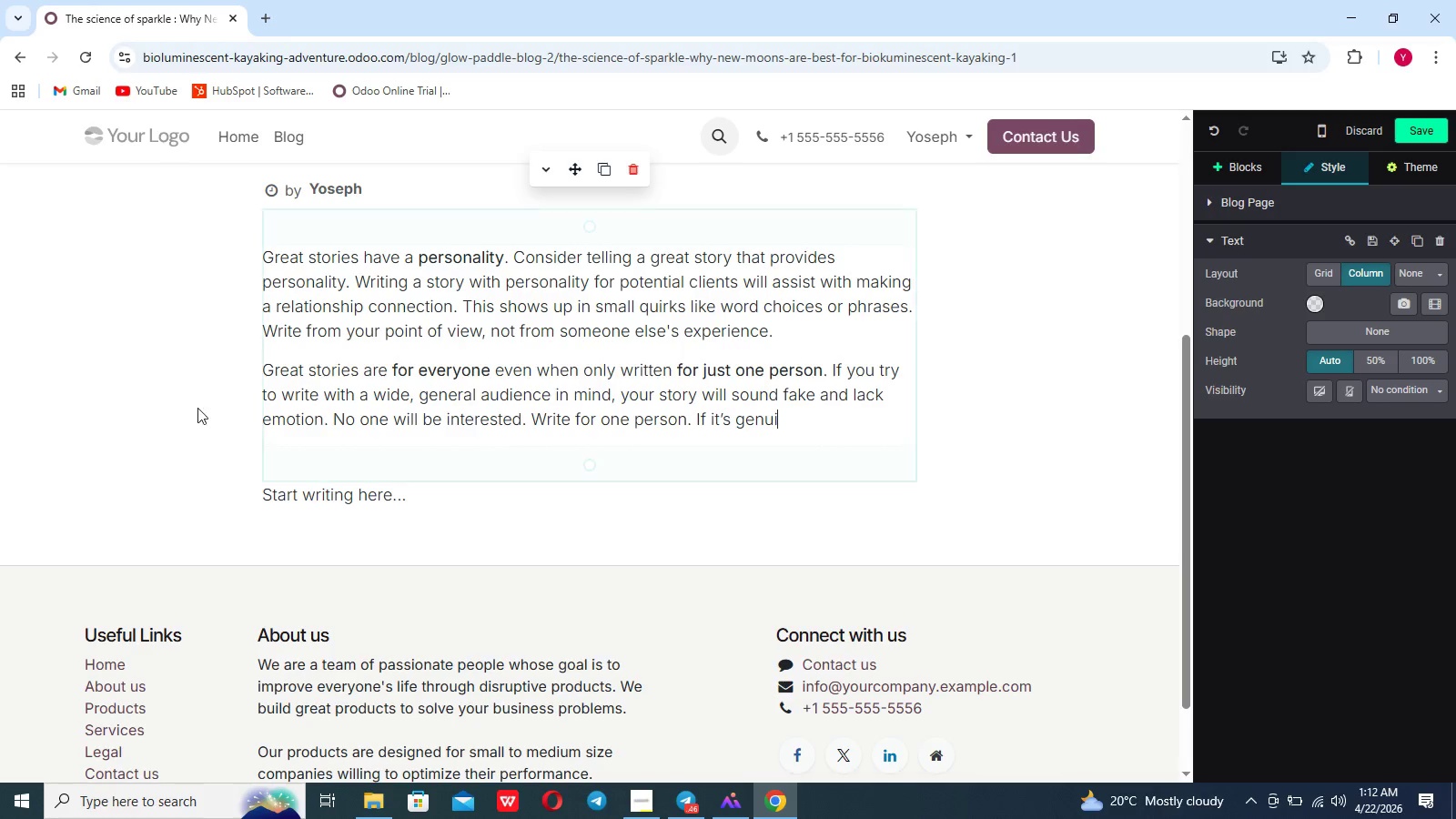 
key(Control+A)
 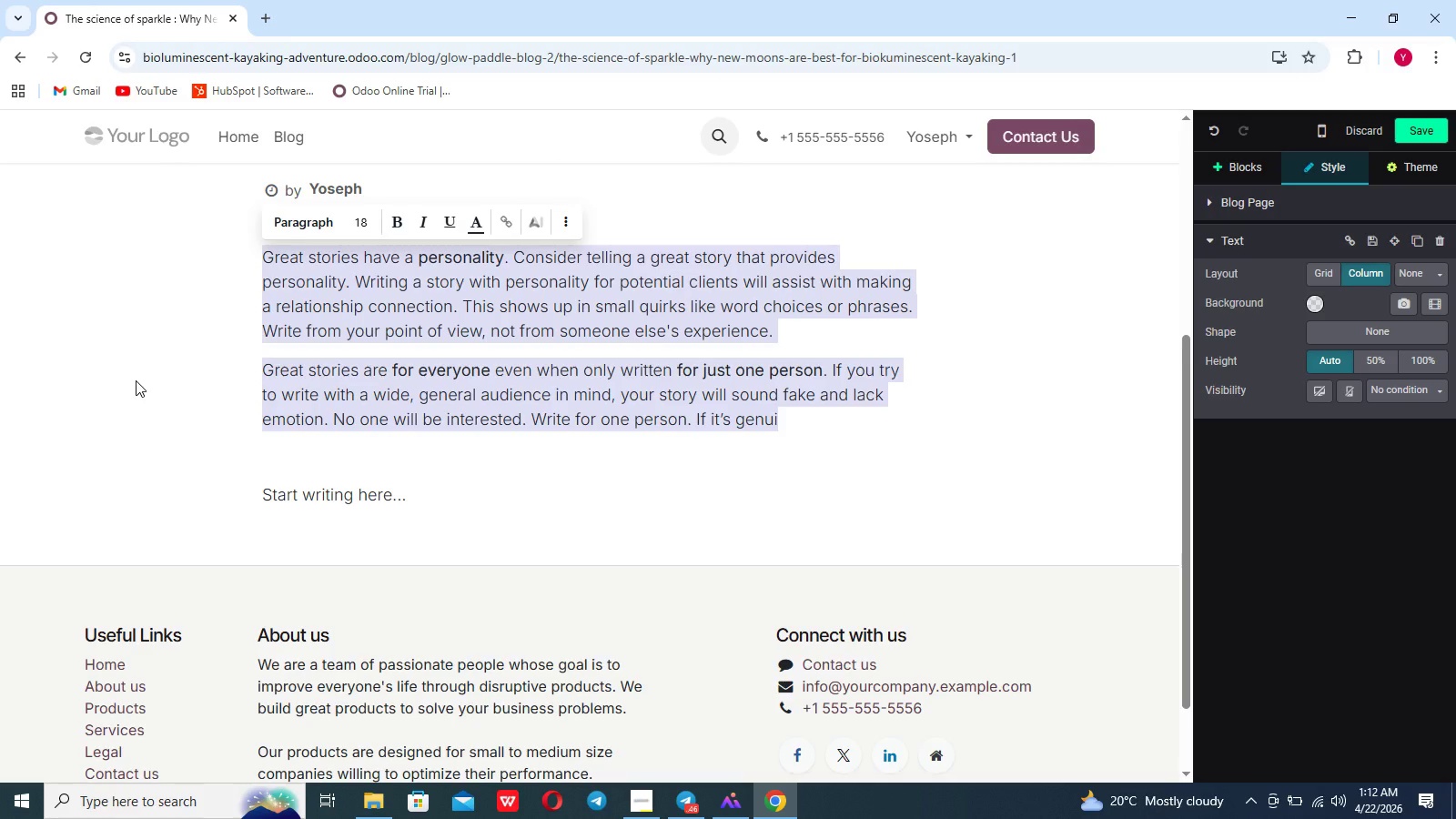 
key(Backspace)
 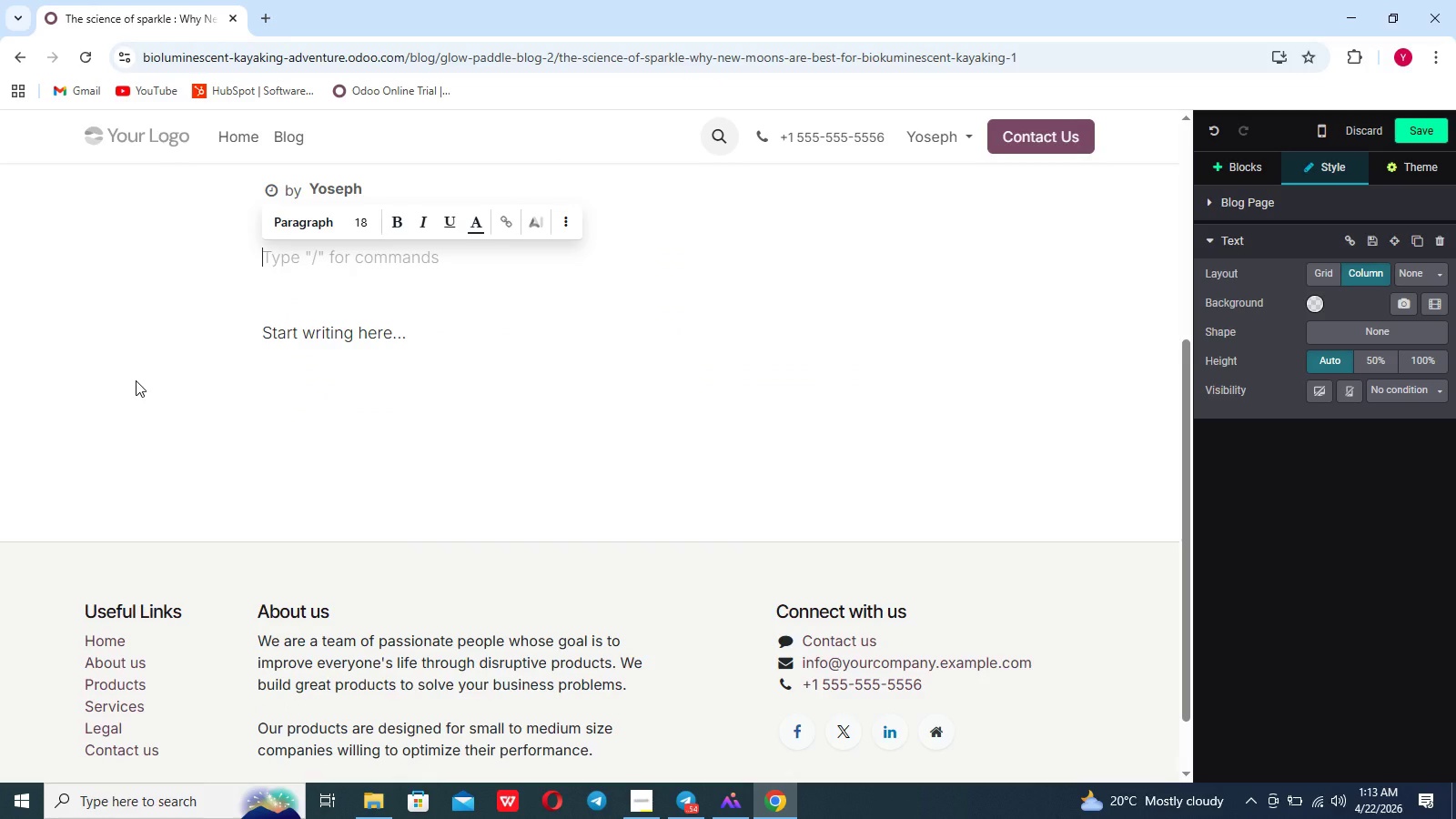 
scroll: coordinate [136, 380], scroll_direction: up, amount: 2.0
 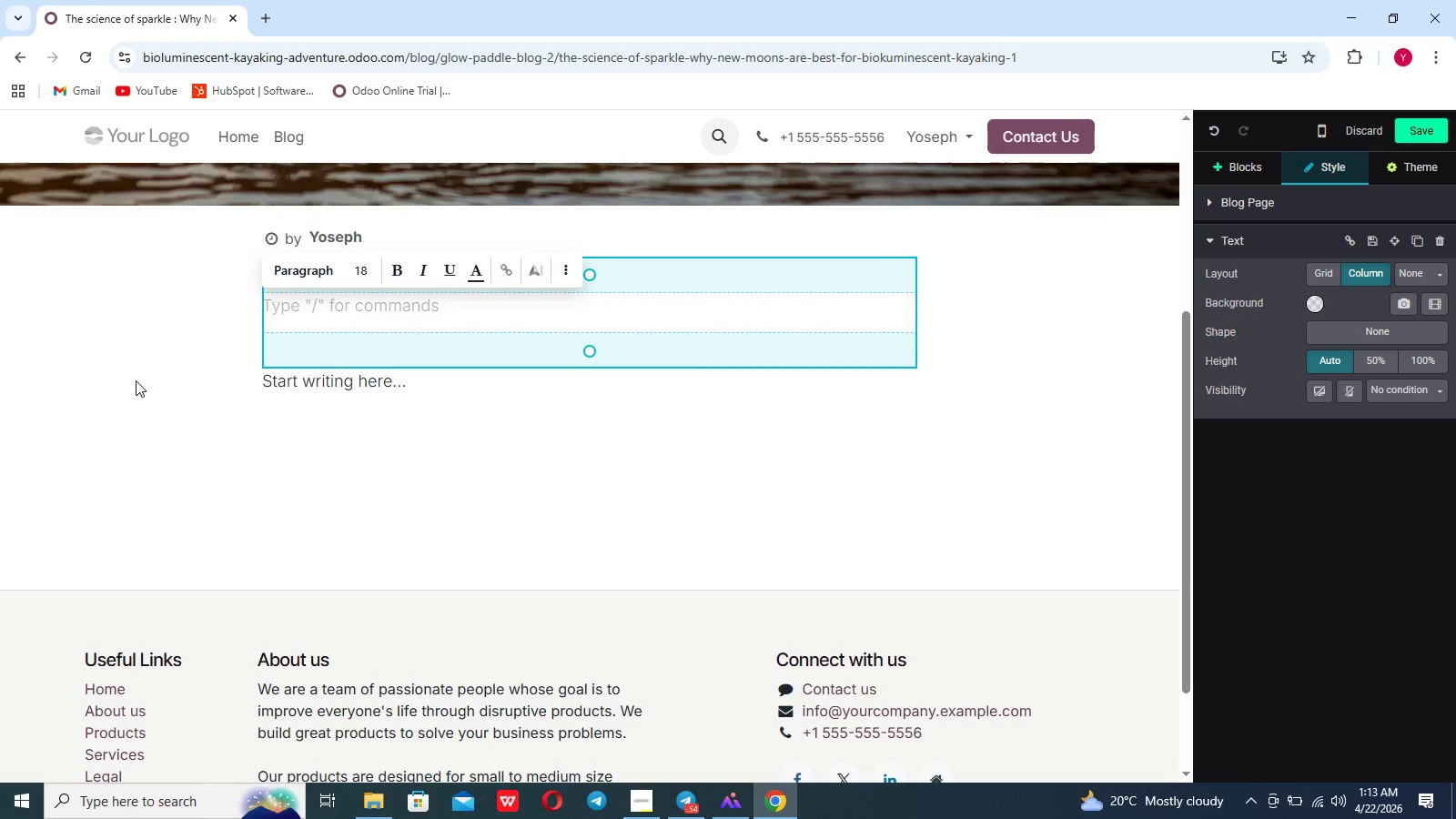 
type(Bioki)
key(Backspace)
key(Backspace)
type(liminescenr kayaking is oen )
key(Backspace)
key(Backspace)
key(Backspace)
type(ne ofn)
 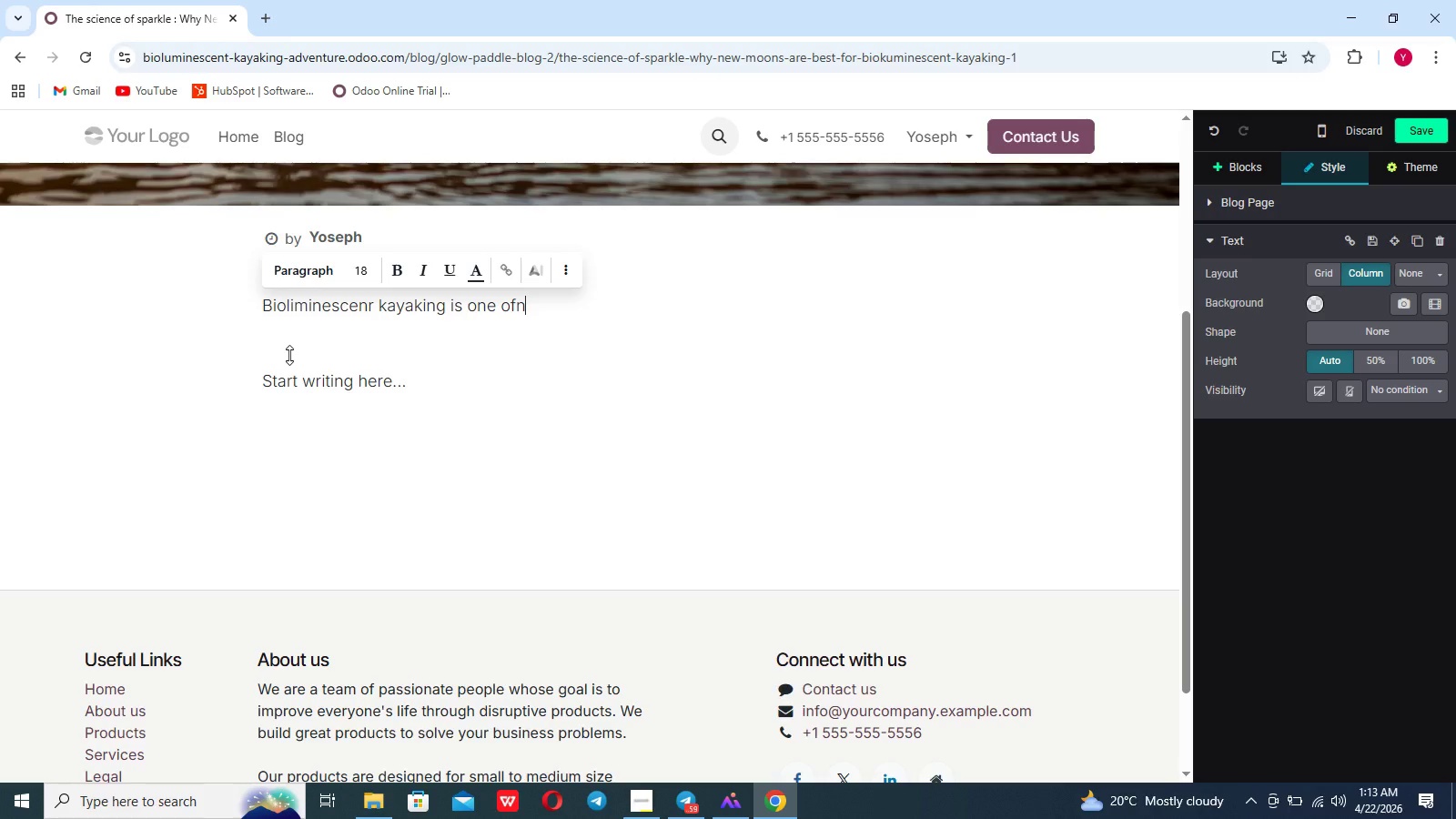 
wait(7.28)
 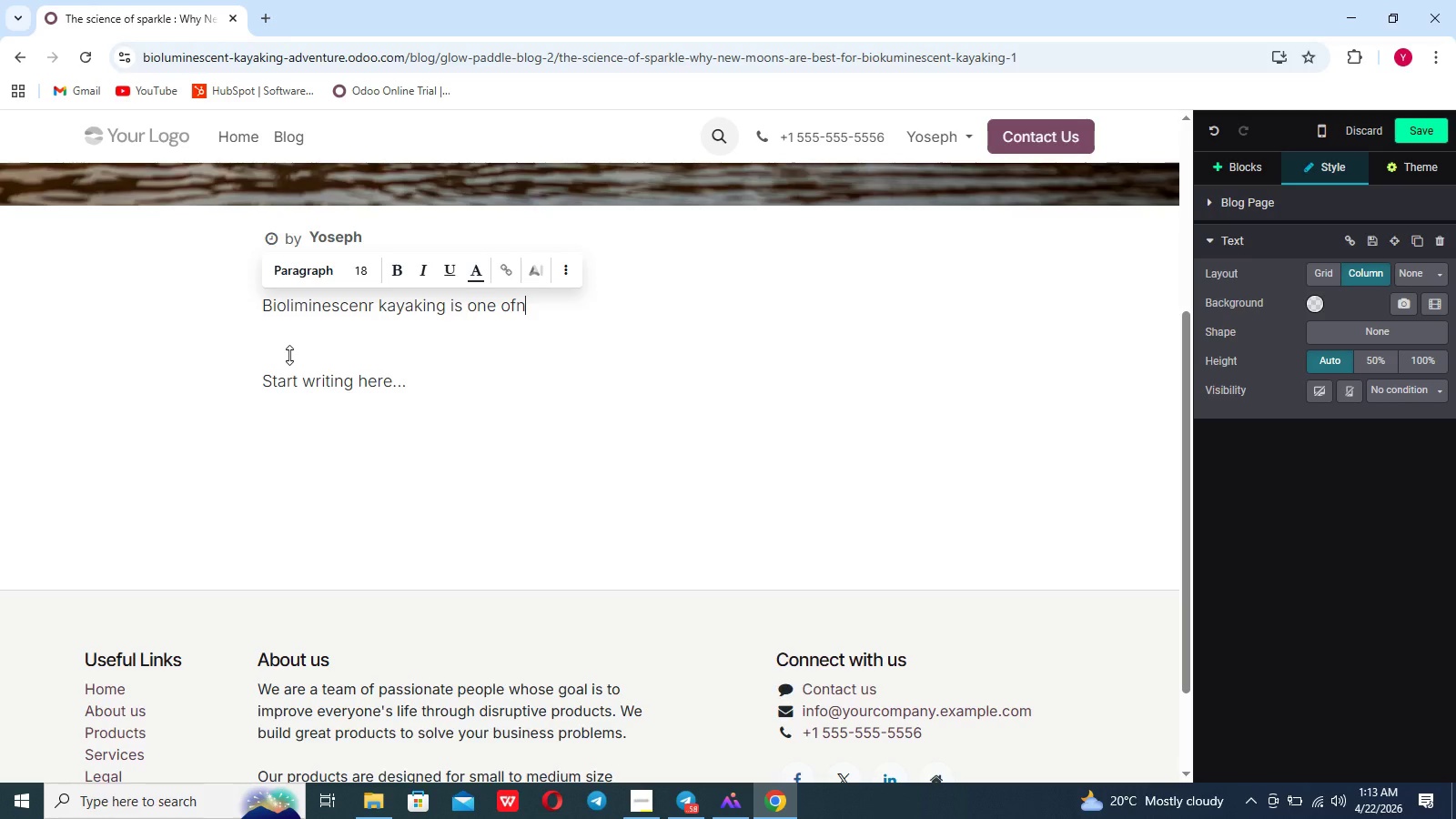 
key(Backspace)
key(Backspace)
type(f nature's ,)
key(Backspace)
type(most kaptovating nighttime )
key(Backspace)
key(Backspace)
key(Backspace)
key(Backspace)
key(Backspace)
type(time experiem)
key(Backspace)
type(nces . )
key(Backspace)
key(Backspace)
key(Backspace)
type( , where every paddle stroke ignites a glowing )
 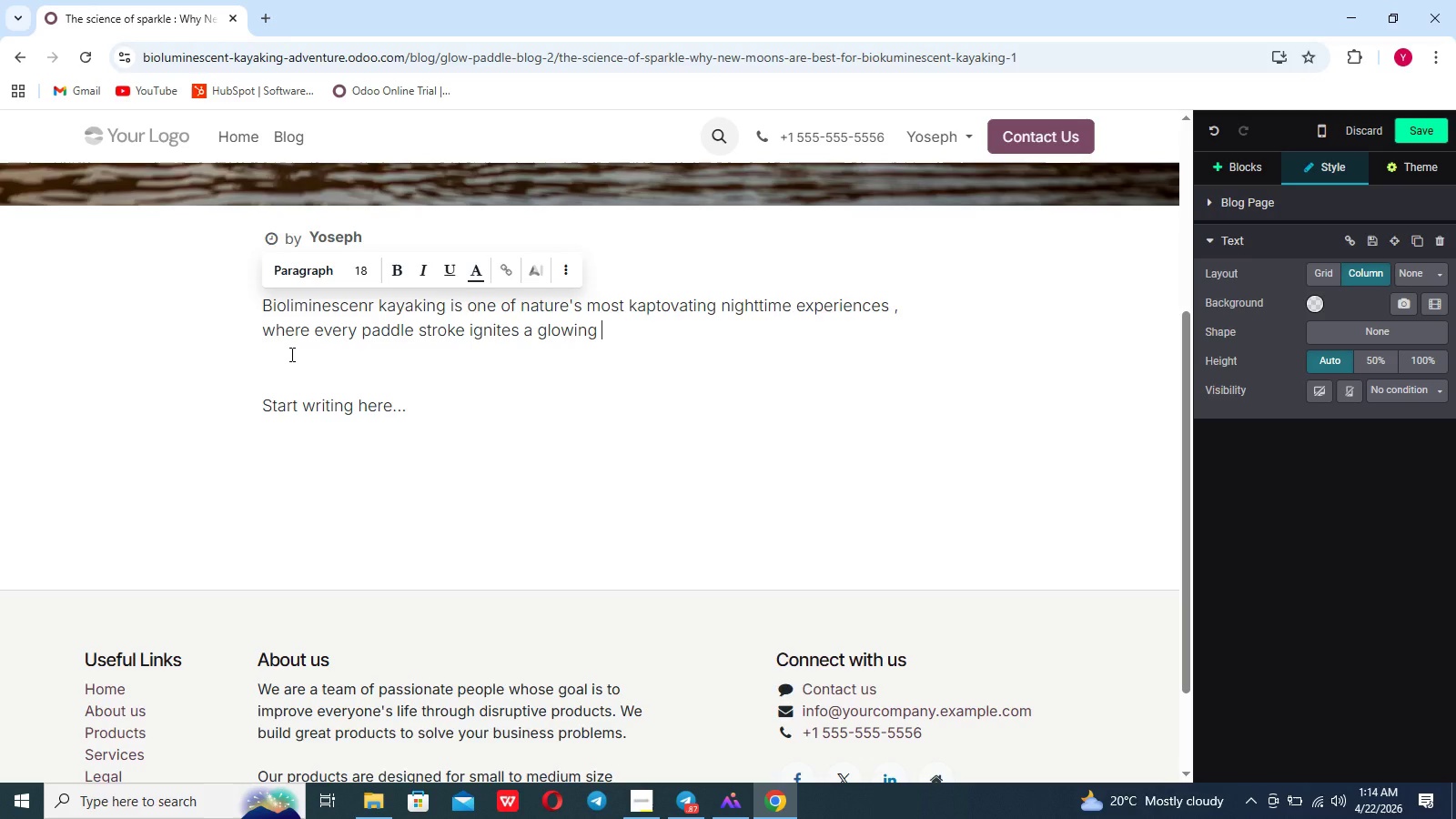 
wait(5.89)
 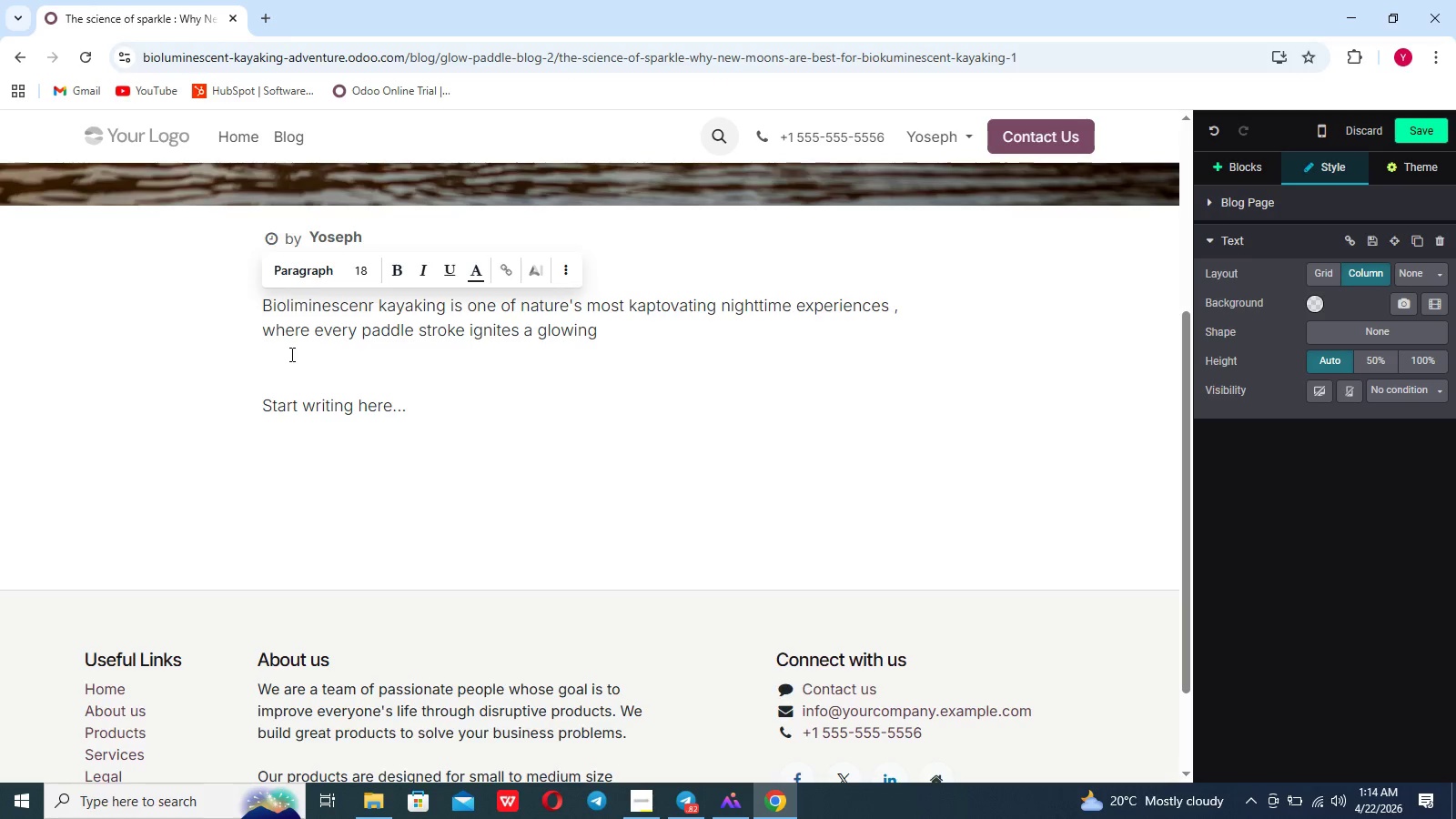 
type(blue trail in the wateer. )
 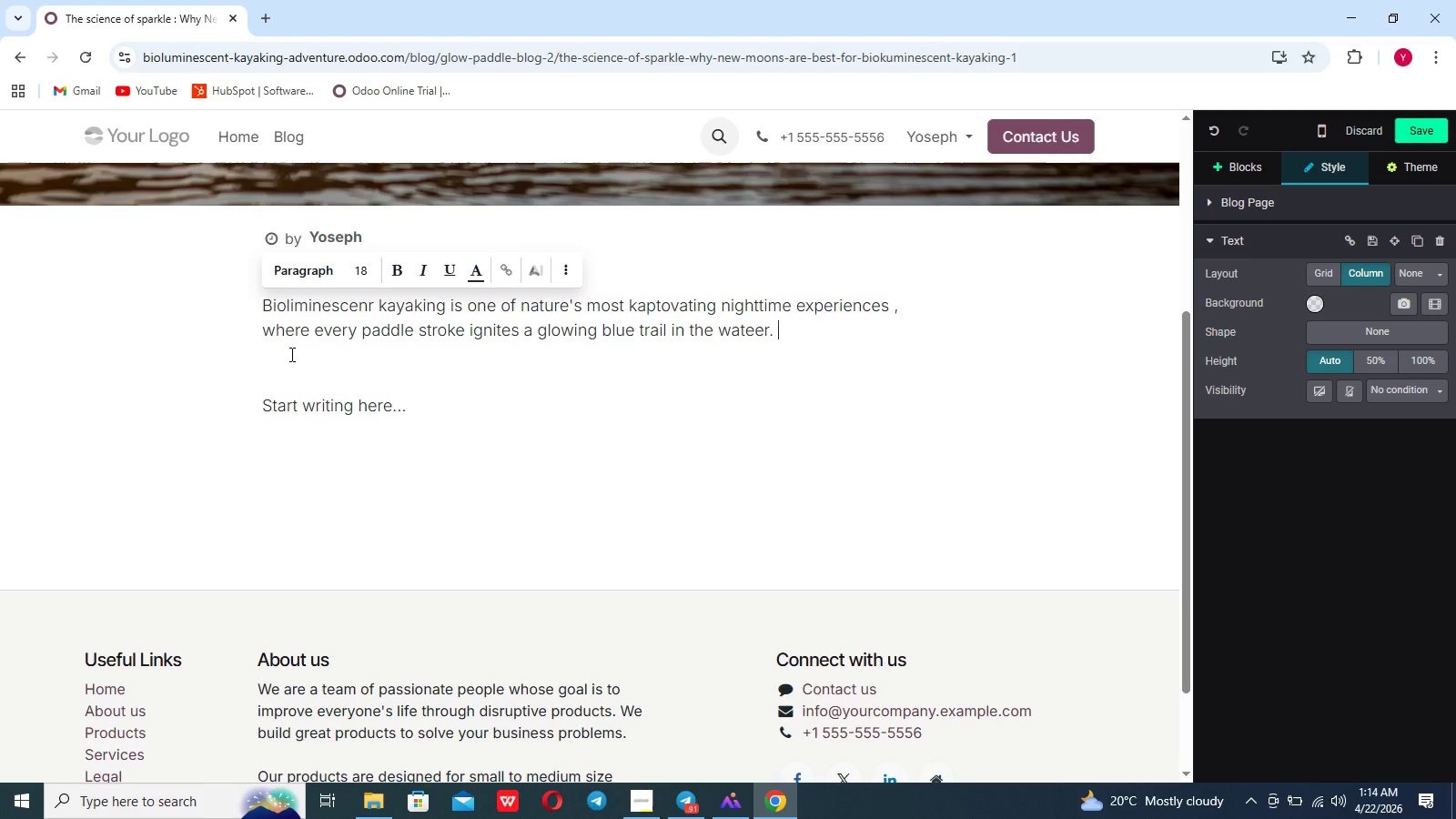 
hold_key(key=ShiftLeft, duration=0.42)
 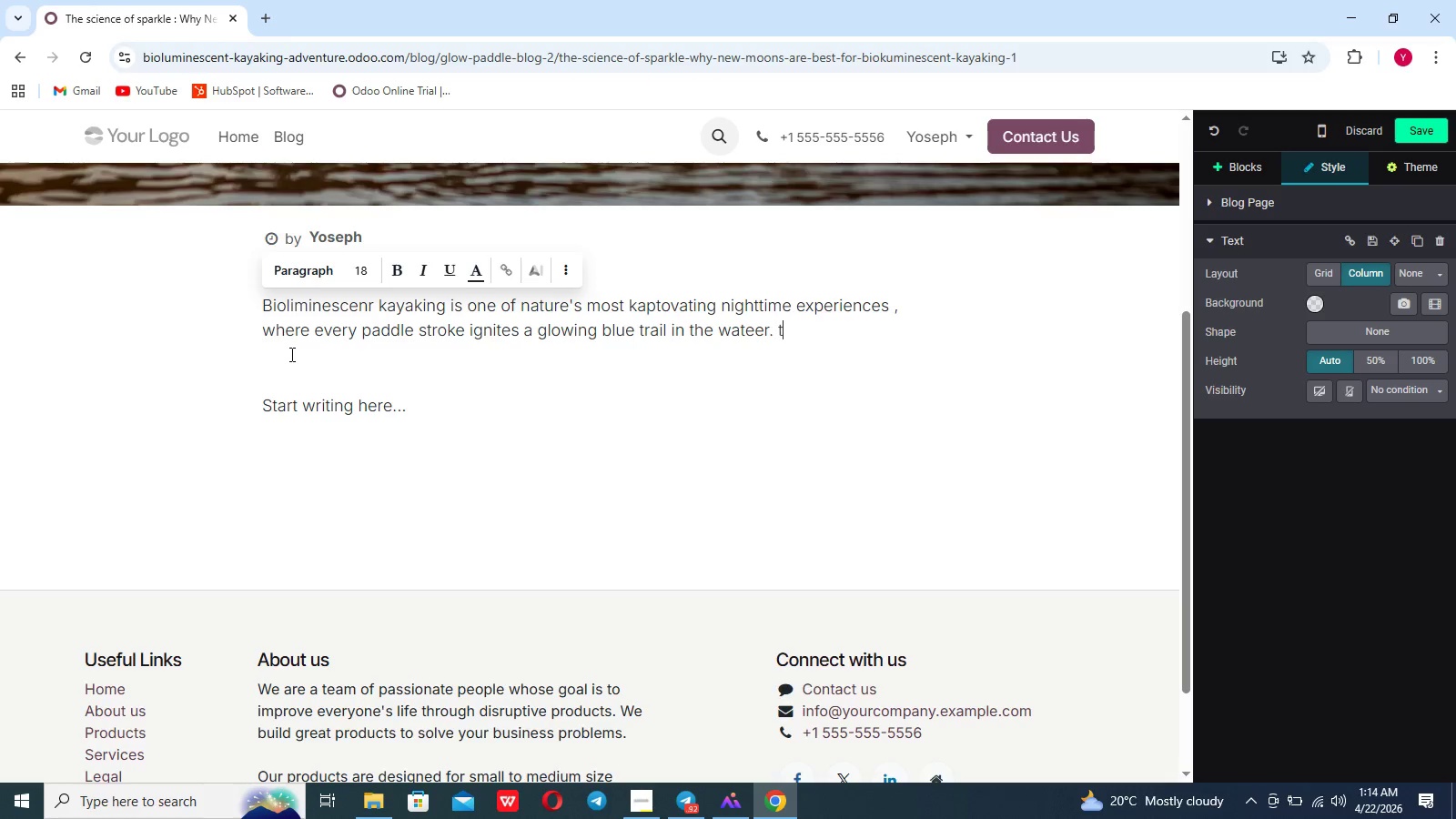 
type(this natural phenomenon is caused by microscopic organisms called )
 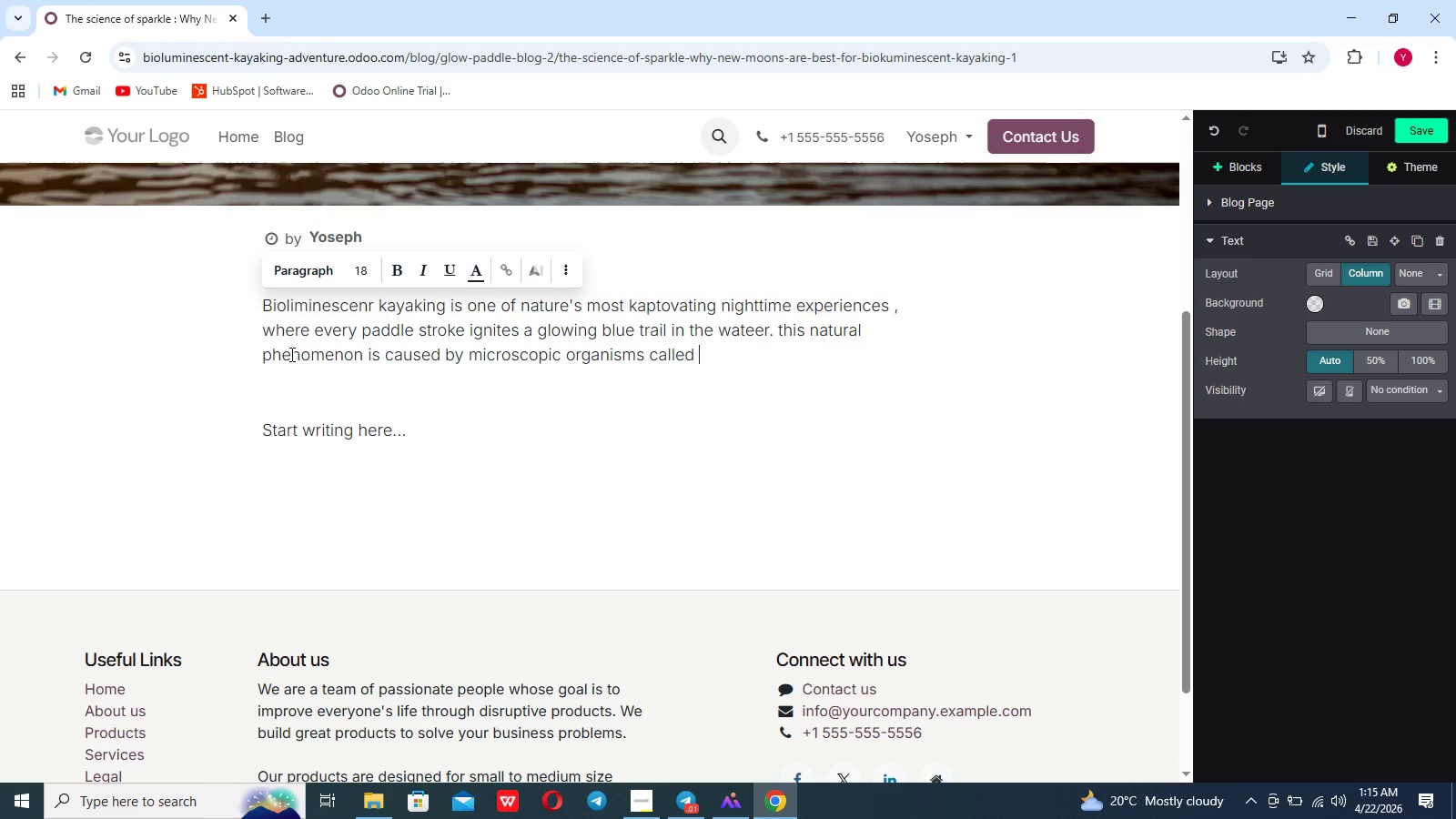 
type(dinoflagellates . which emit light when dis)
key(Backspace)
key(Backspace)
key(Backspace)
 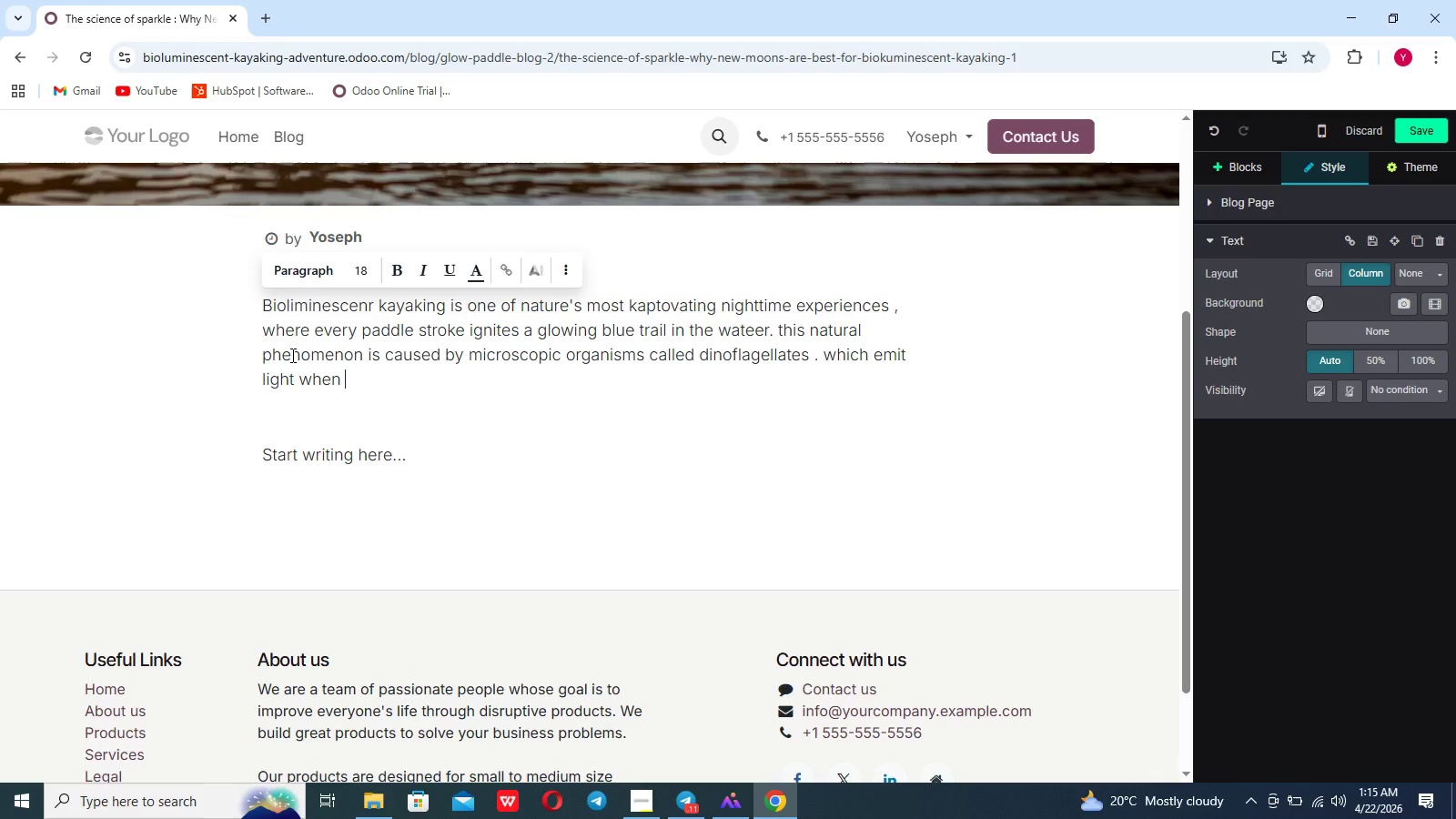 
type(diturbed. while these organisms are always present in certain ca)
key(Backspace)
type(oastal waters )
 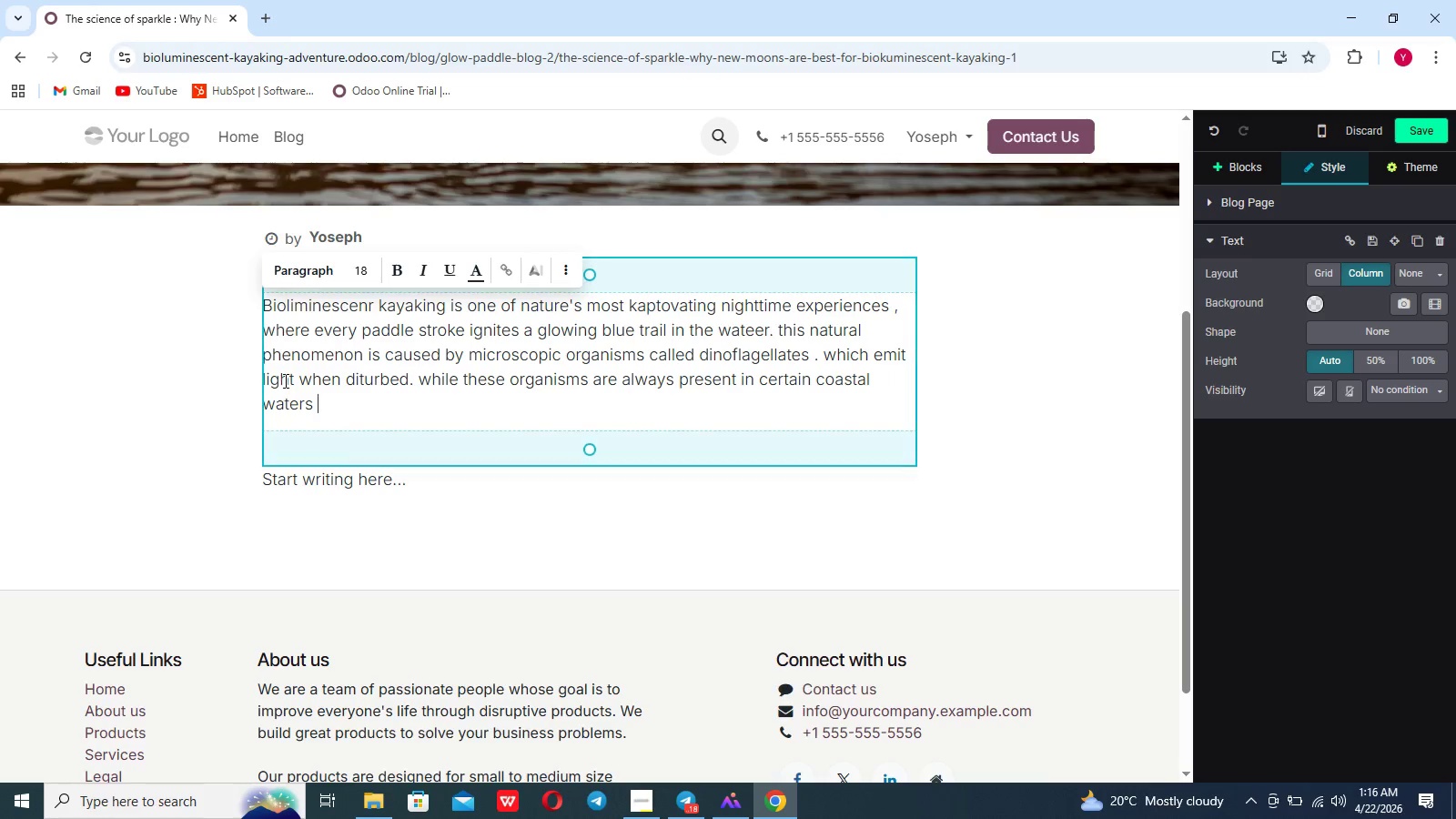 
type(. their visibility deb)
key(Backspace)
type(pends heavily on environmental coditoins - especially light.)
 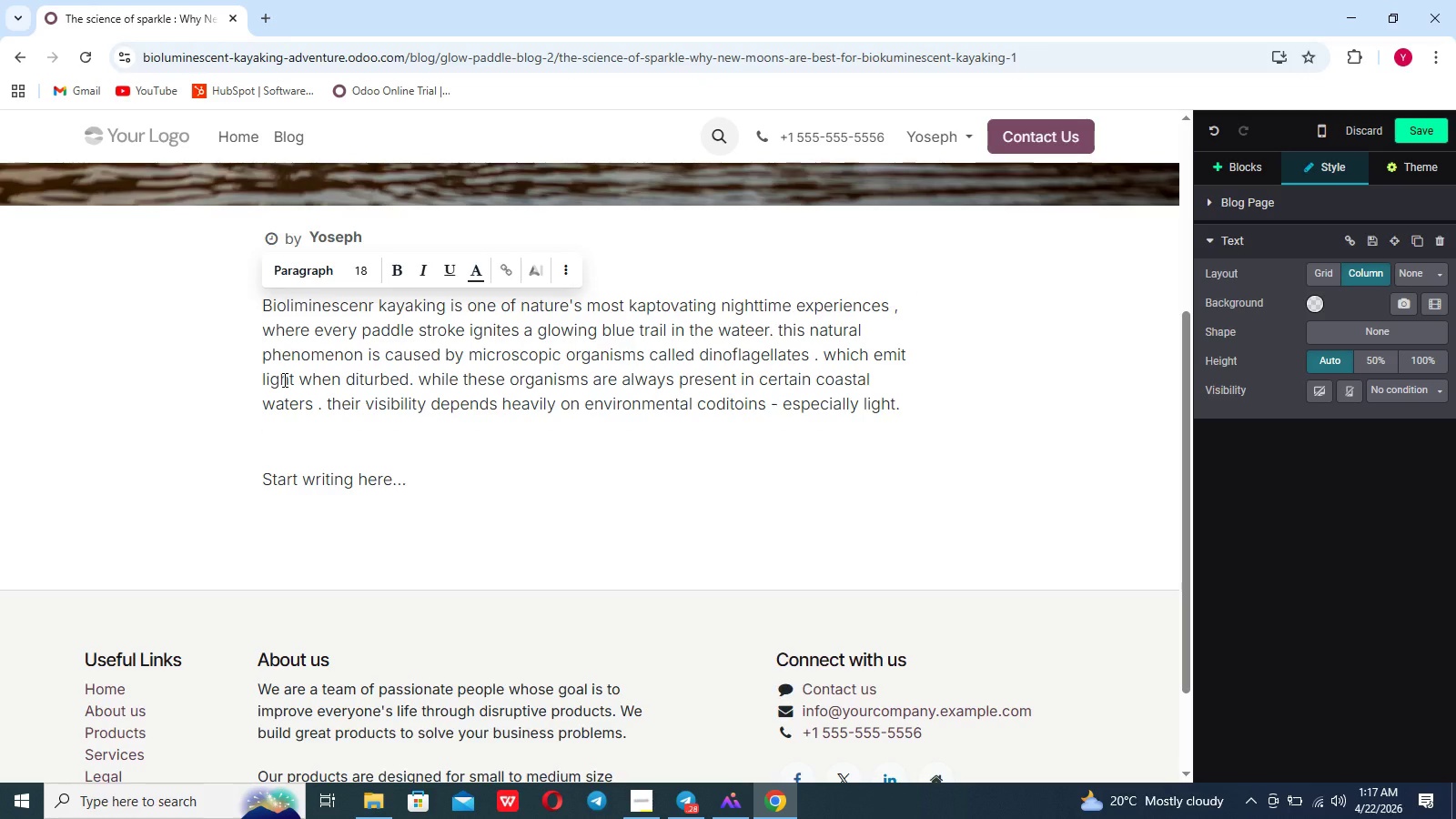 
key(Shift+Enter)
 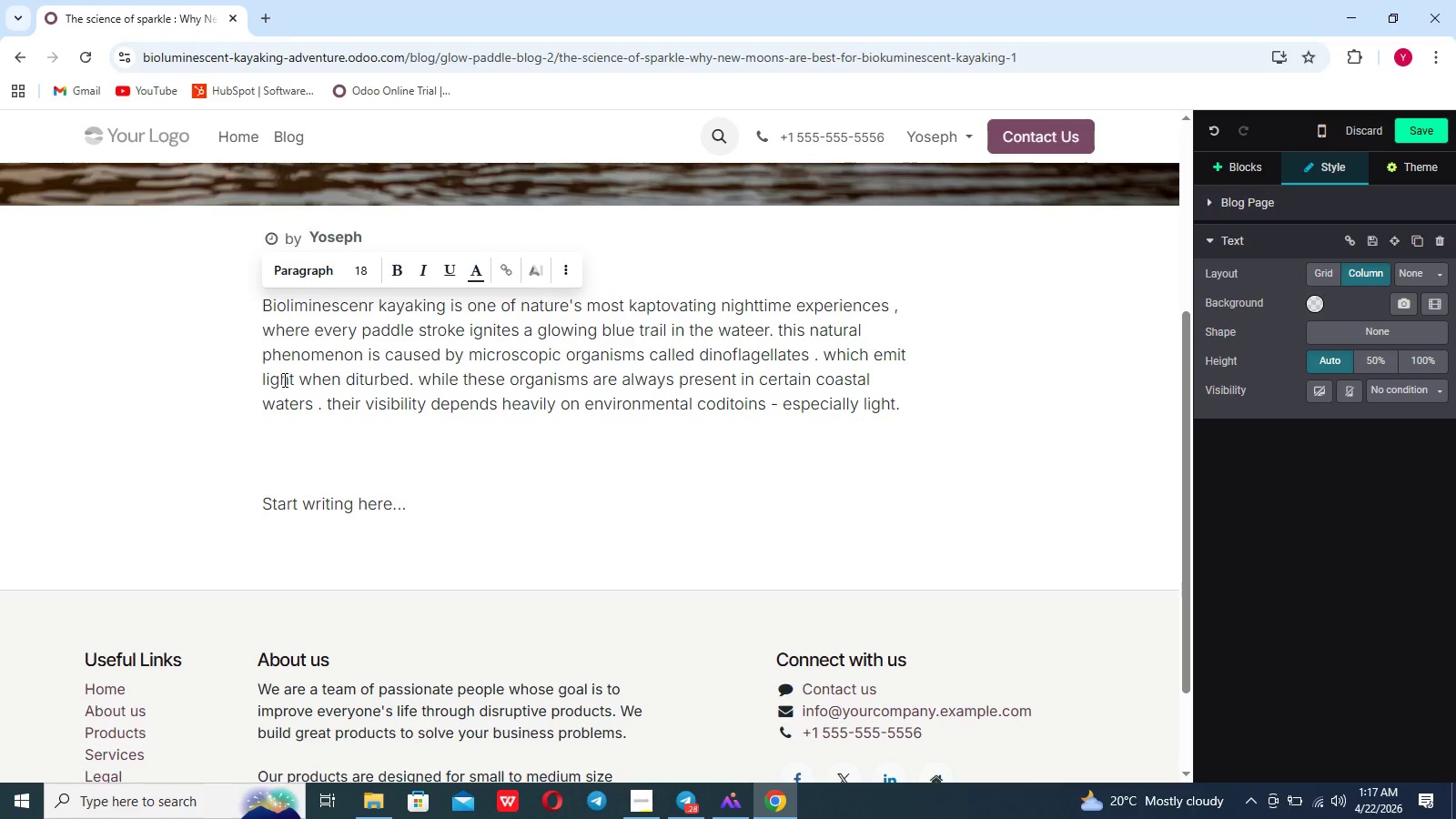 
key(Shift+Enter)
 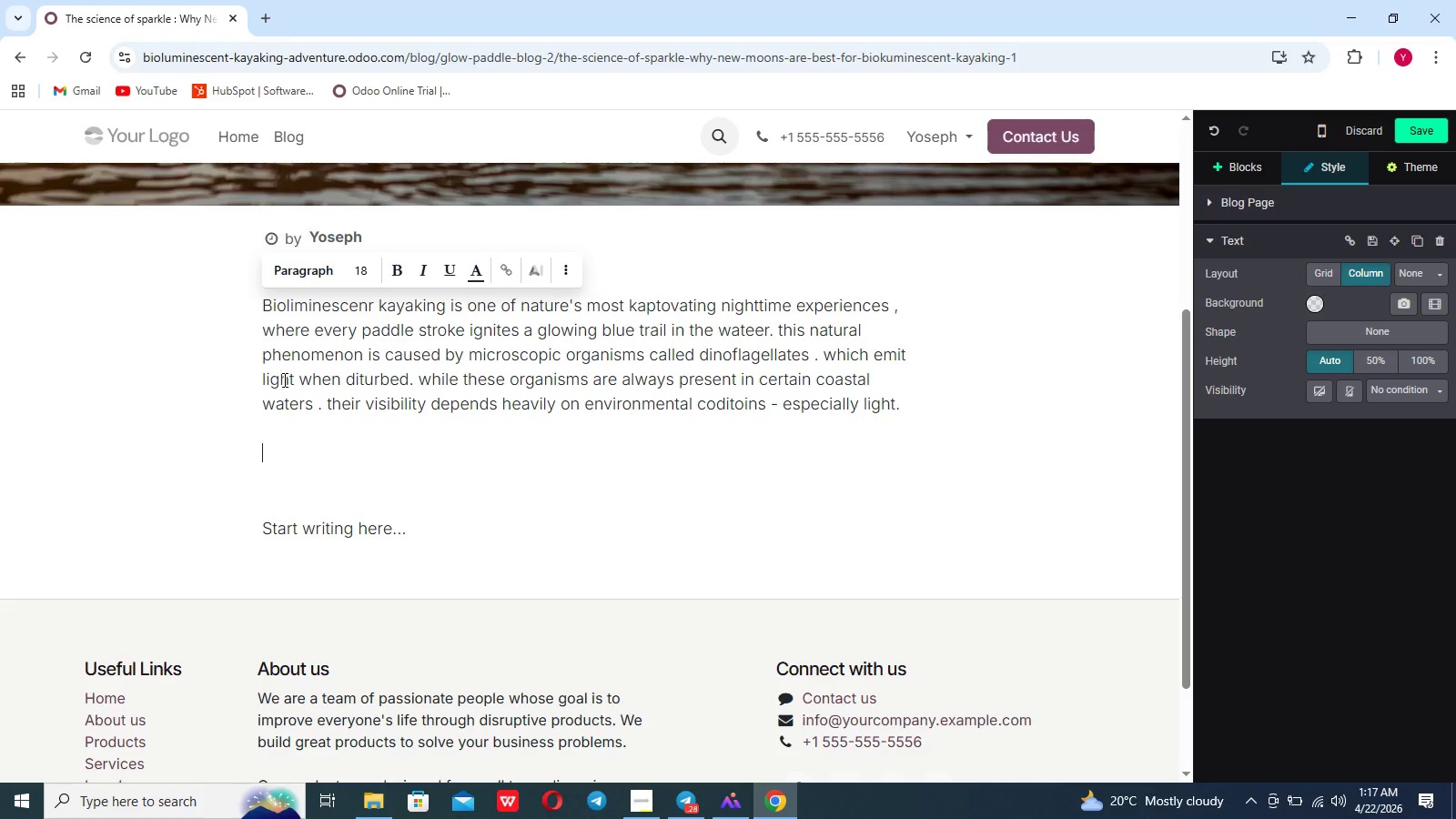 
type(The lunar cycle plays)
 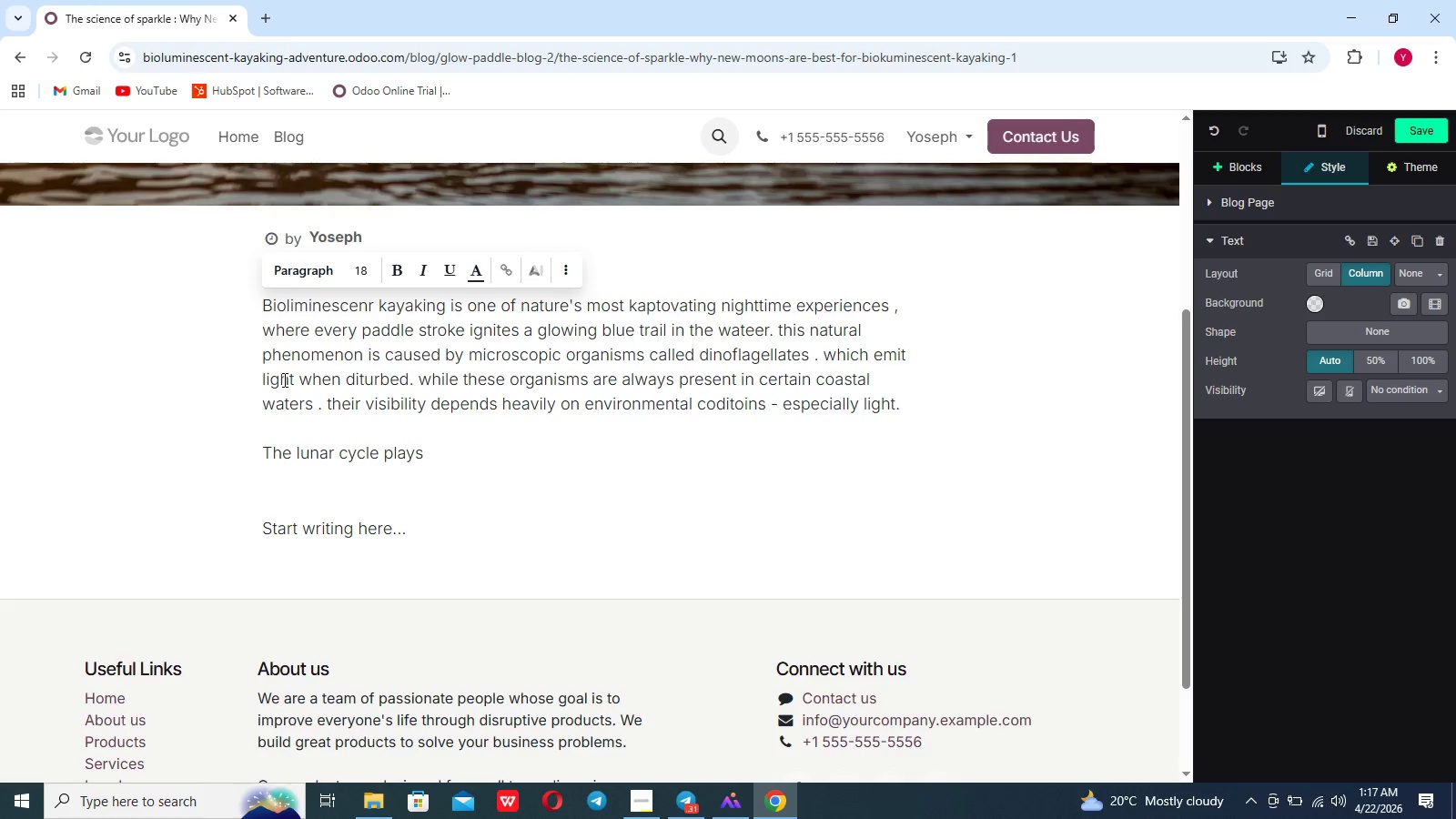 
wait(10.91)
 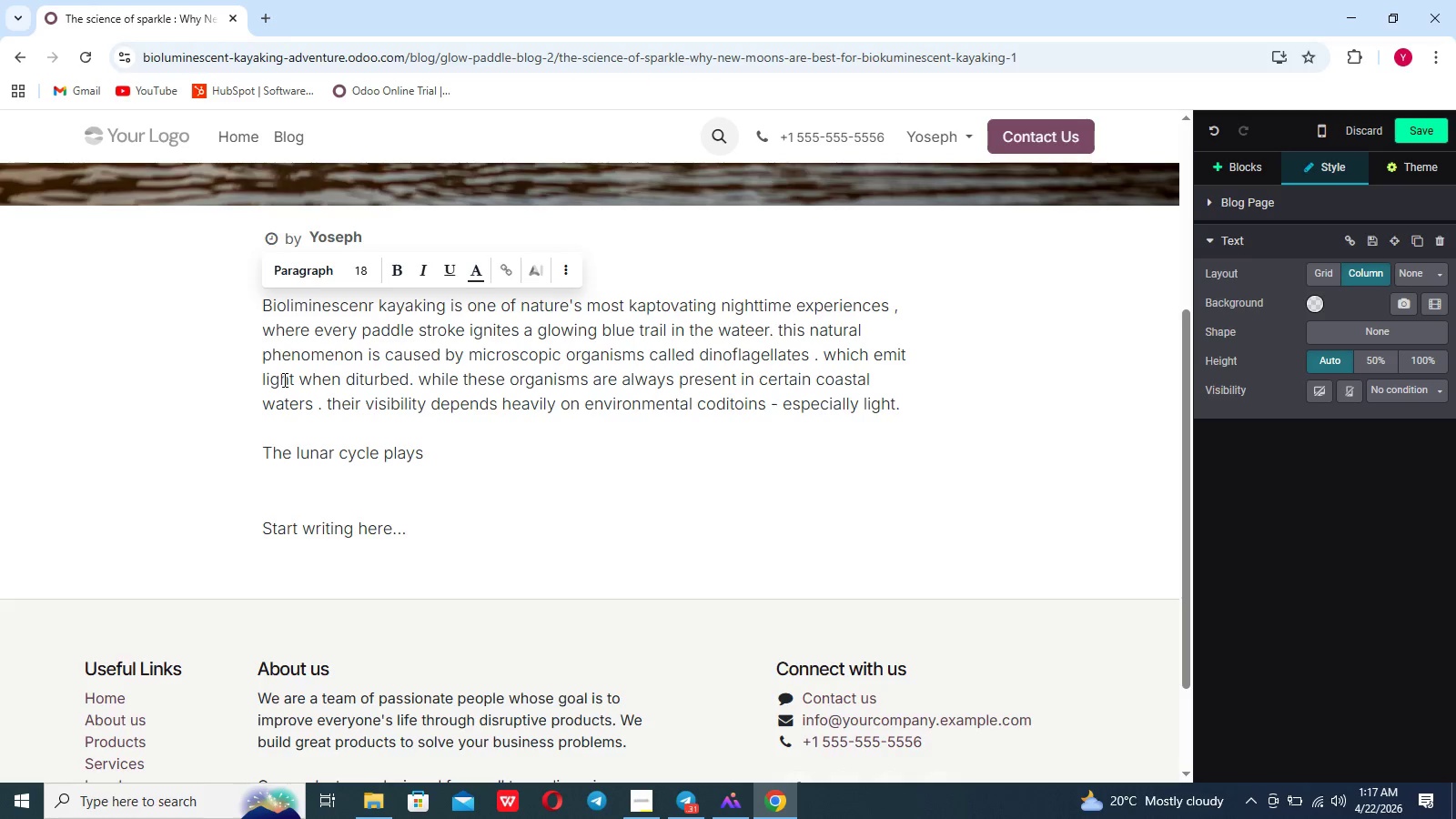 
key(A)
 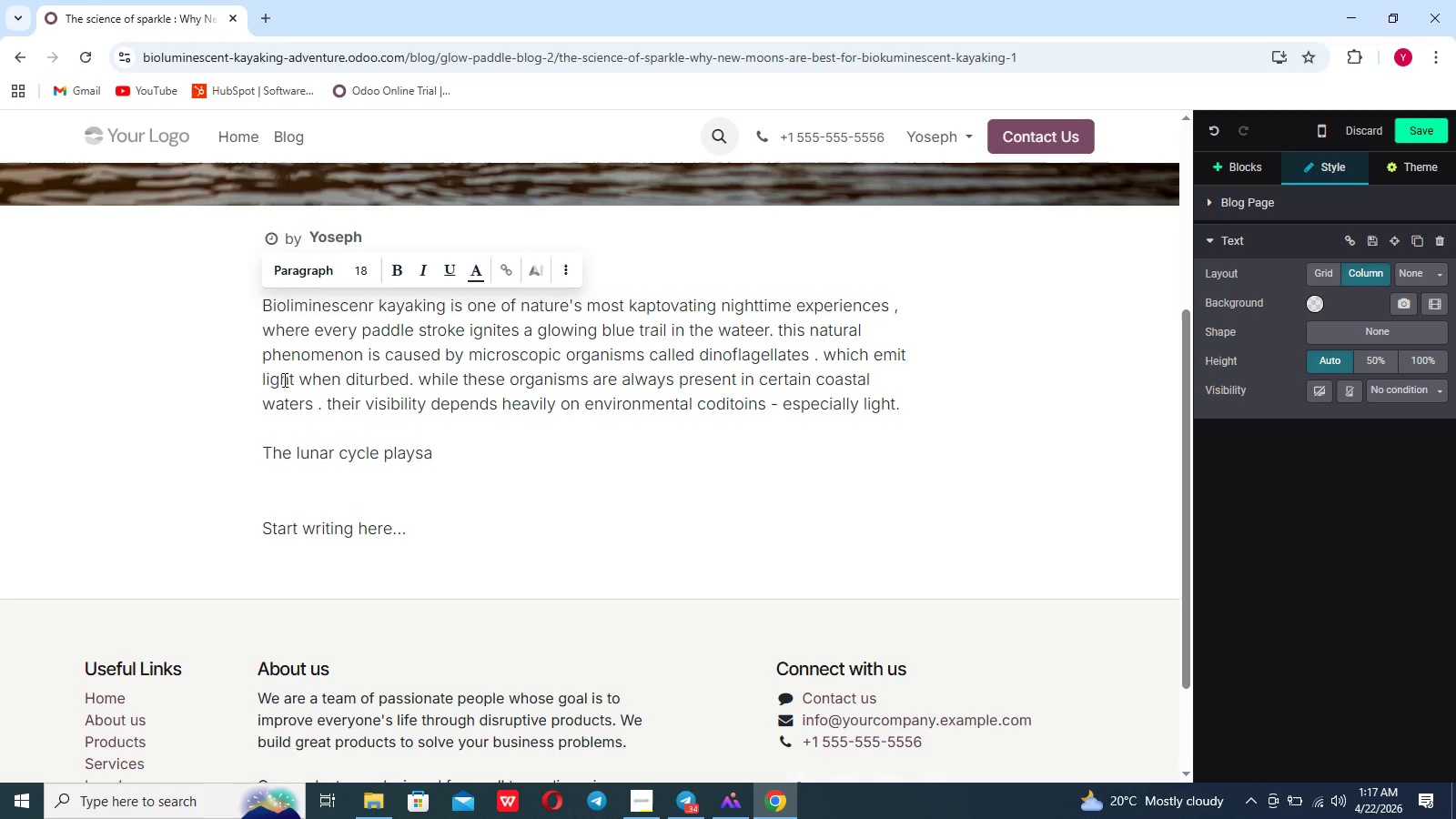 
key(Backspace)
 